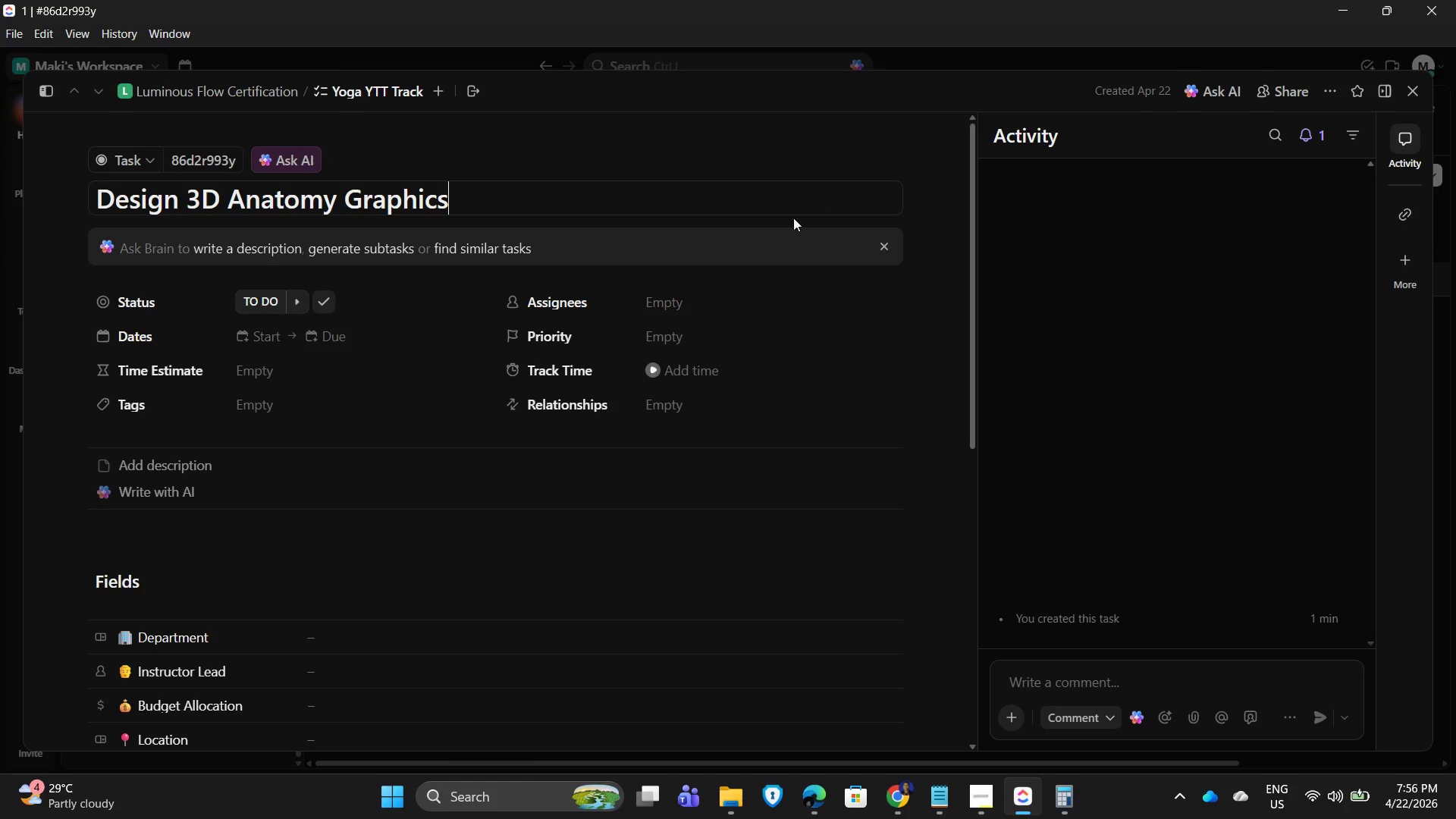 
scroll: coordinate [448, 506], scroll_direction: down, amount: 4.0
 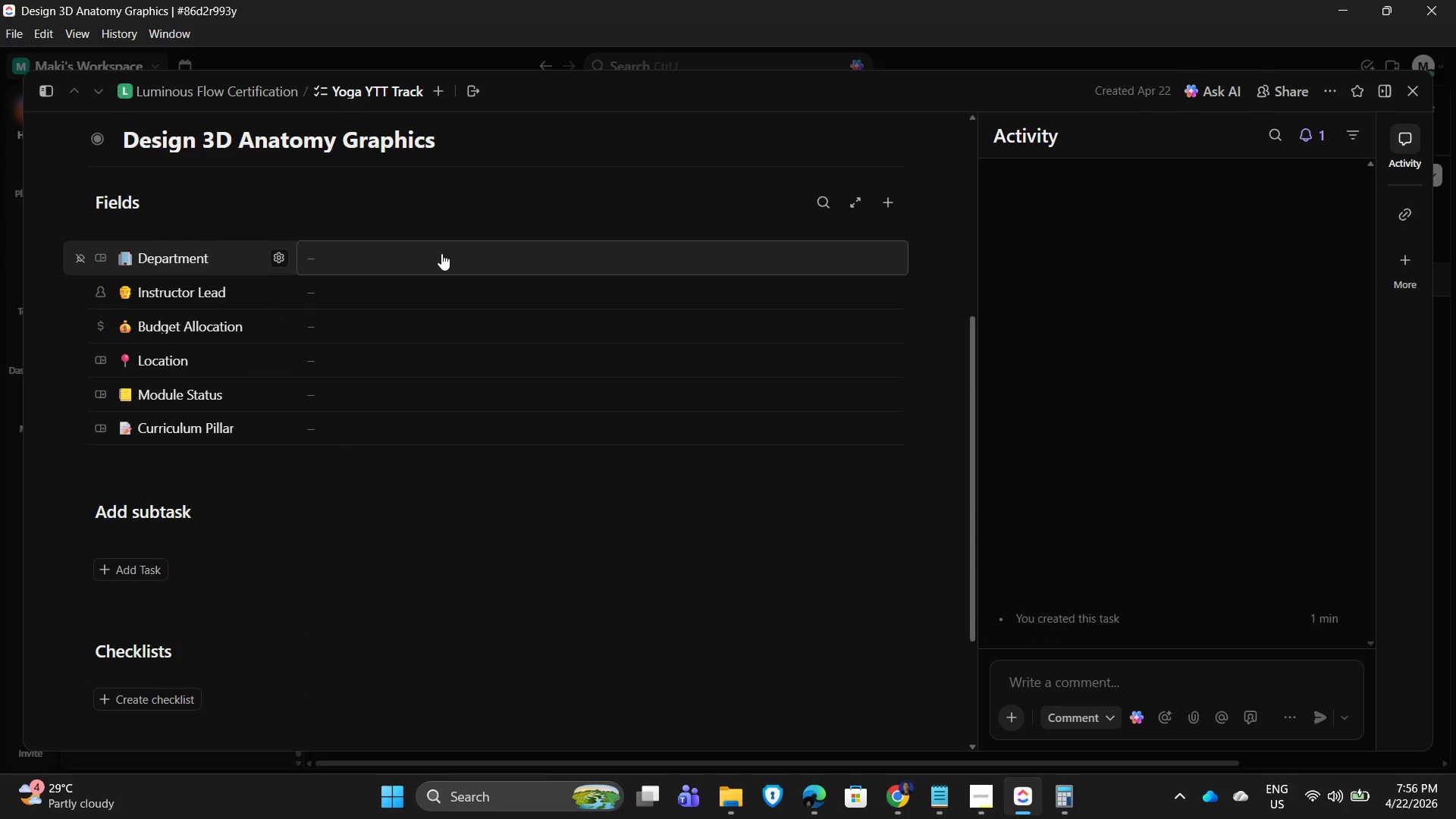 
left_click([368, 353])
 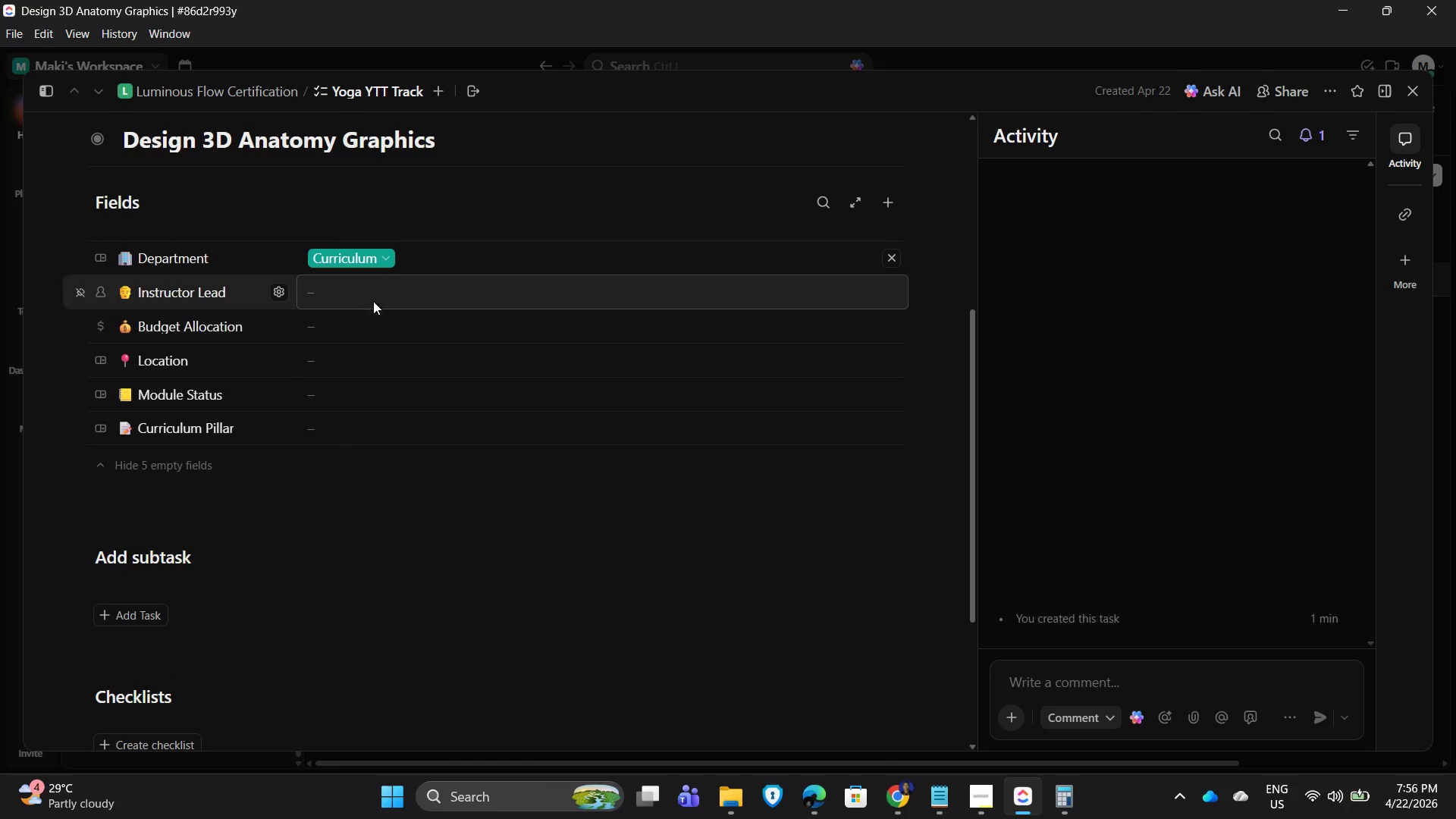 
left_click([378, 291])
 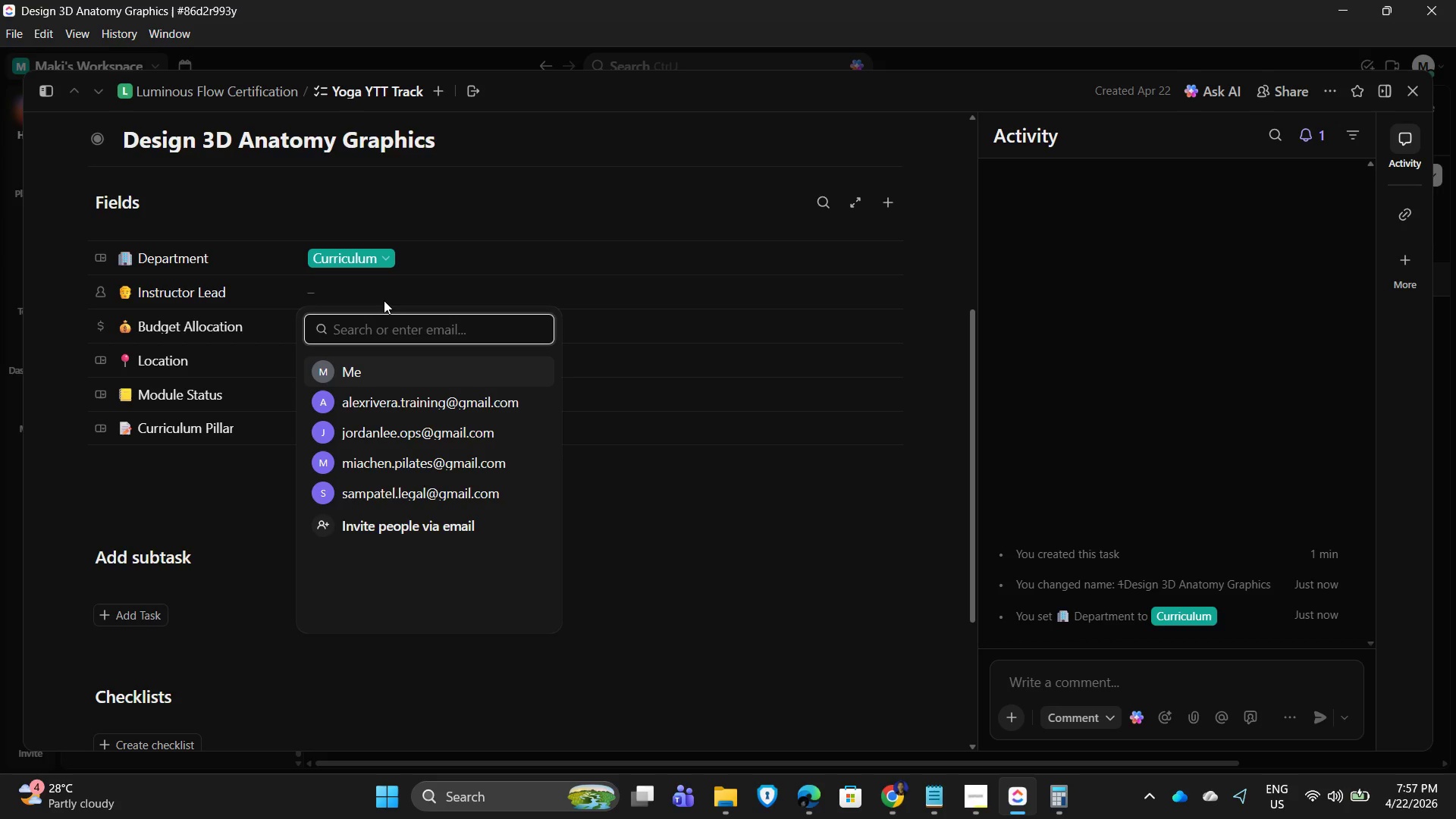 
wait(6.98)
 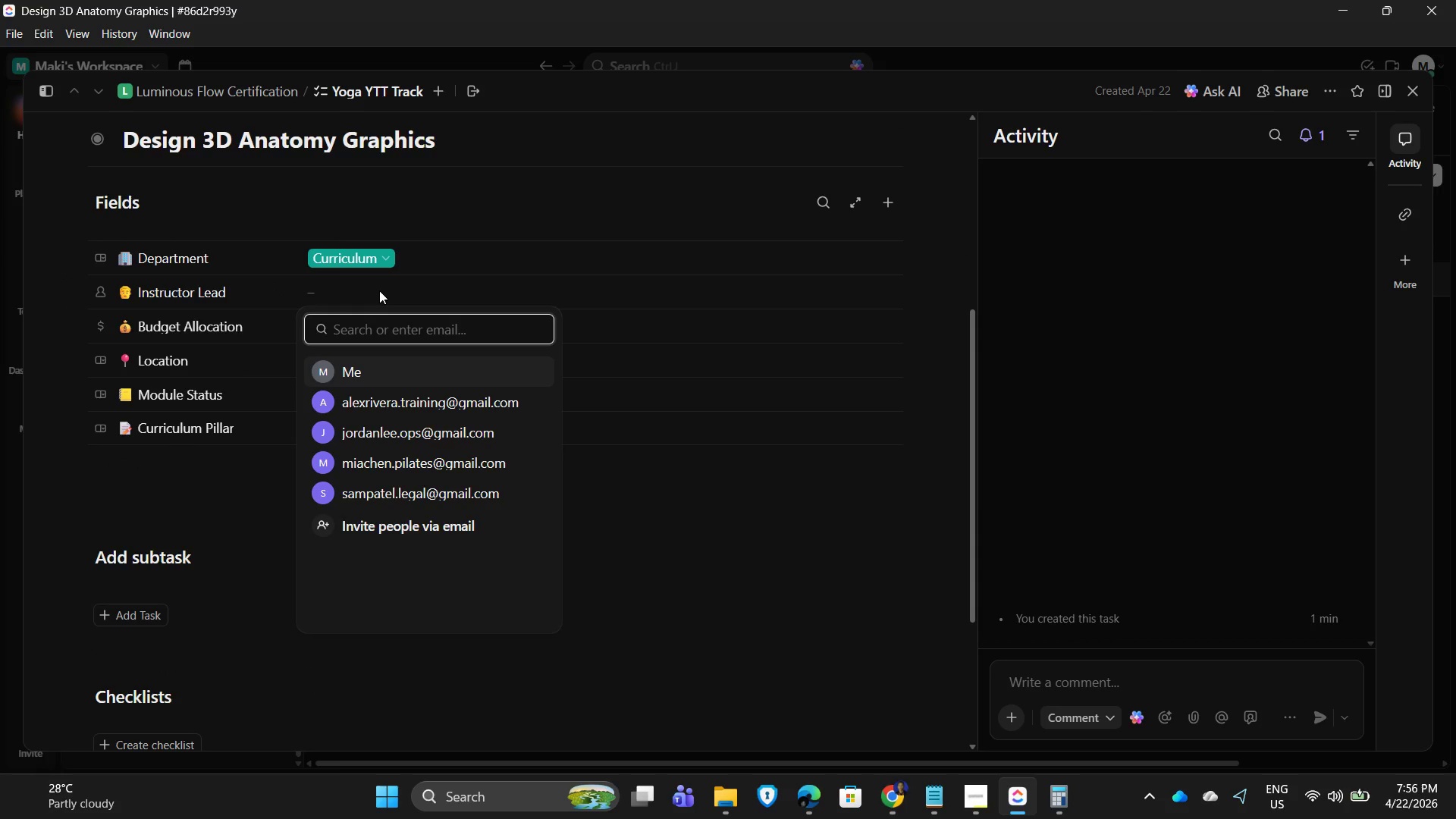 
left_click([539, 221])
 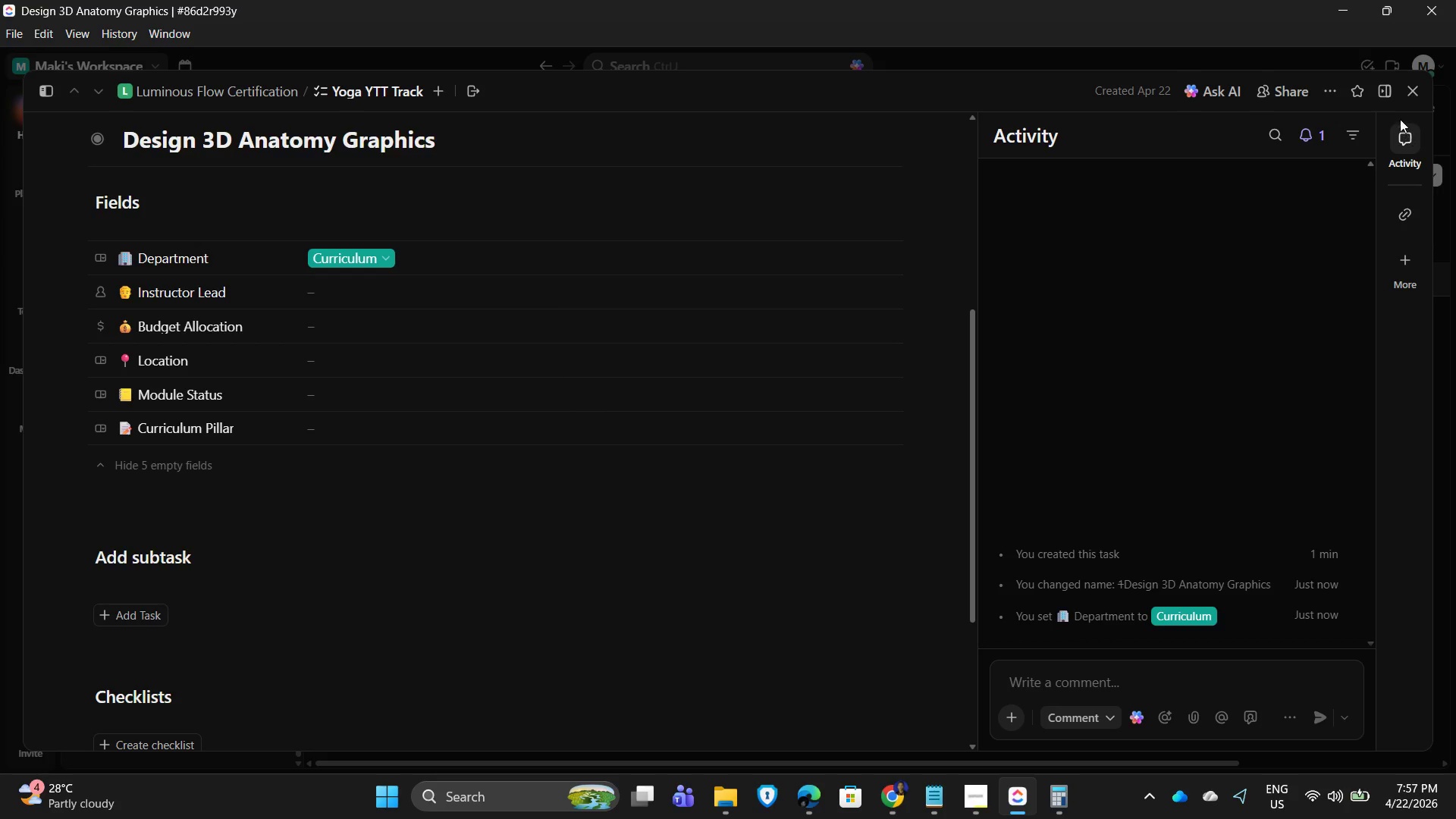 
left_click([1421, 88])
 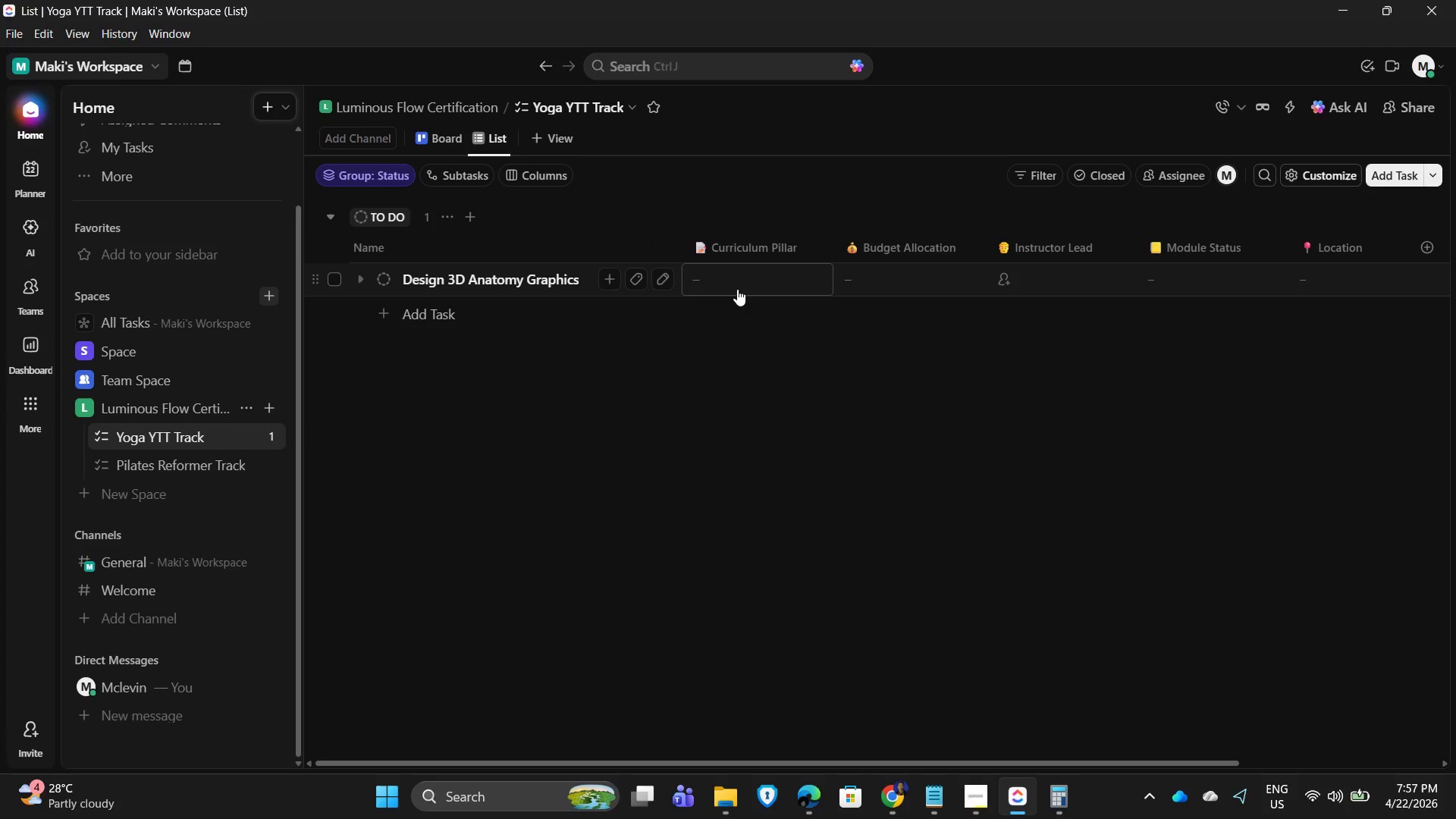 
left_click([727, 275])
 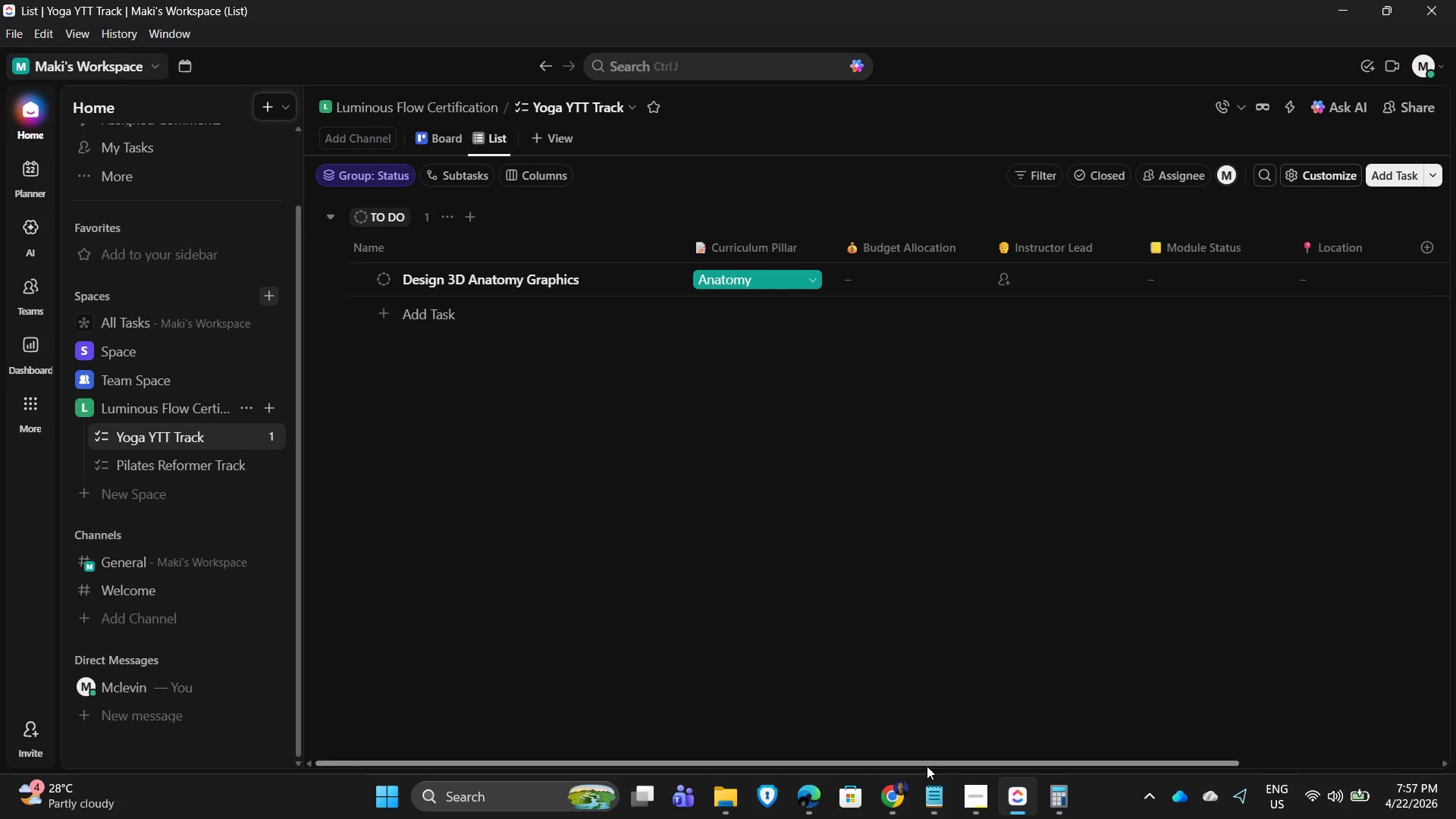 
left_click_drag(start_coordinate=[939, 764], to_coordinate=[780, 758])
 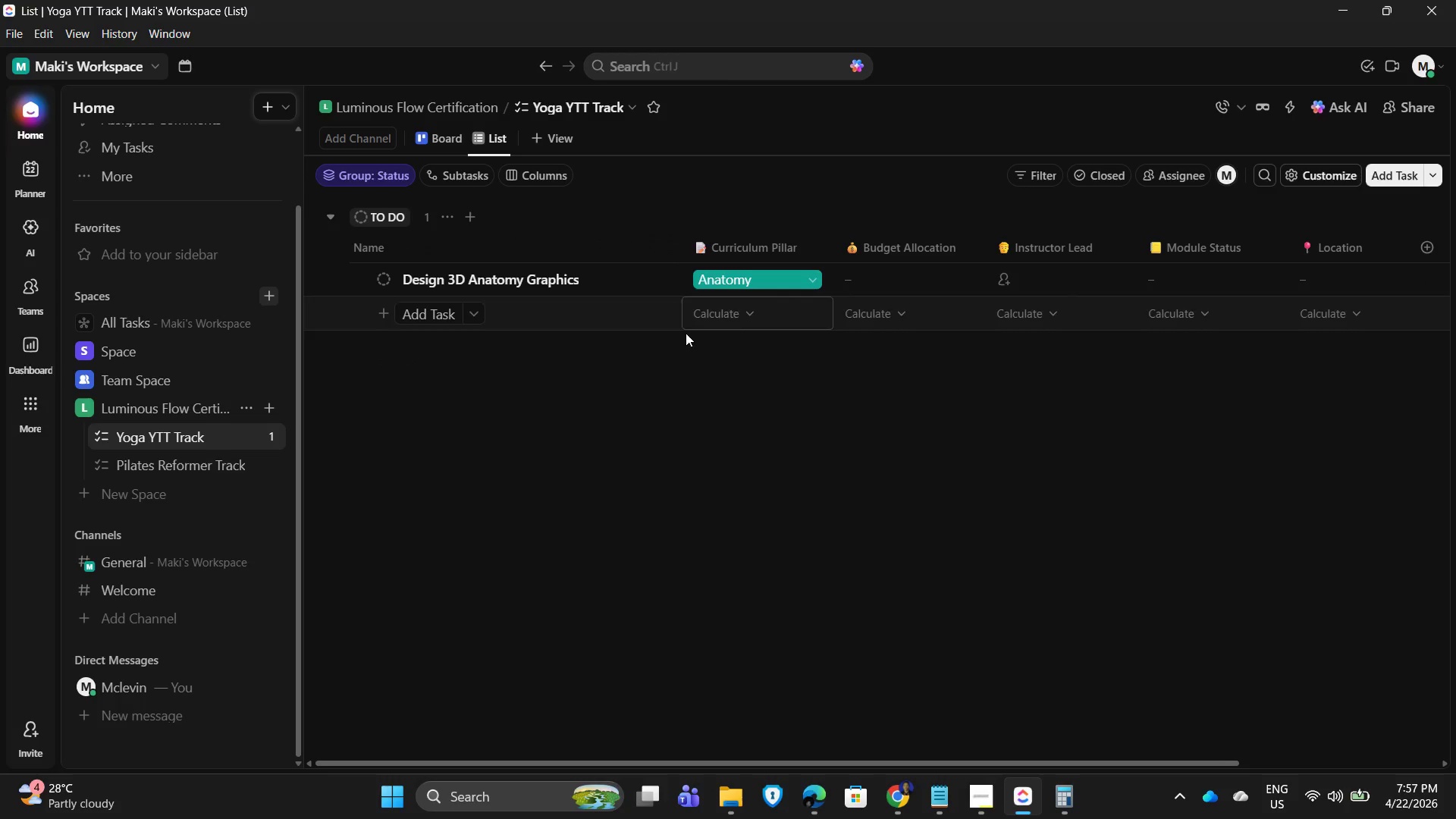 
left_click([742, 276])
 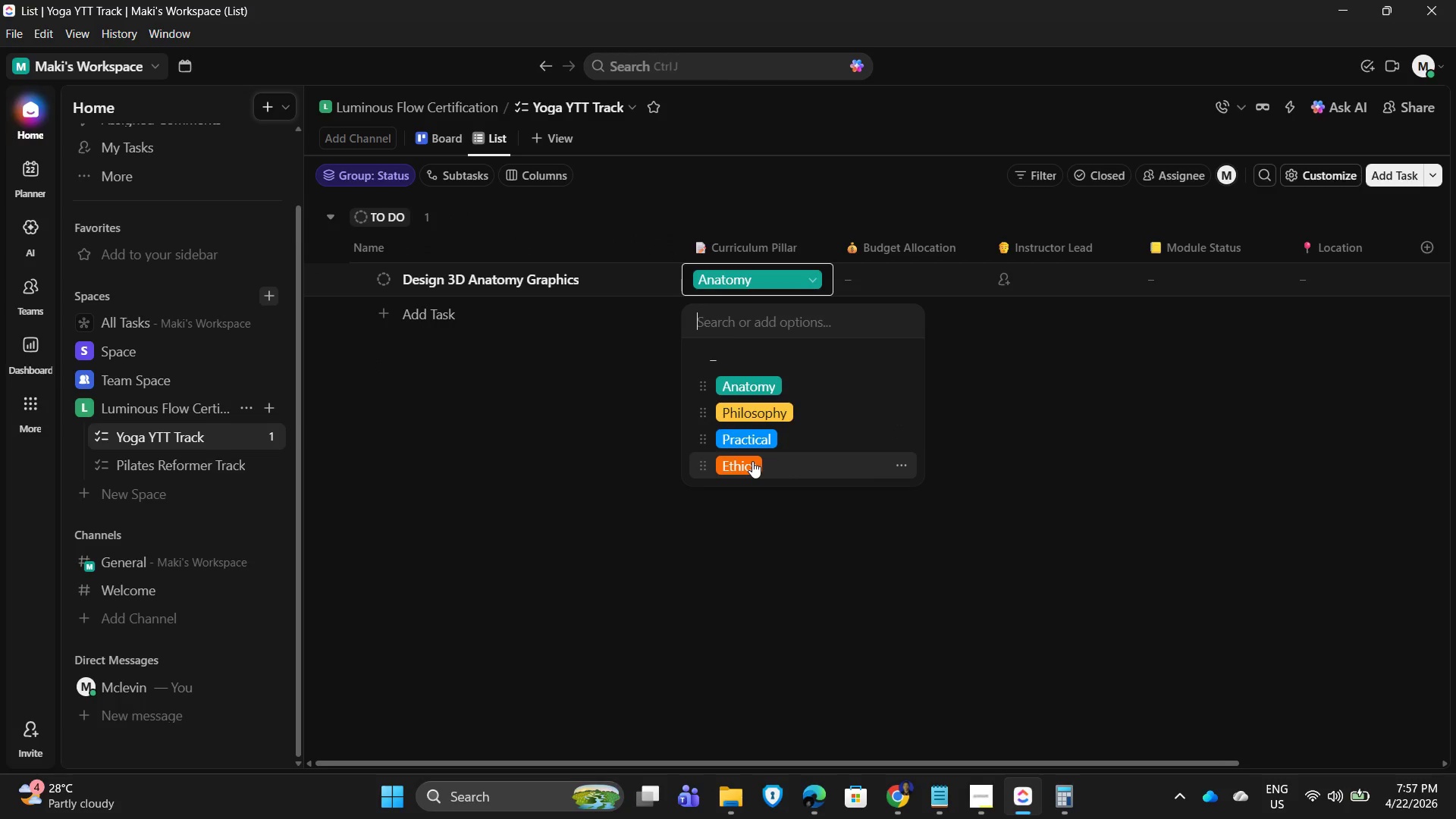 
wait(7.44)
 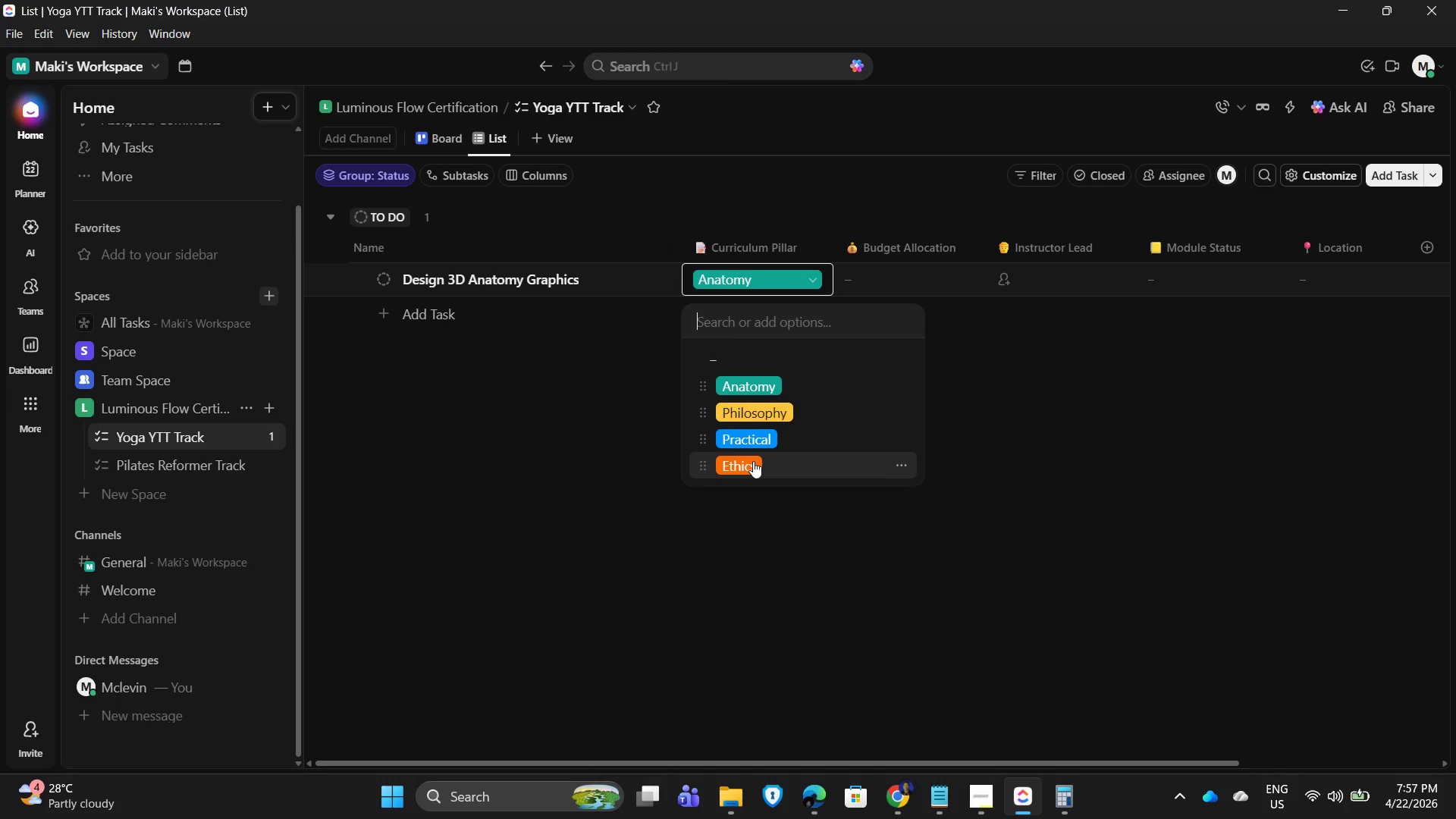 
left_click_drag(start_coordinate=[470, 396], to_coordinate=[474, 396])
 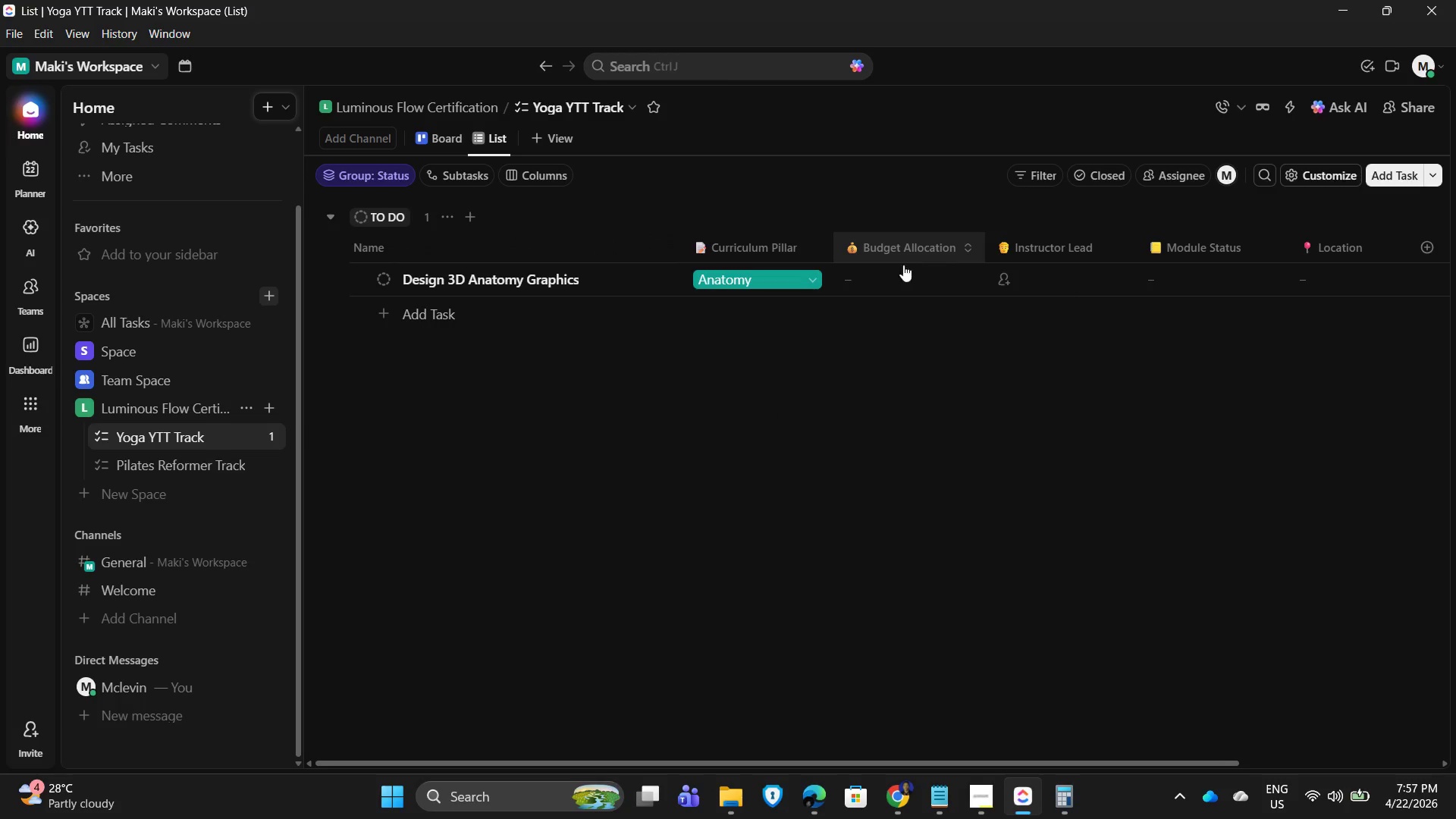 
left_click([874, 273])
 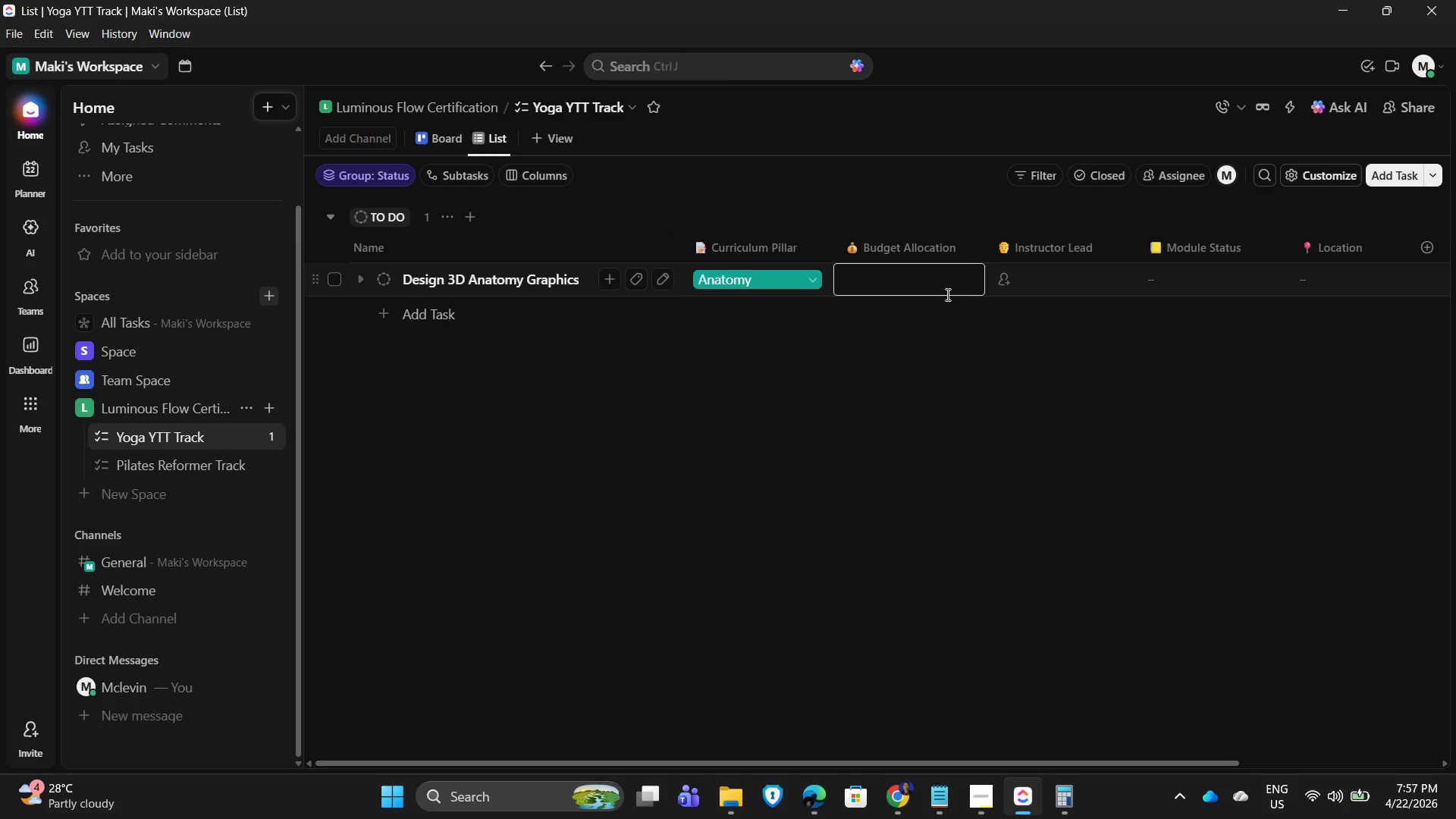 
key(Numpad5)
 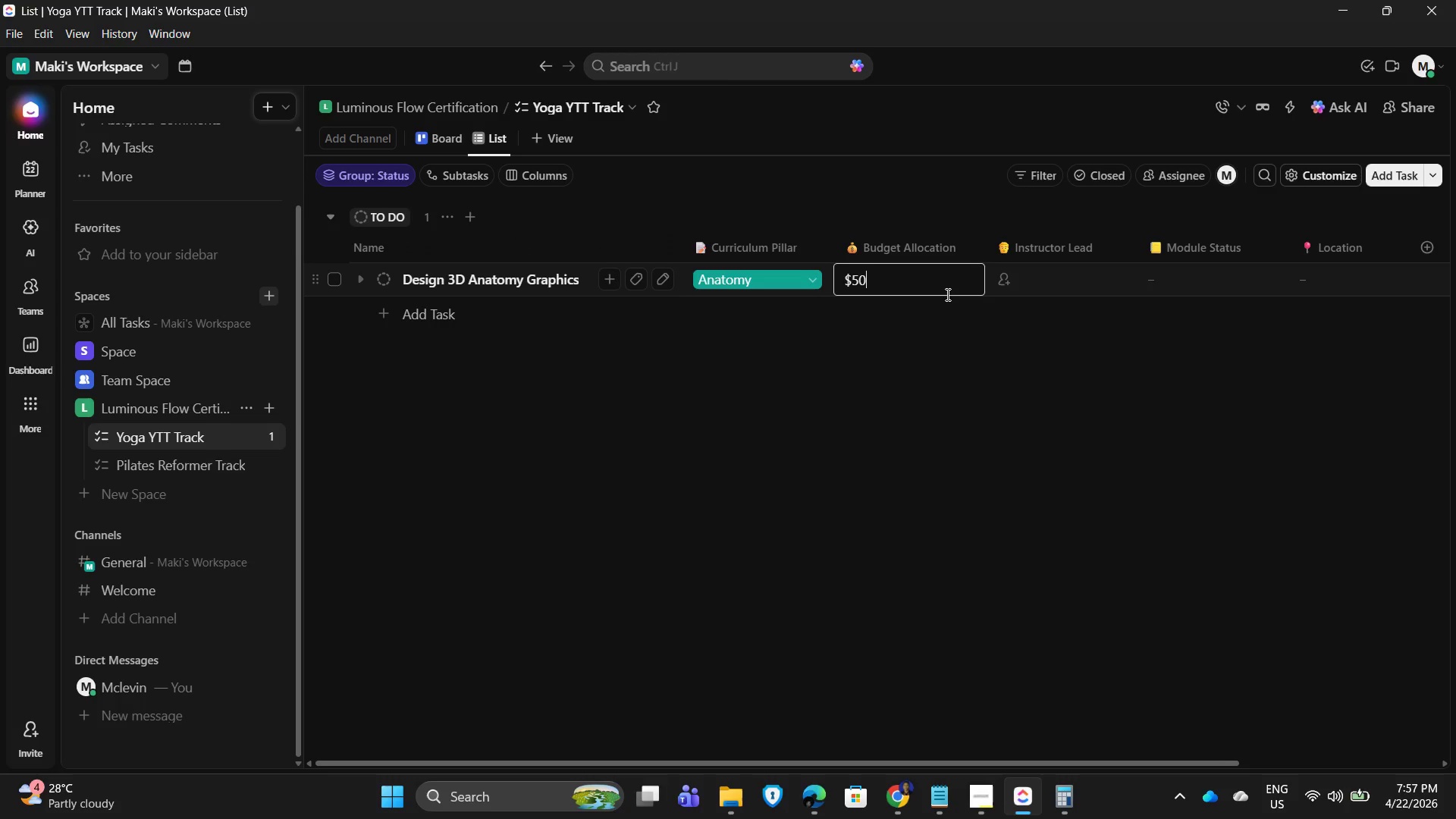 
key(Numpad0)
 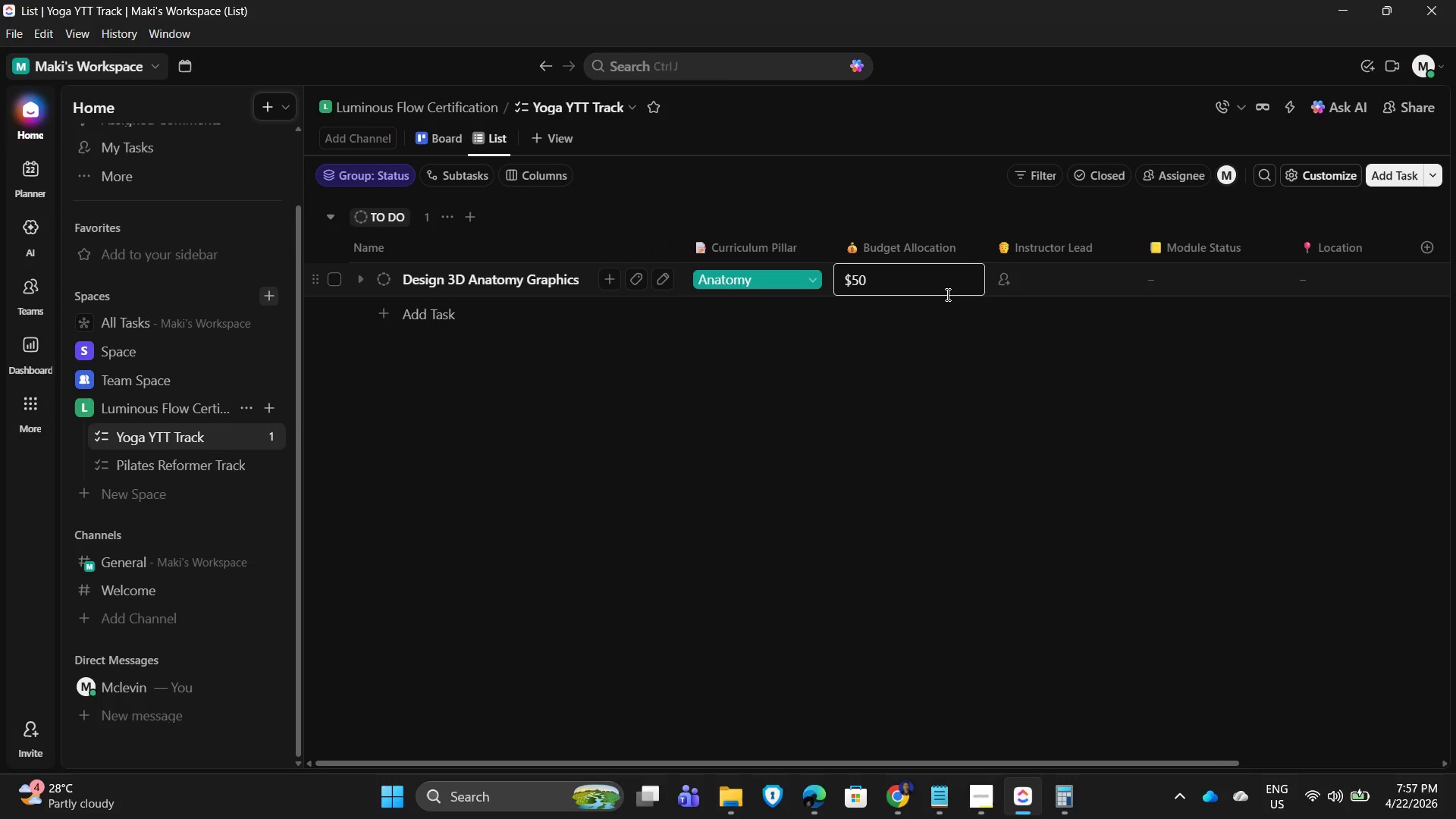 
key(Backspace)
 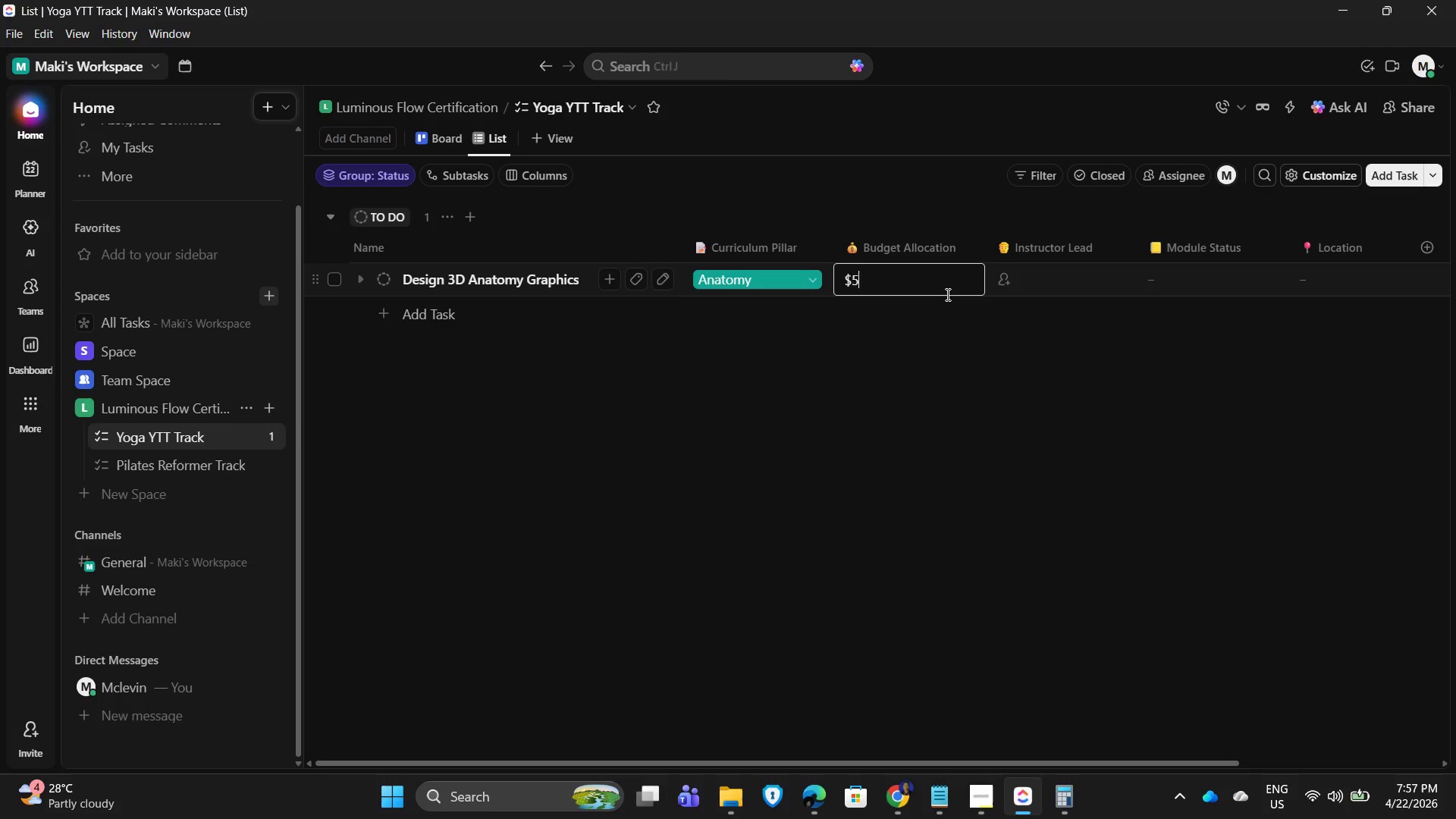 
key(Backspace)
 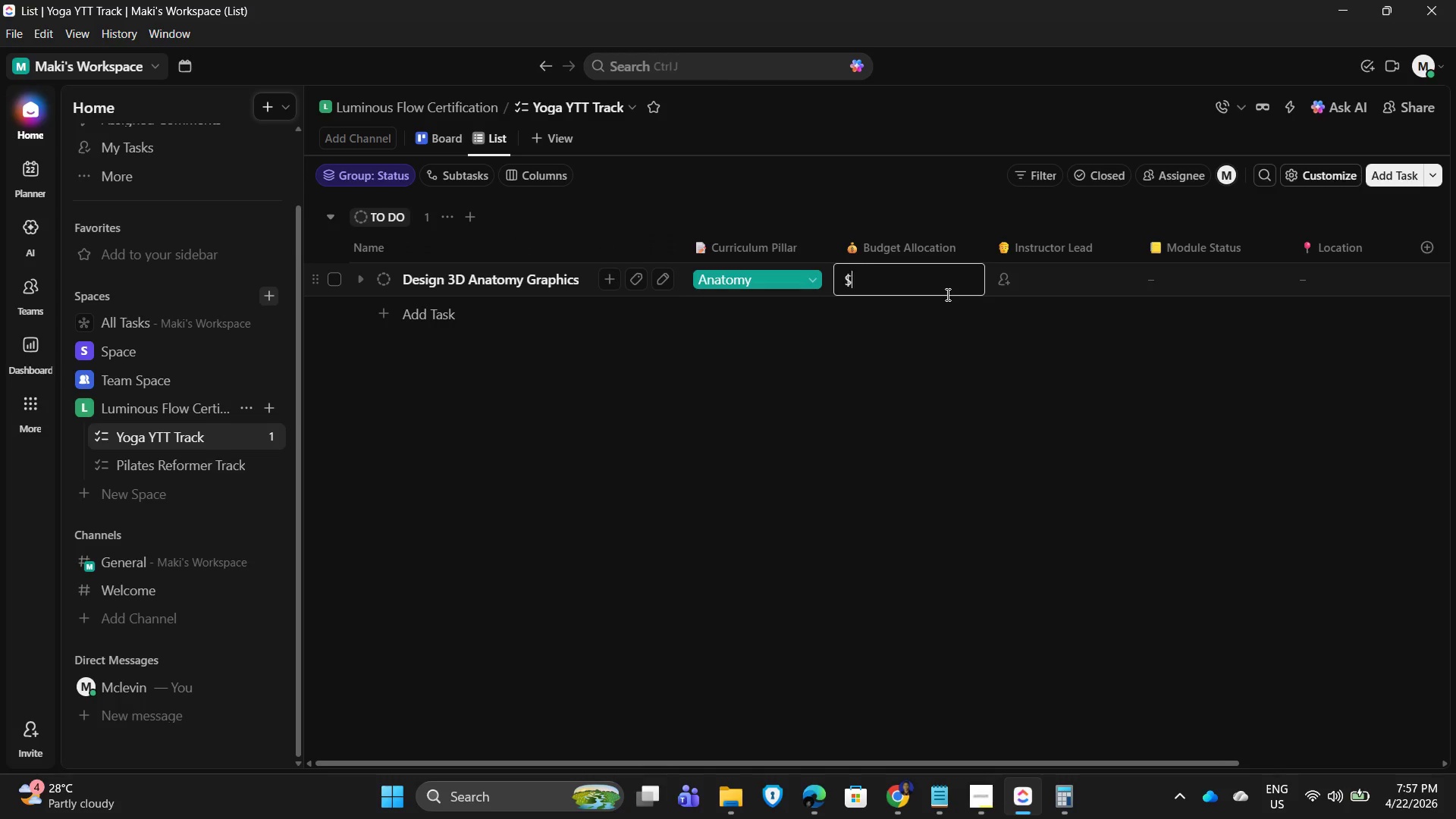 
key(Backspace)
 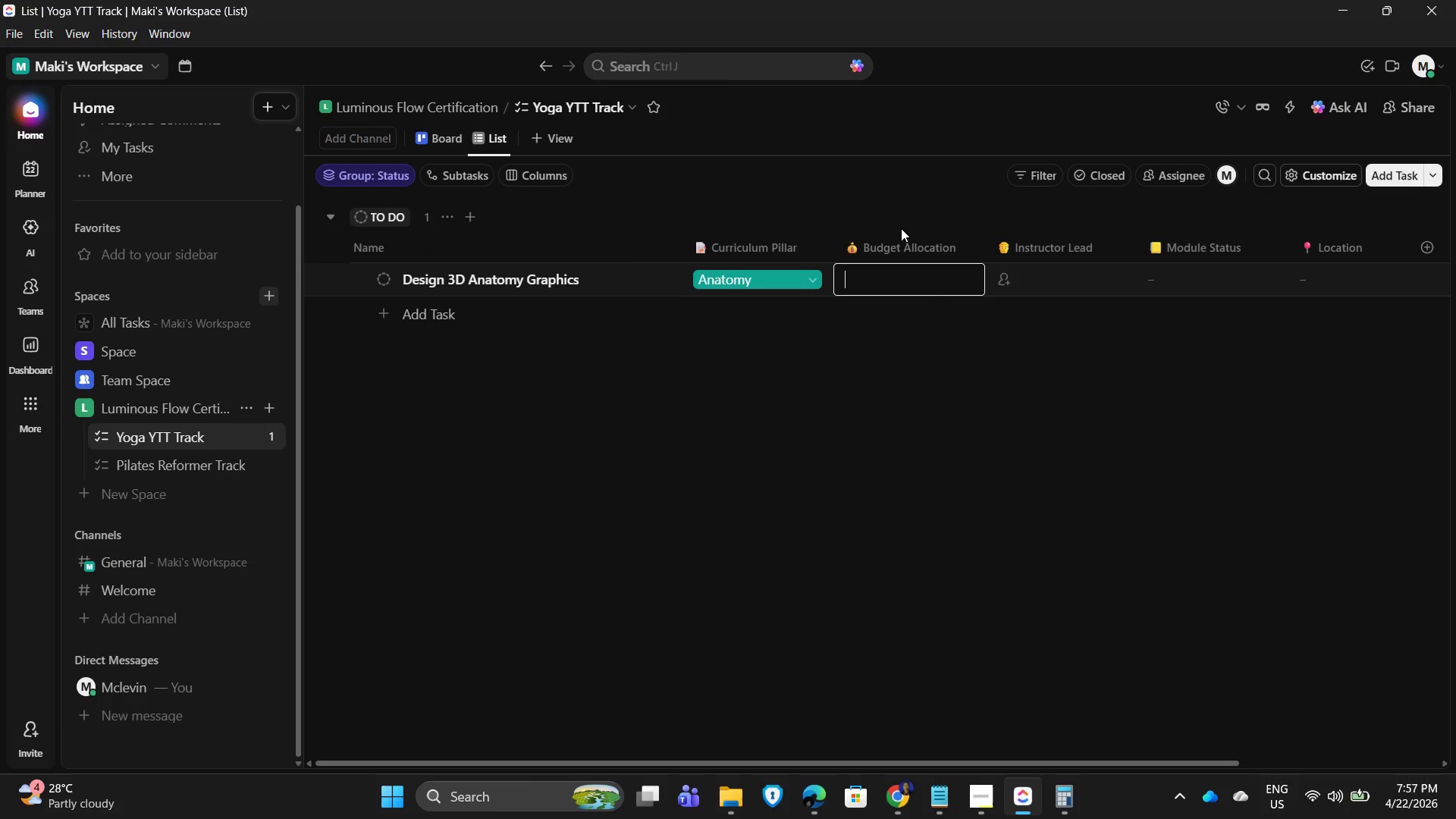 
left_click([900, 236])
 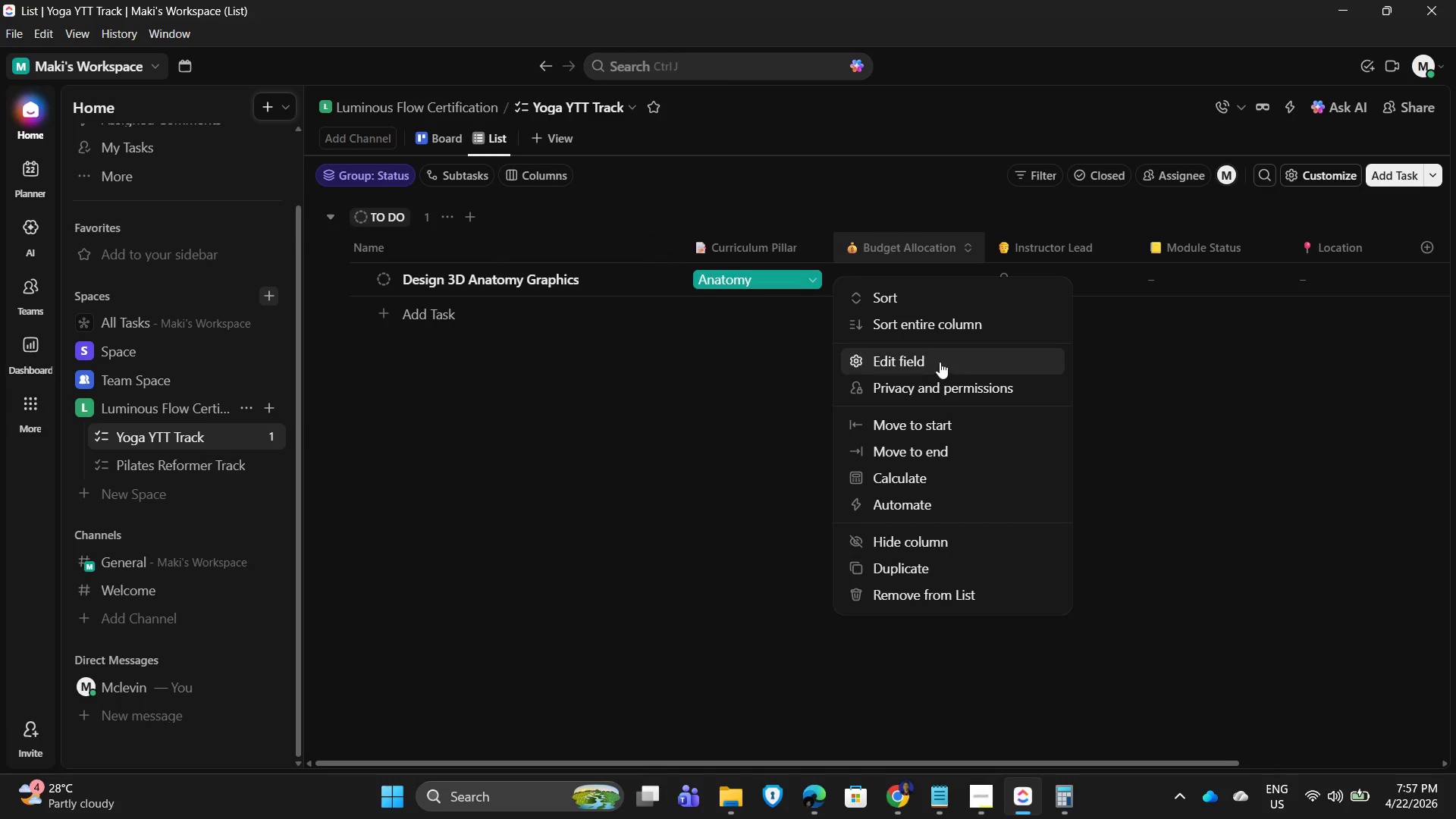 
left_click([934, 361])
 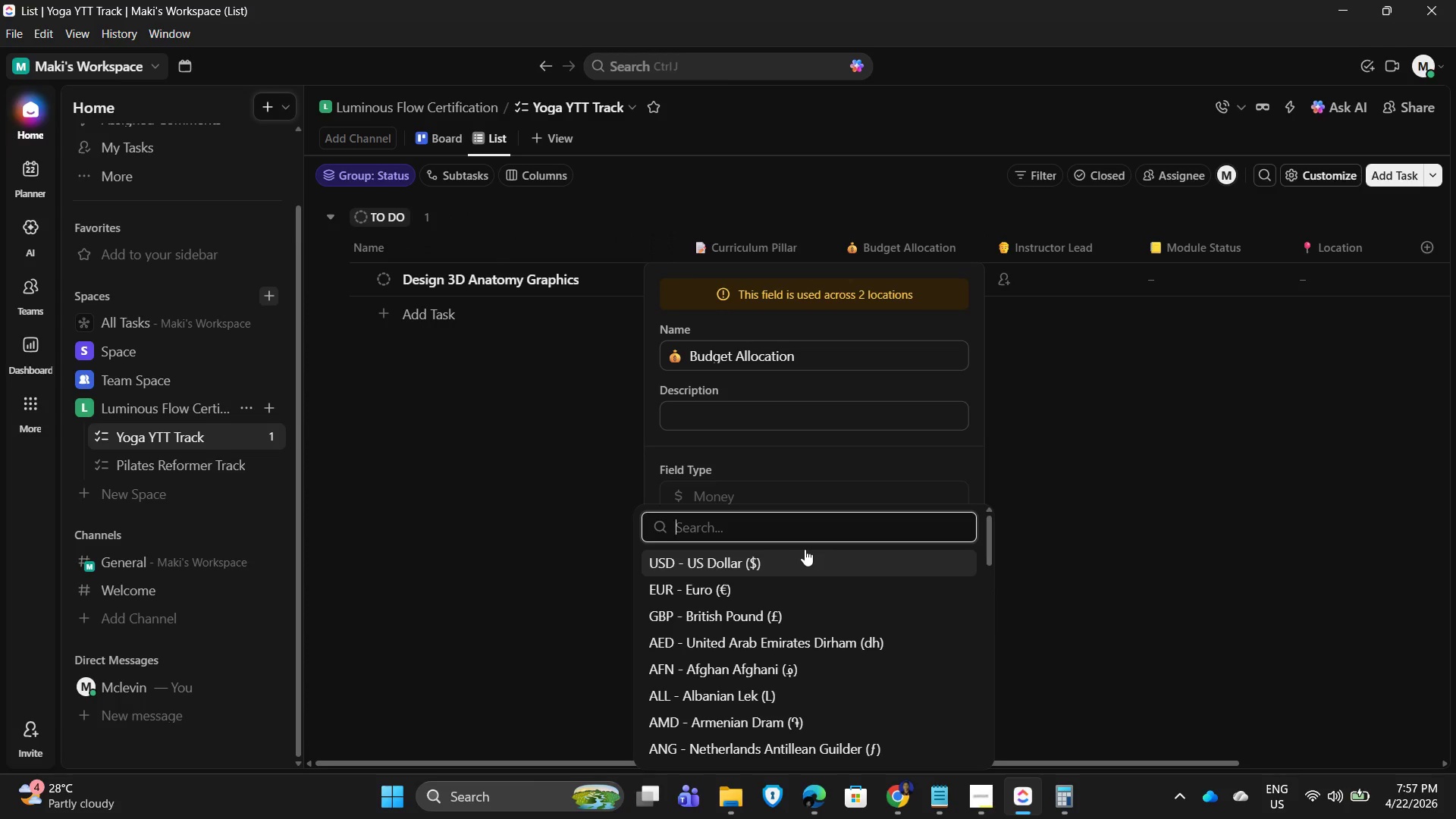 
type(php)
 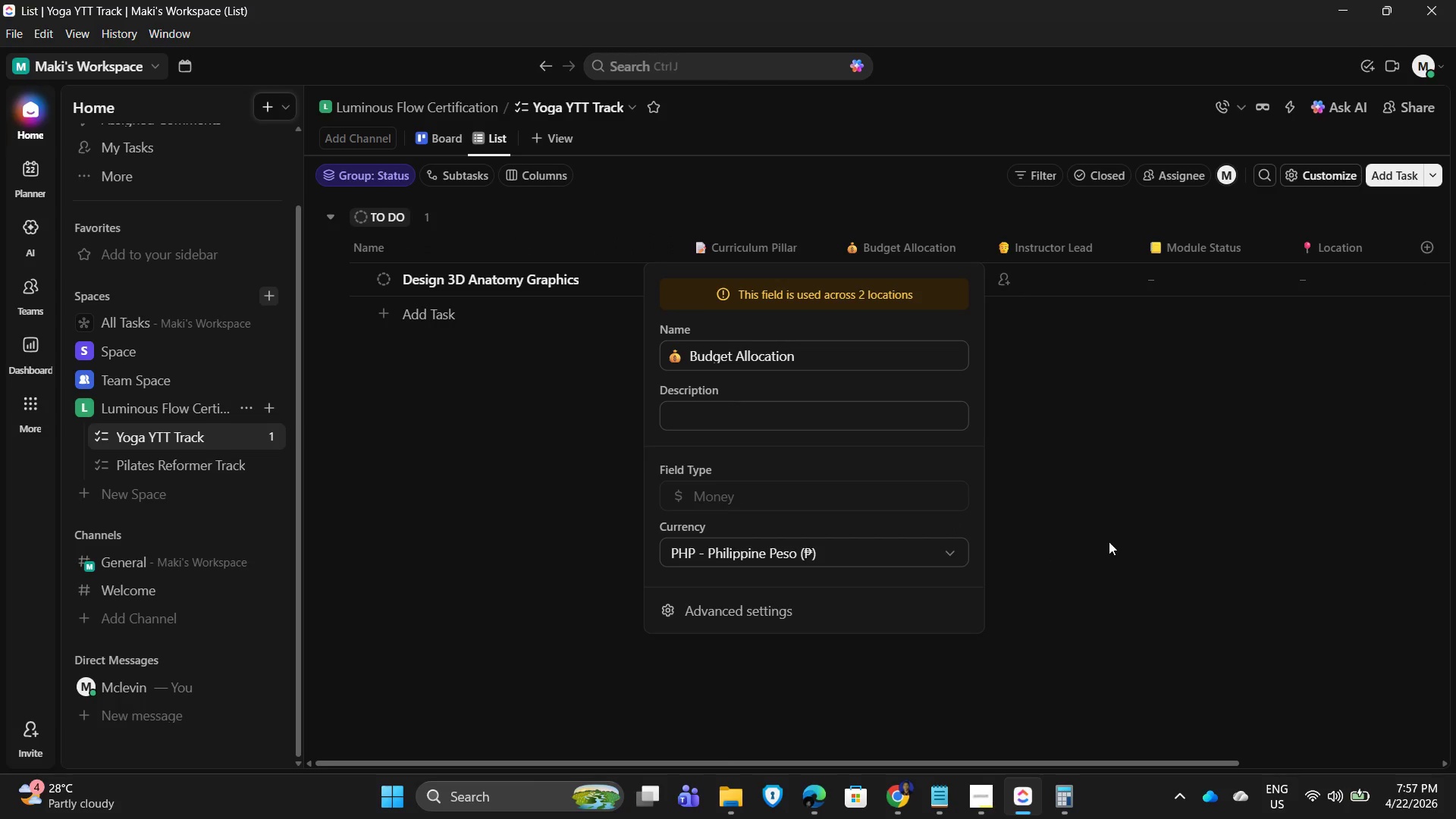 
left_click([896, 287])
 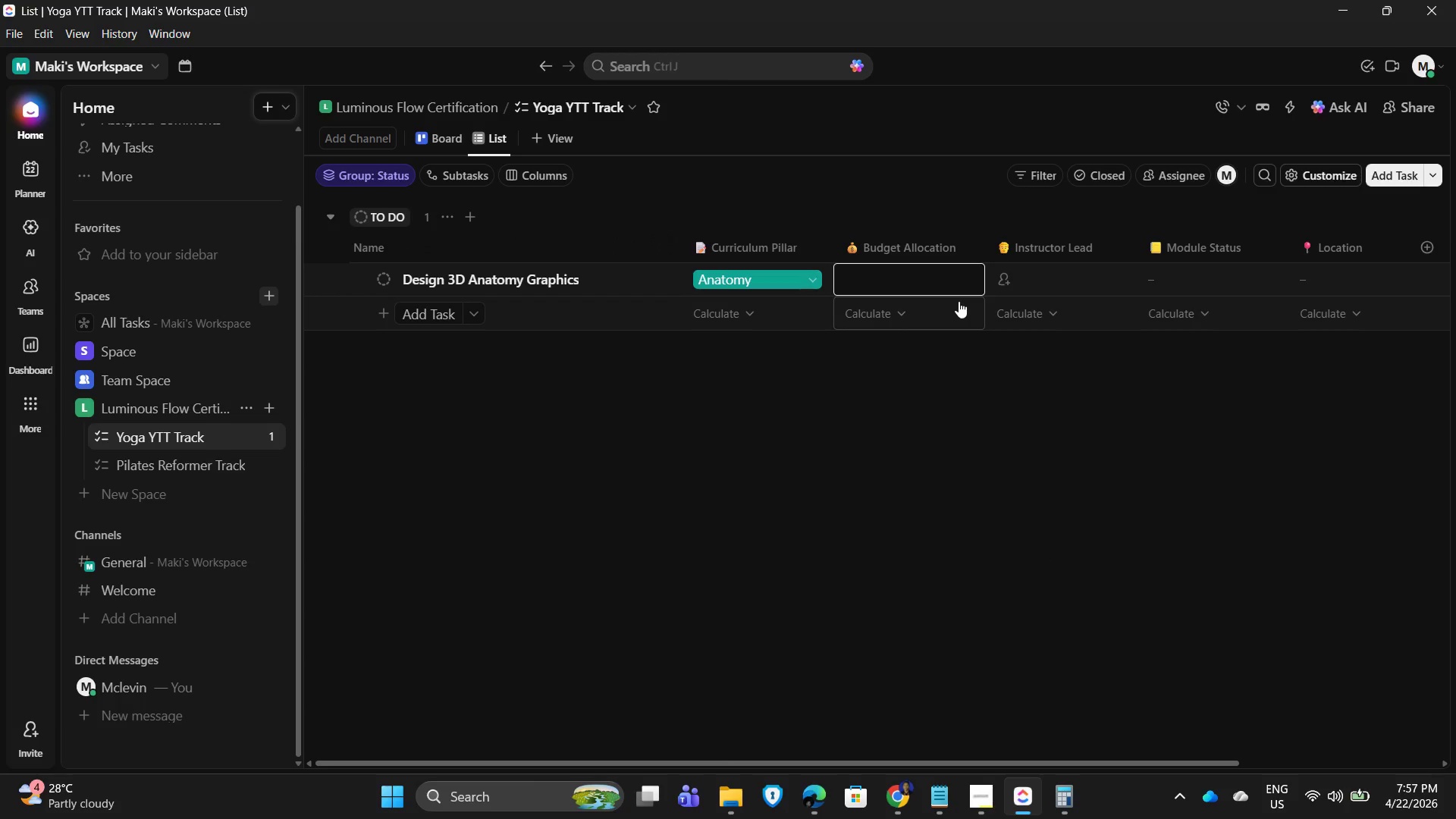 
key(Numpad5)
 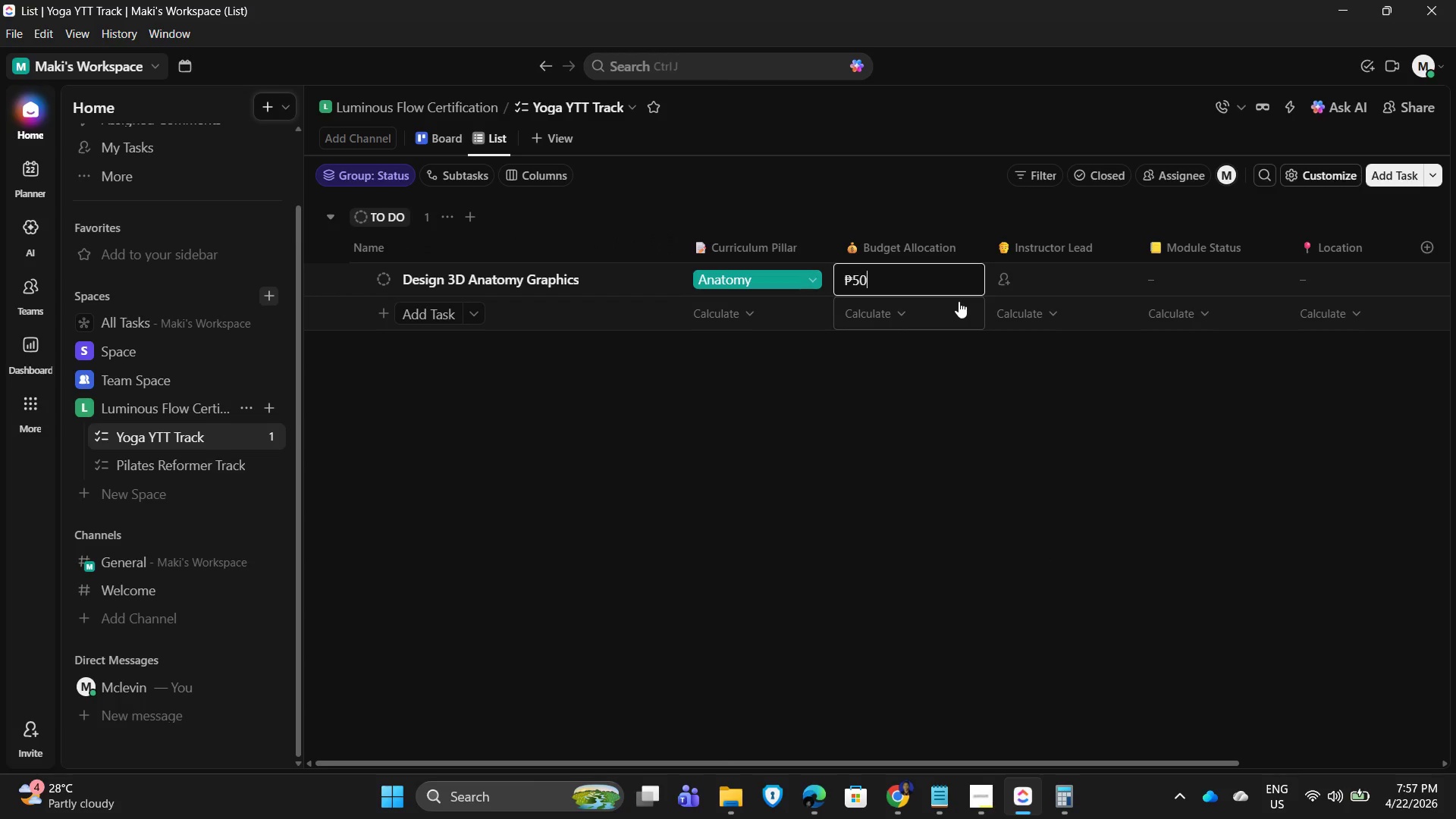 
key(Numpad0)
 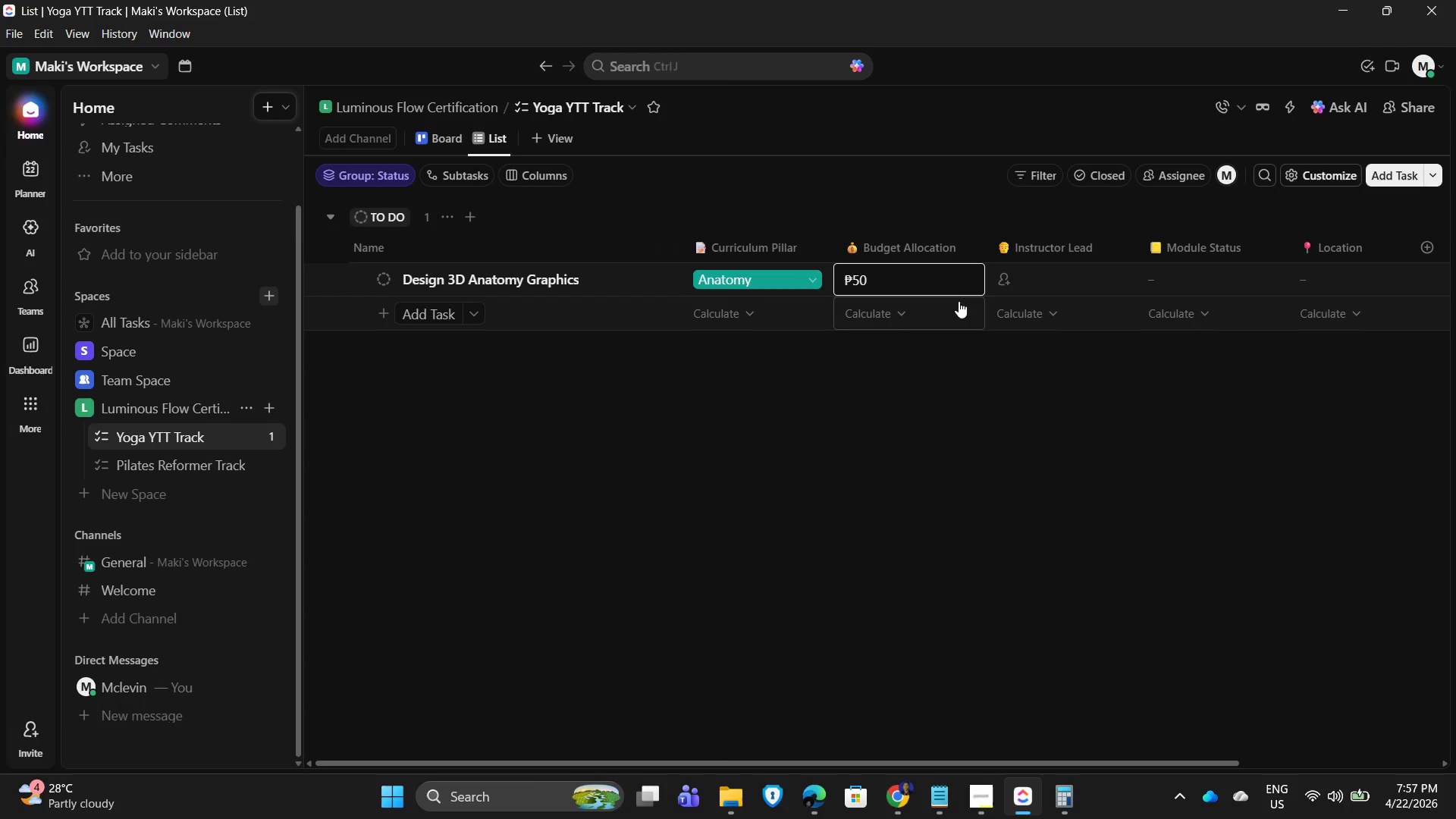 
key(Numpad0)
 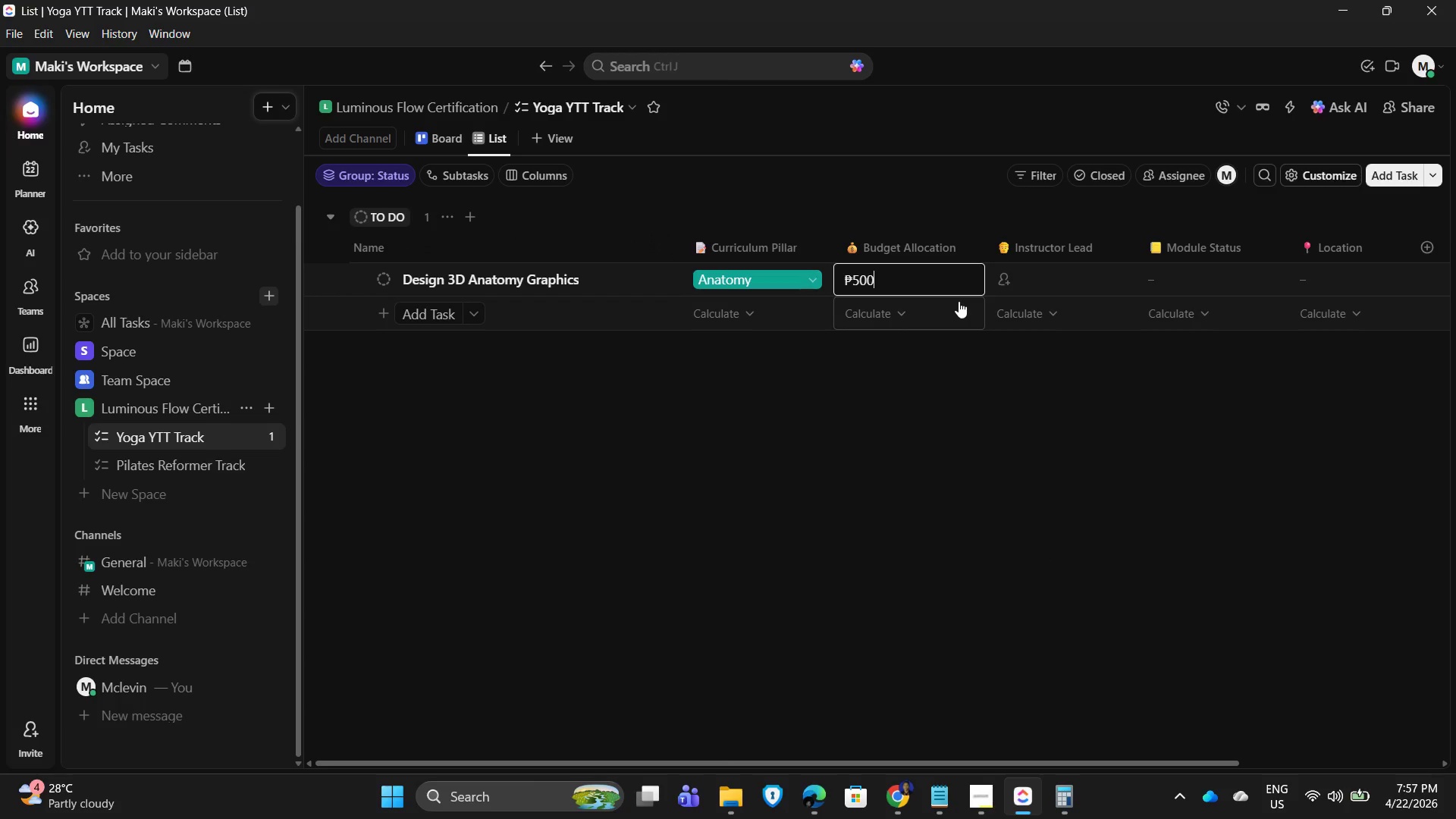 
key(Numpad0)
 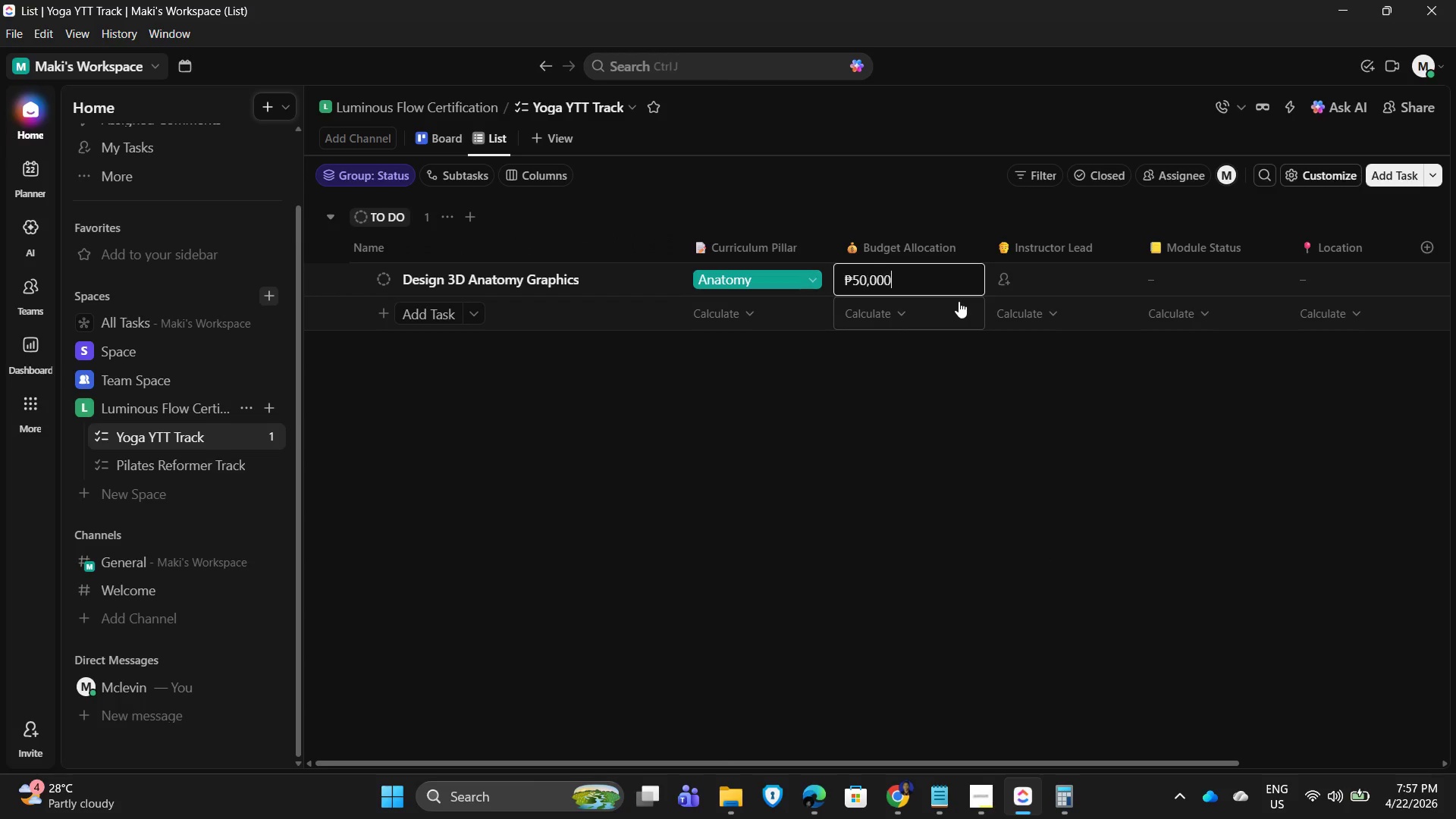 
key(Numpad0)
 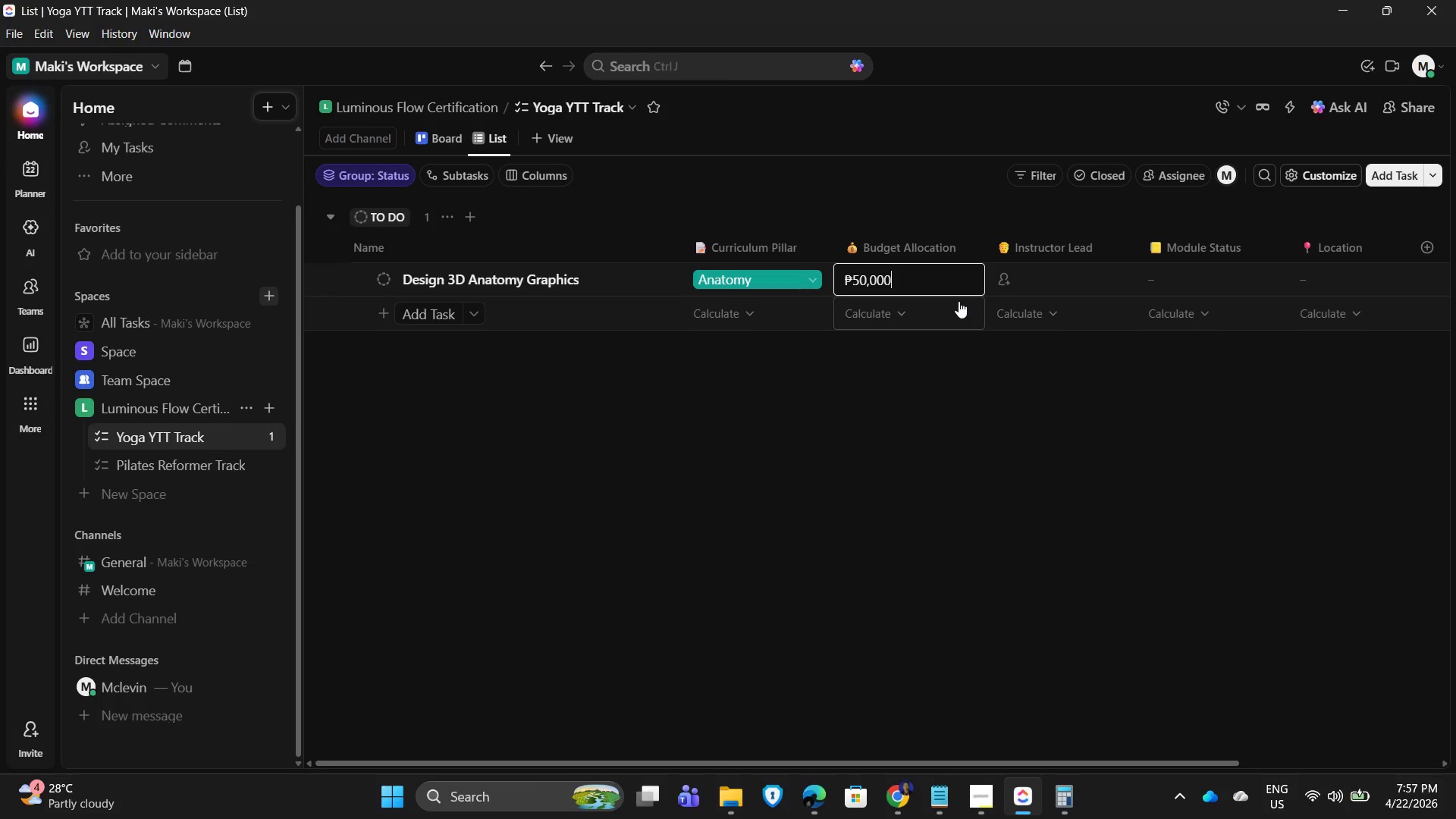 
key(NumpadEnter)
 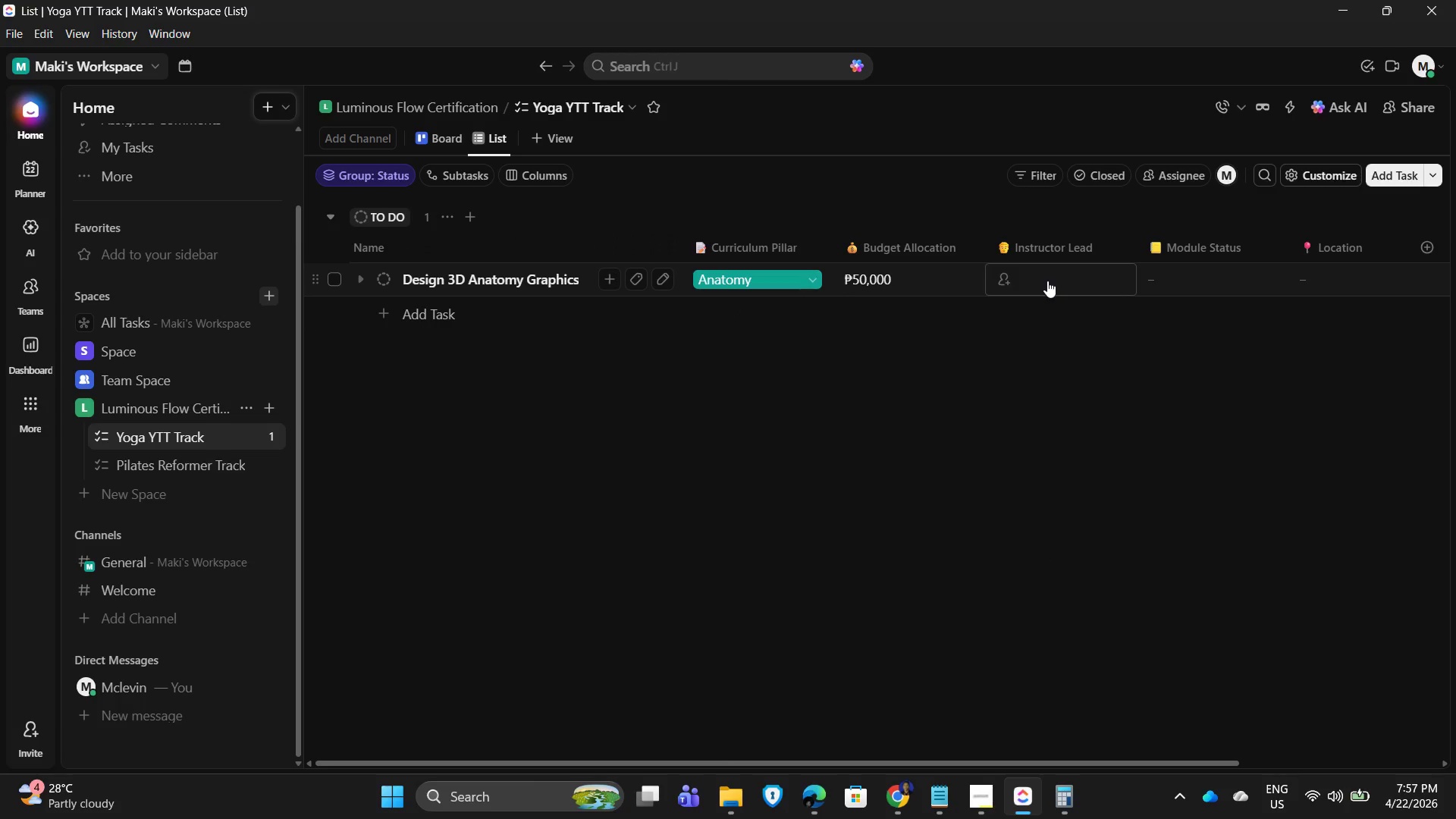 
left_click([1047, 281])
 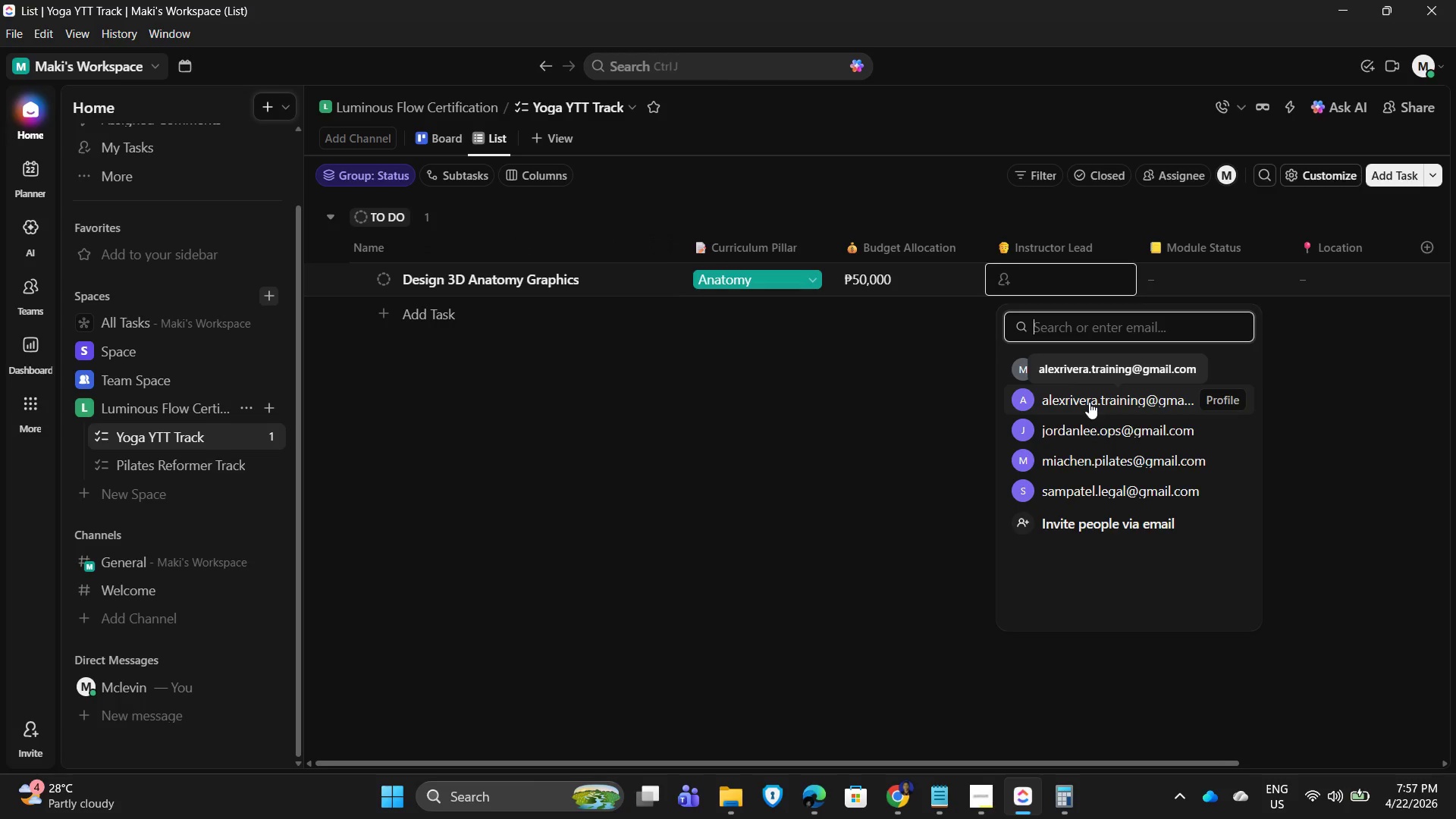 
left_click([1089, 402])
 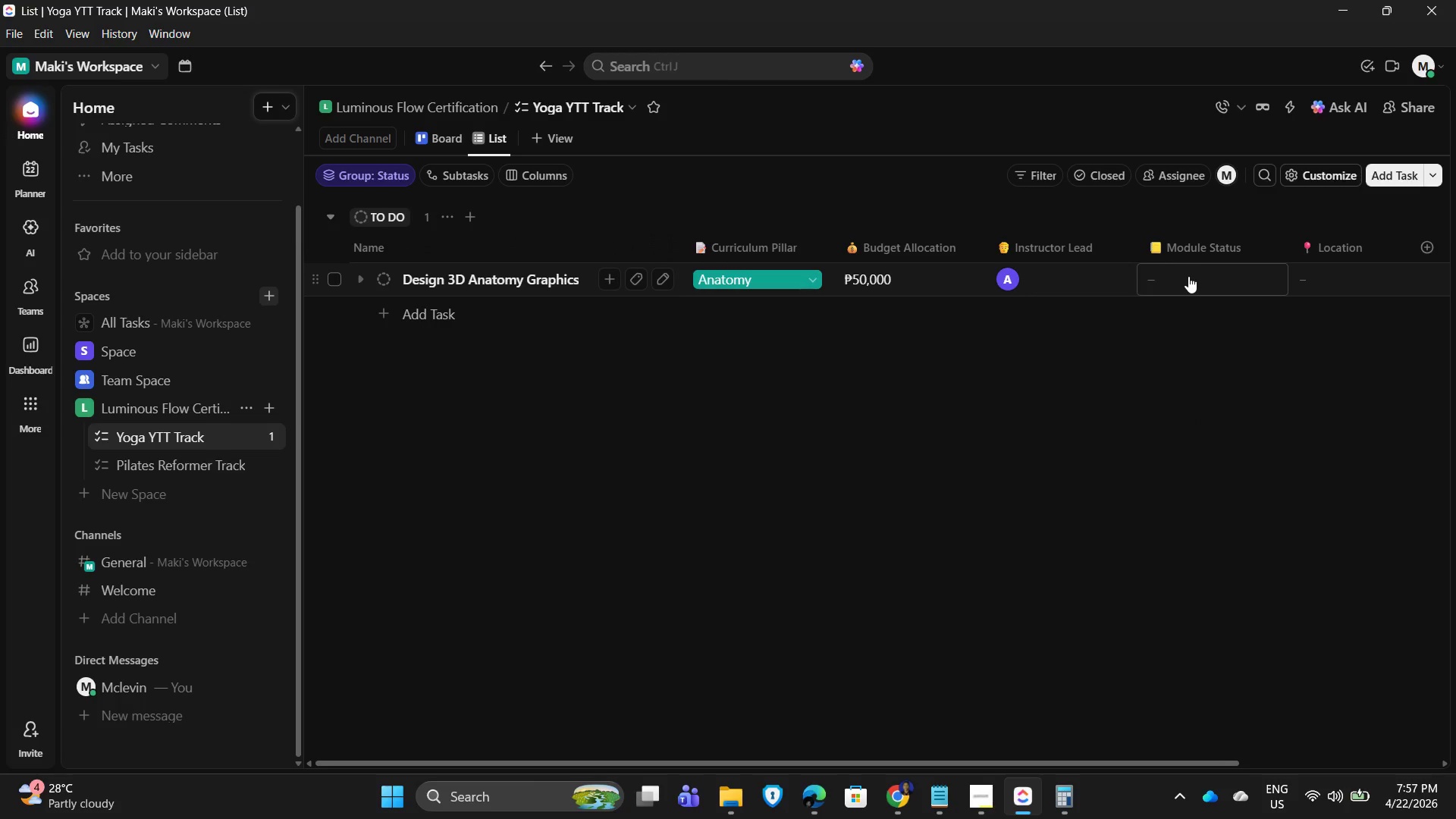 
wait(11.83)
 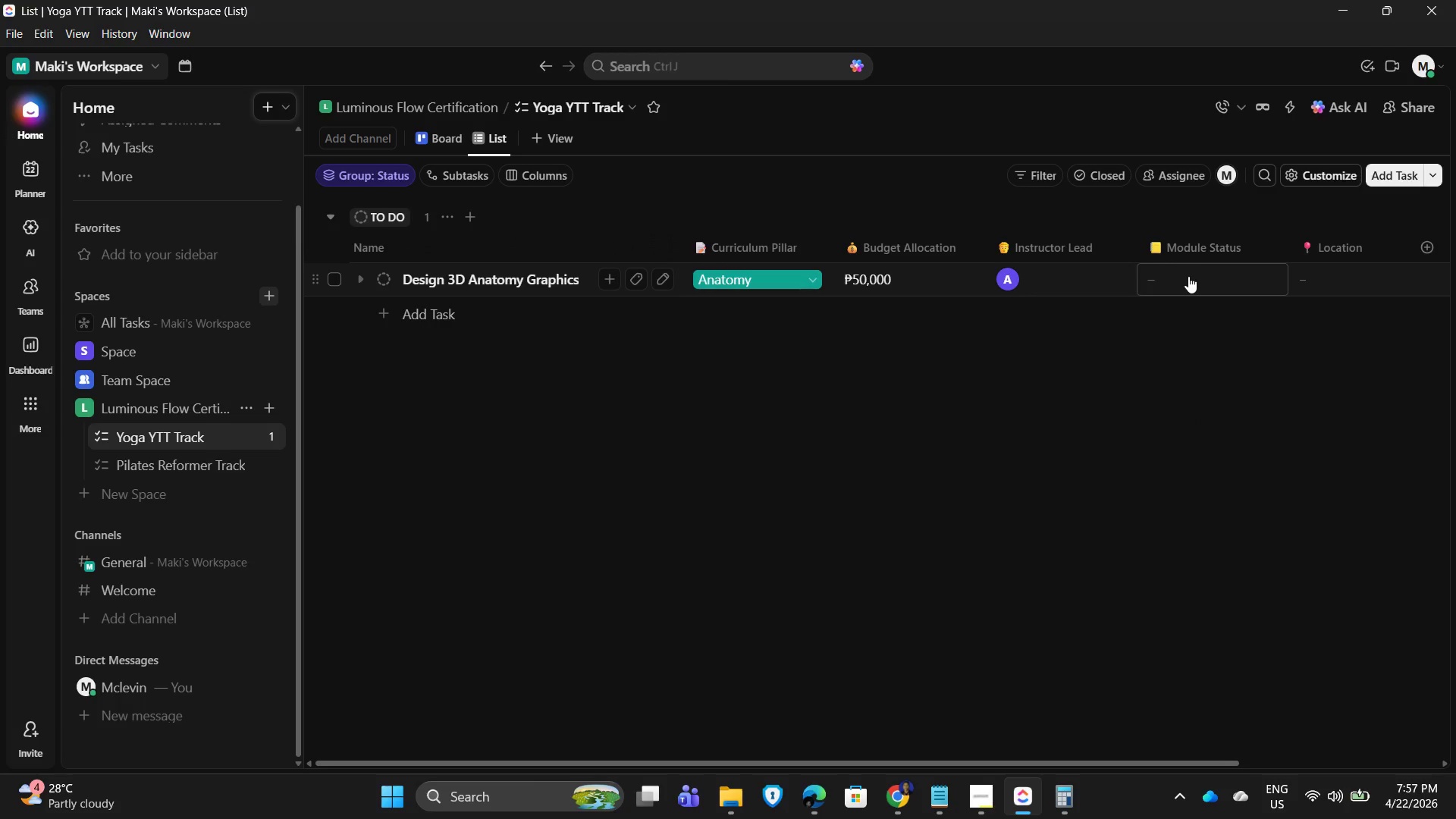 
scroll: coordinate [188, 224], scroll_direction: up, amount: 8.0
 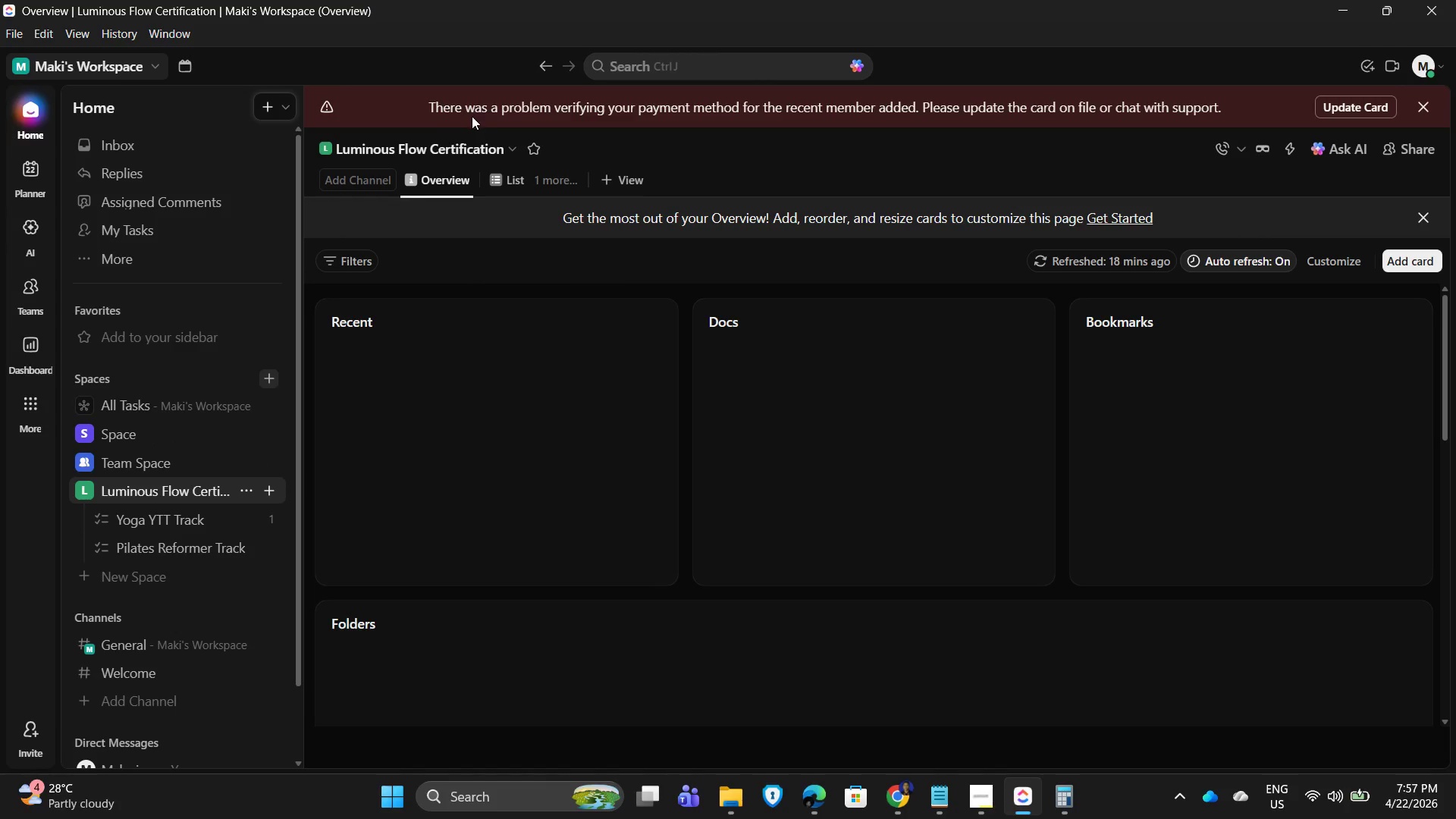 
left_click([109, 65])
 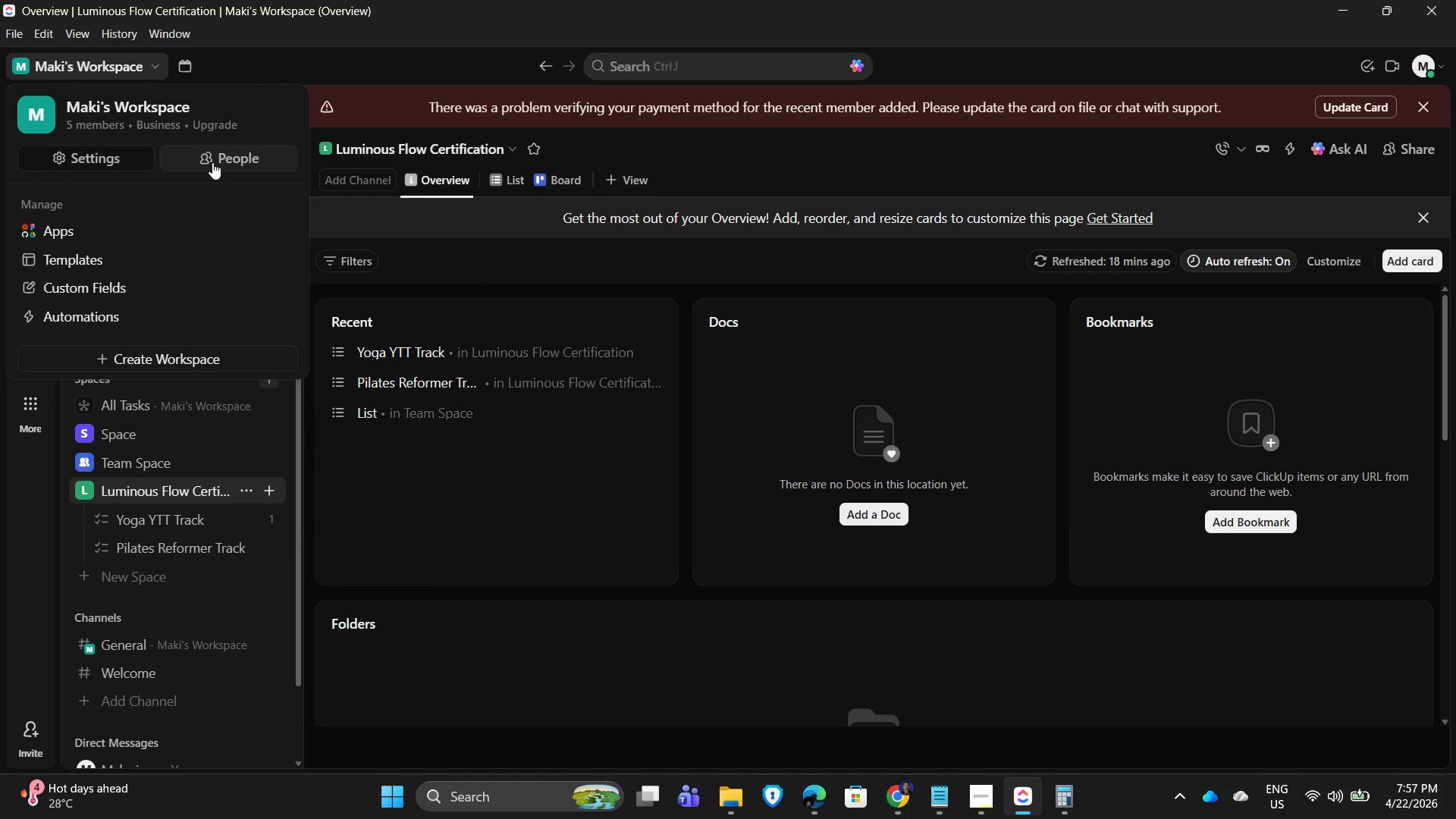 
left_click([212, 157])
 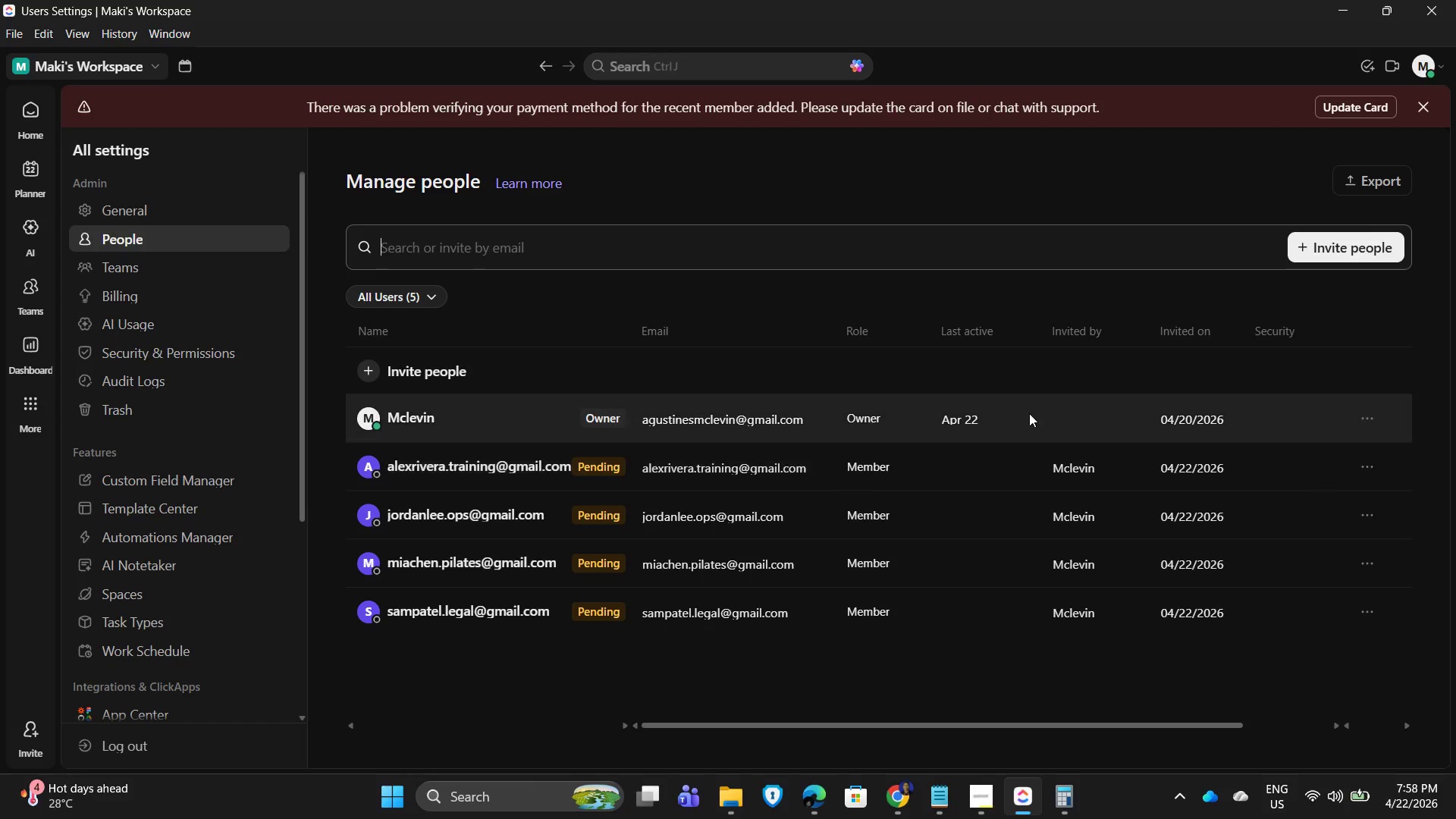 
wait(6.22)
 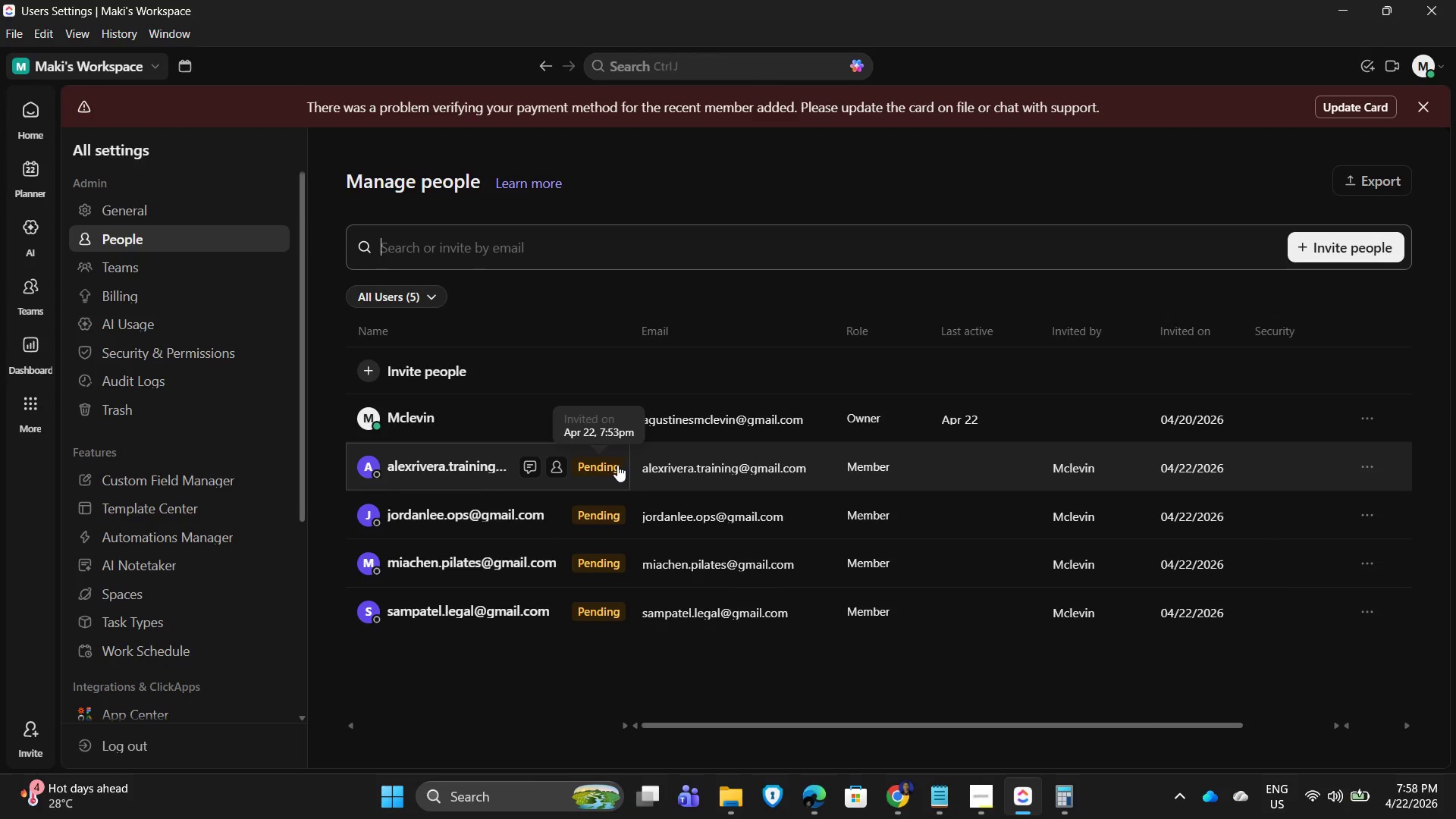 
left_click([891, 464])
 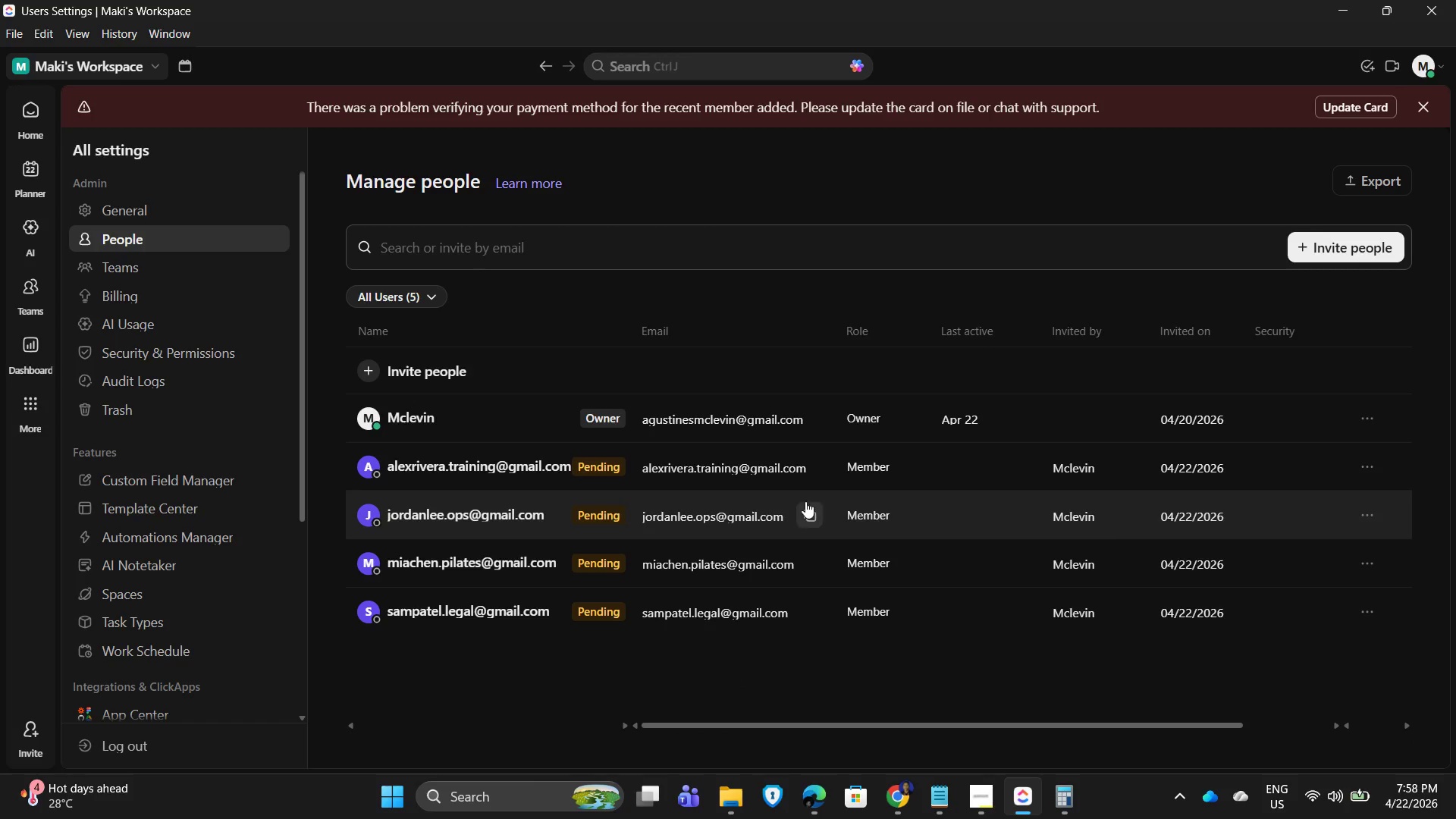 
left_click([884, 463])
 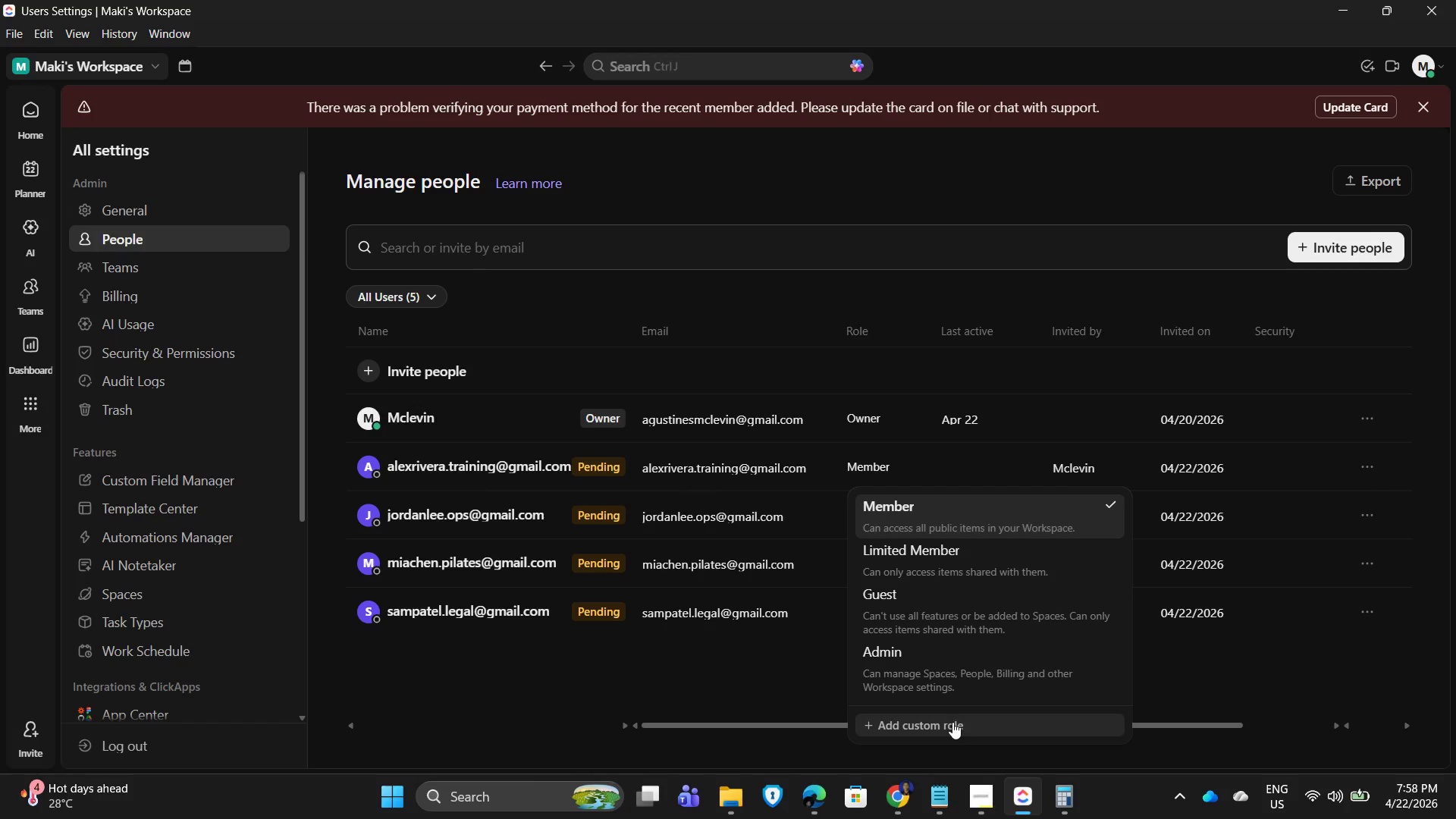 
wait(13.47)
 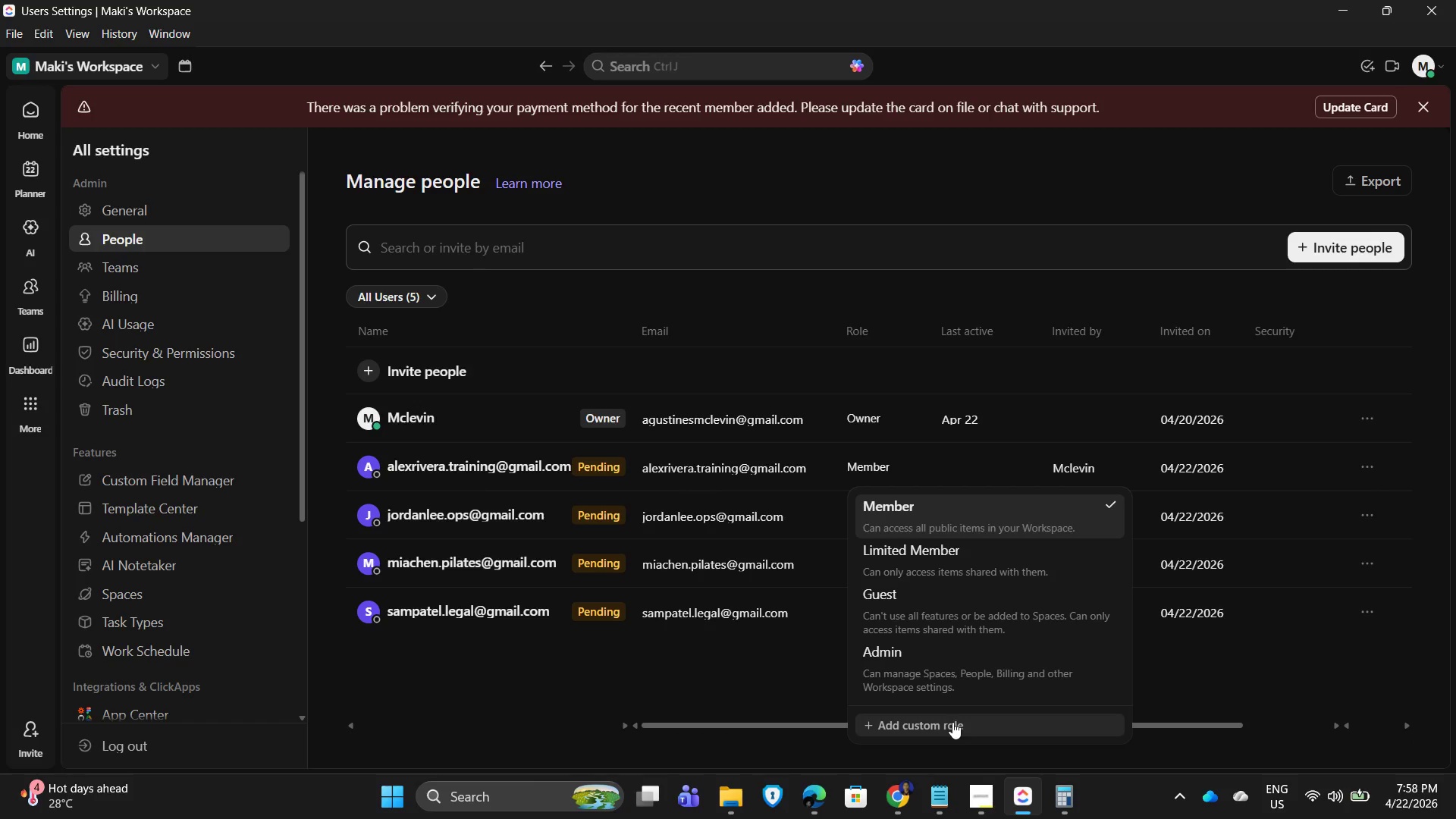 
left_click([714, 682])
 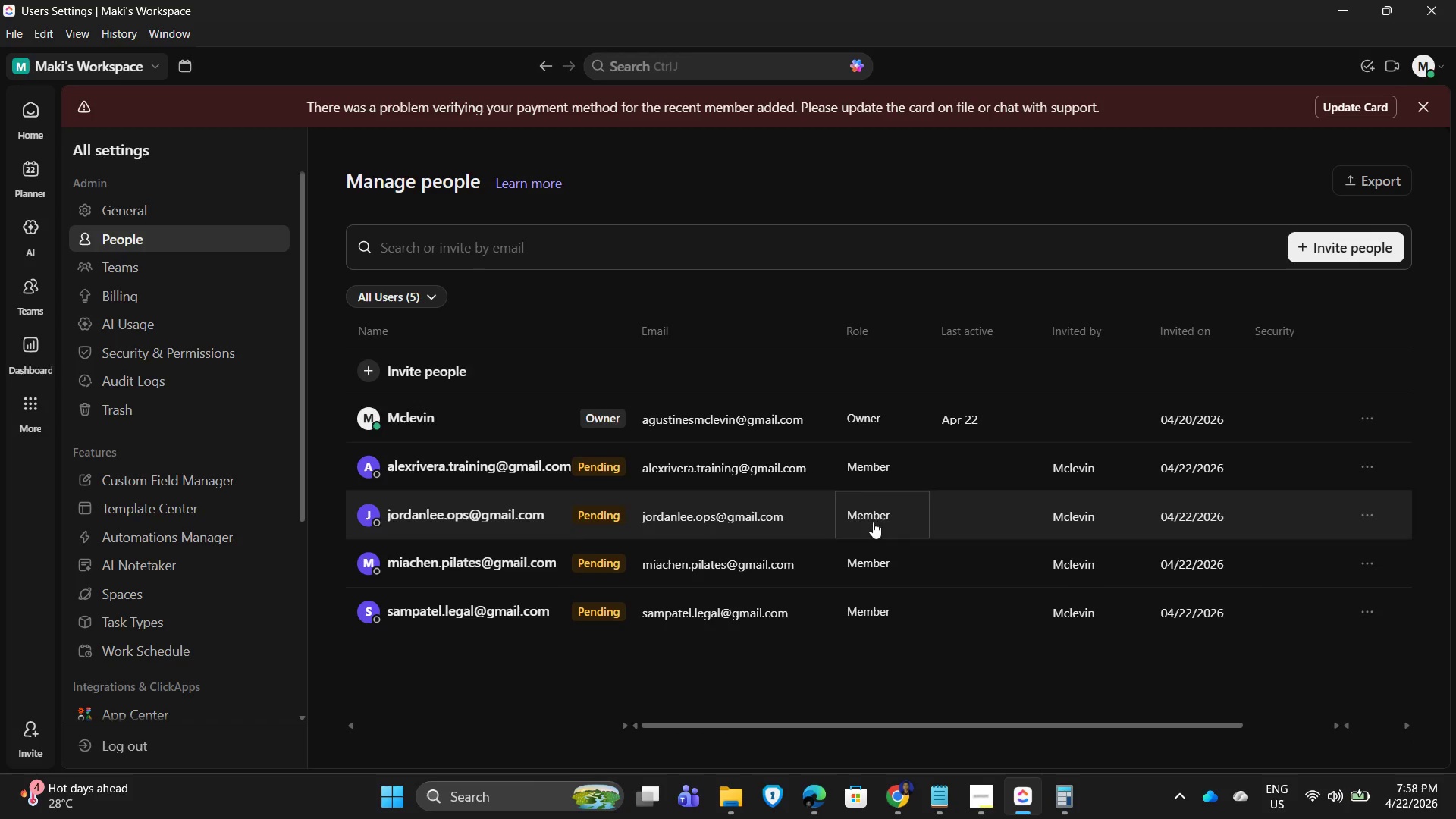 
wait(10.73)
 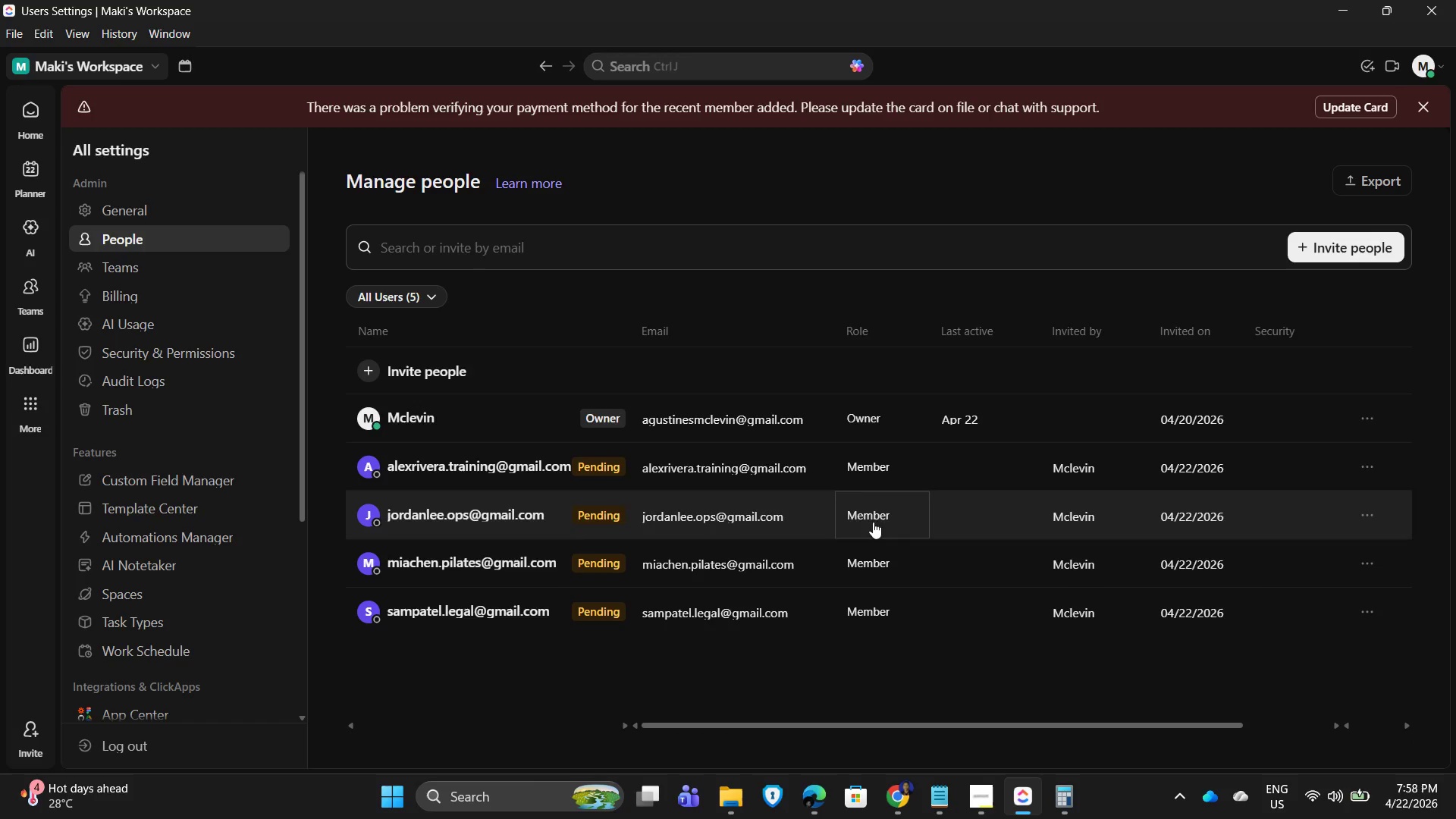 
left_click([529, 466])
 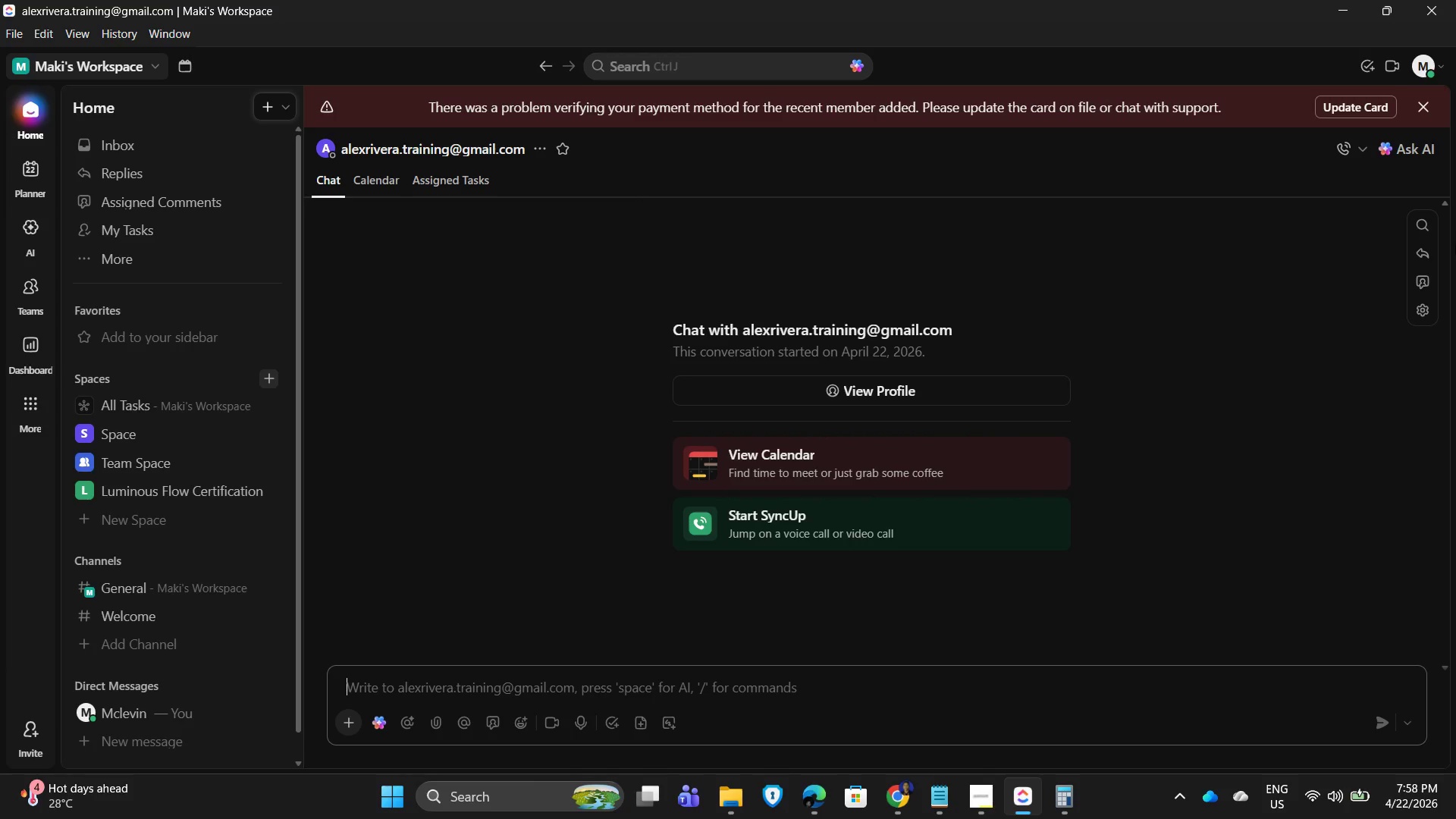 
wait(7.95)
 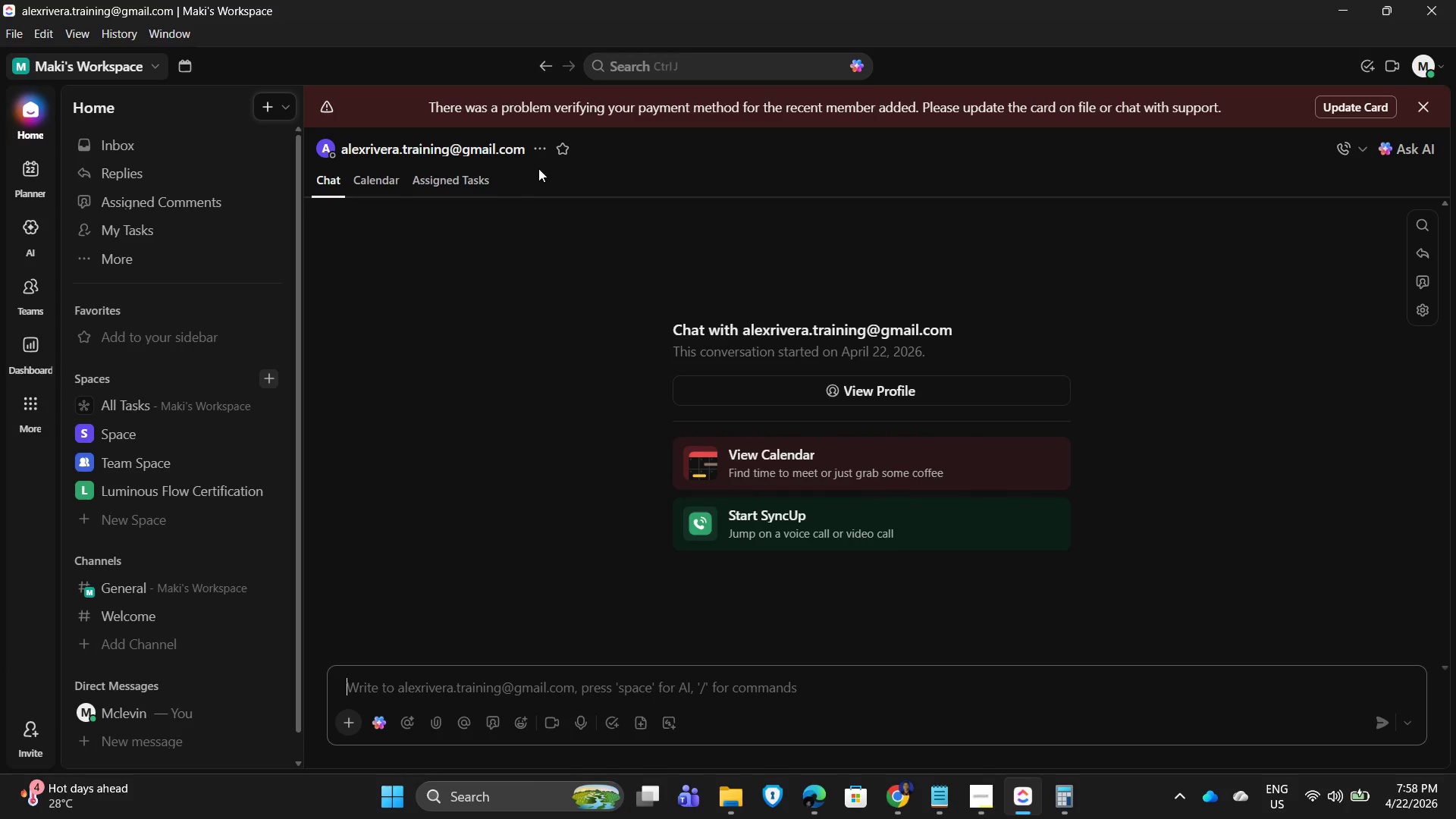 
left_click([547, 65])
 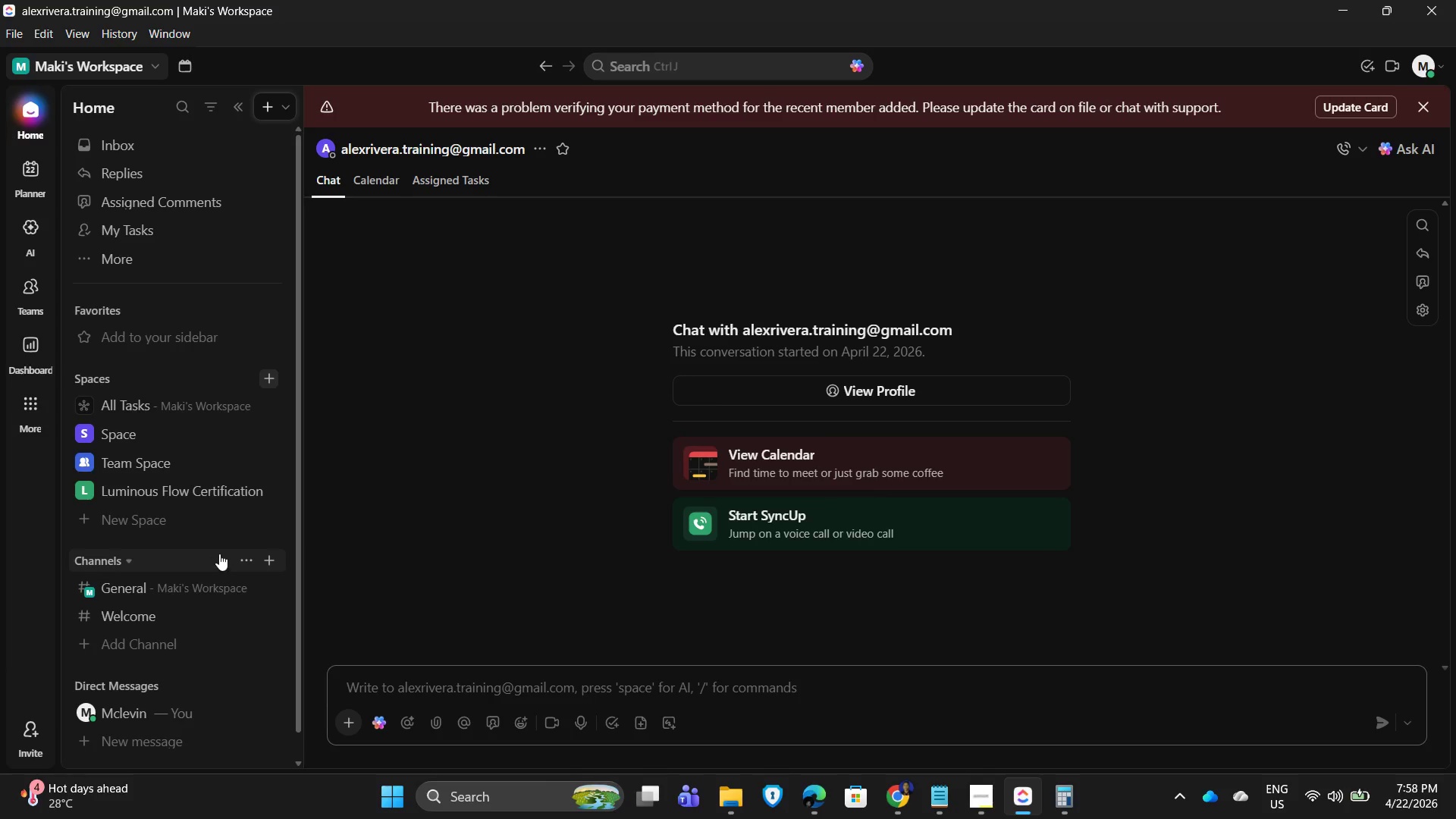 
wait(5.75)
 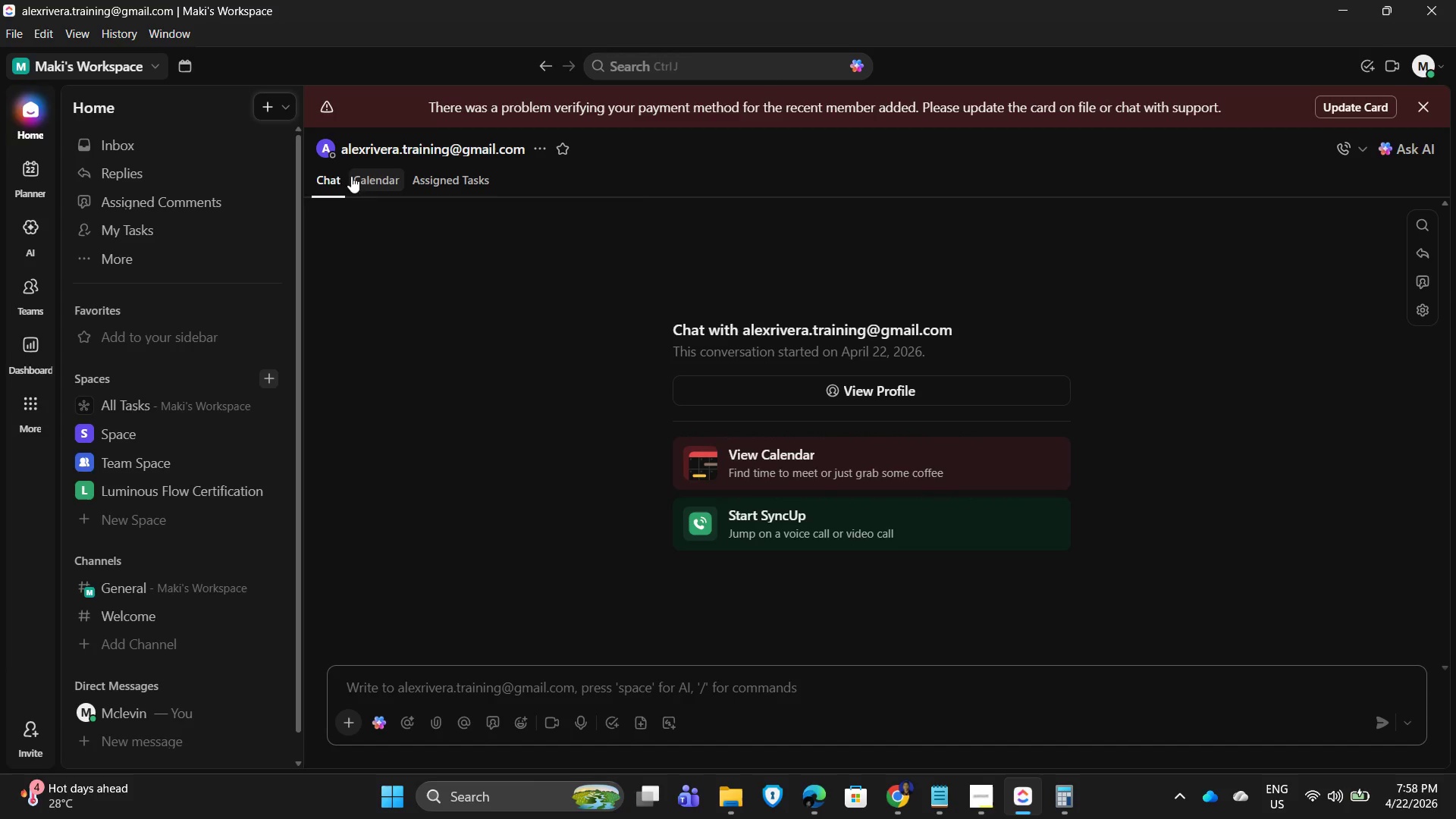 
left_click([1431, 108])
 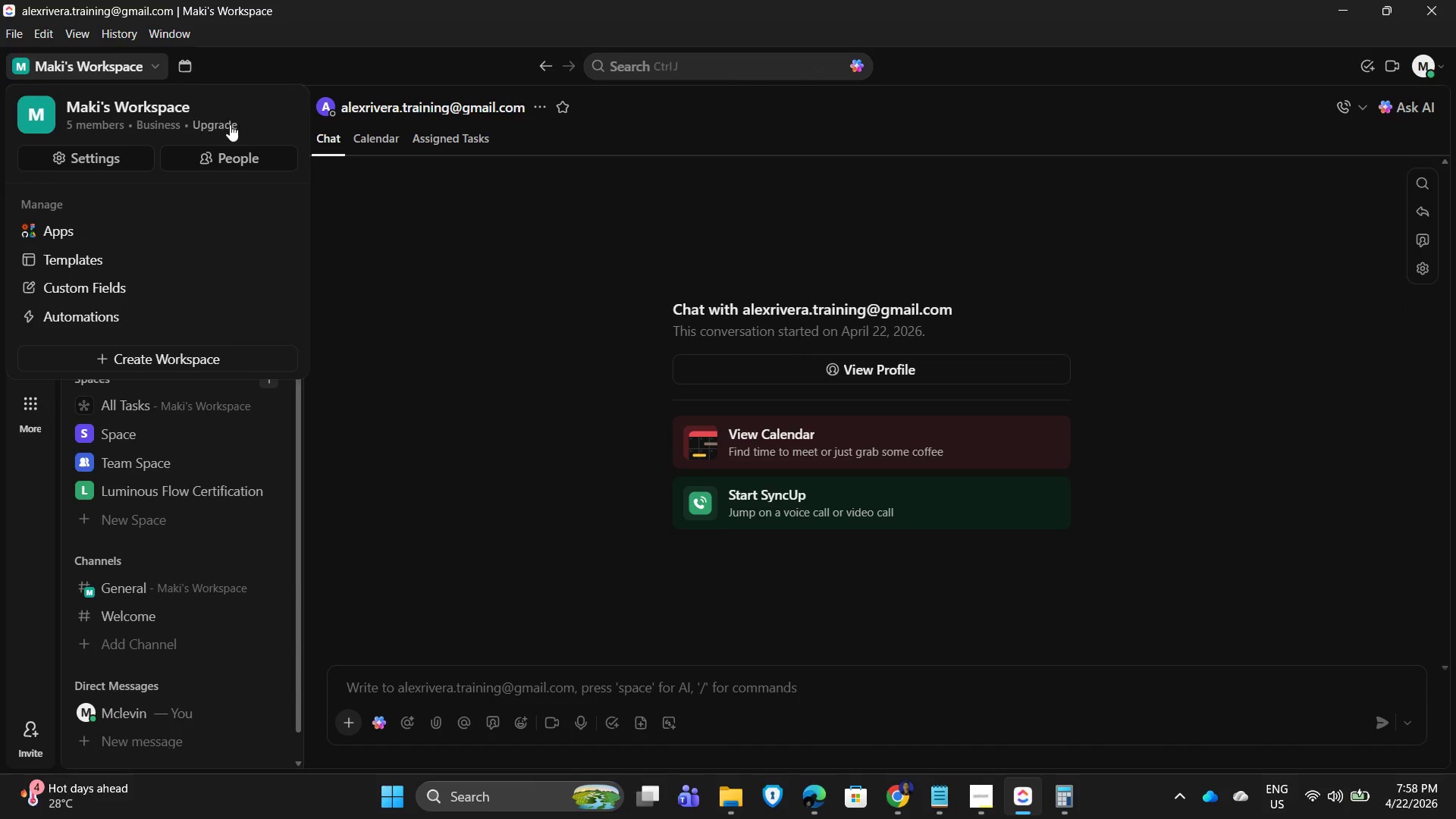 
left_click([248, 146])
 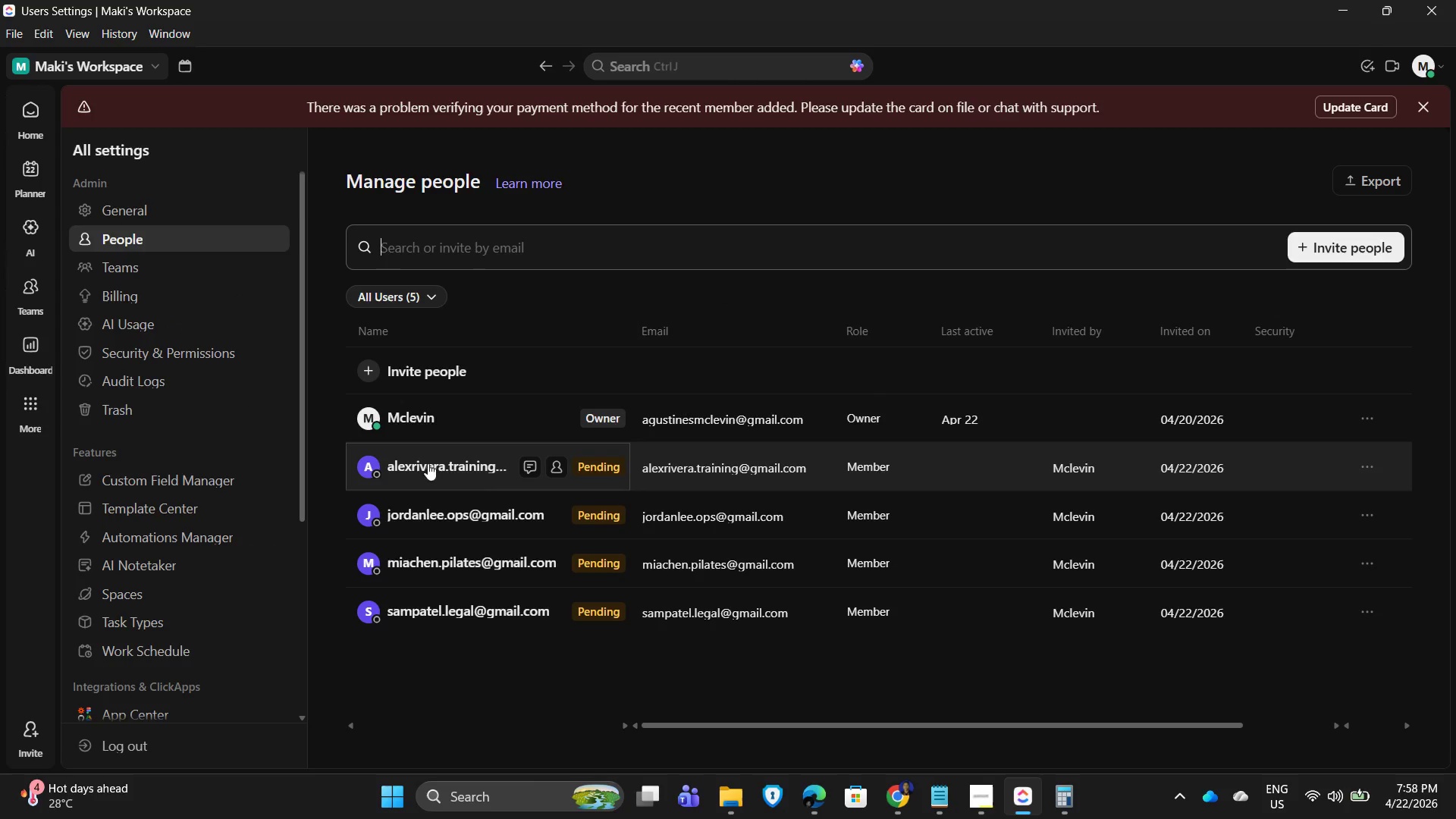 
left_click([563, 467])
 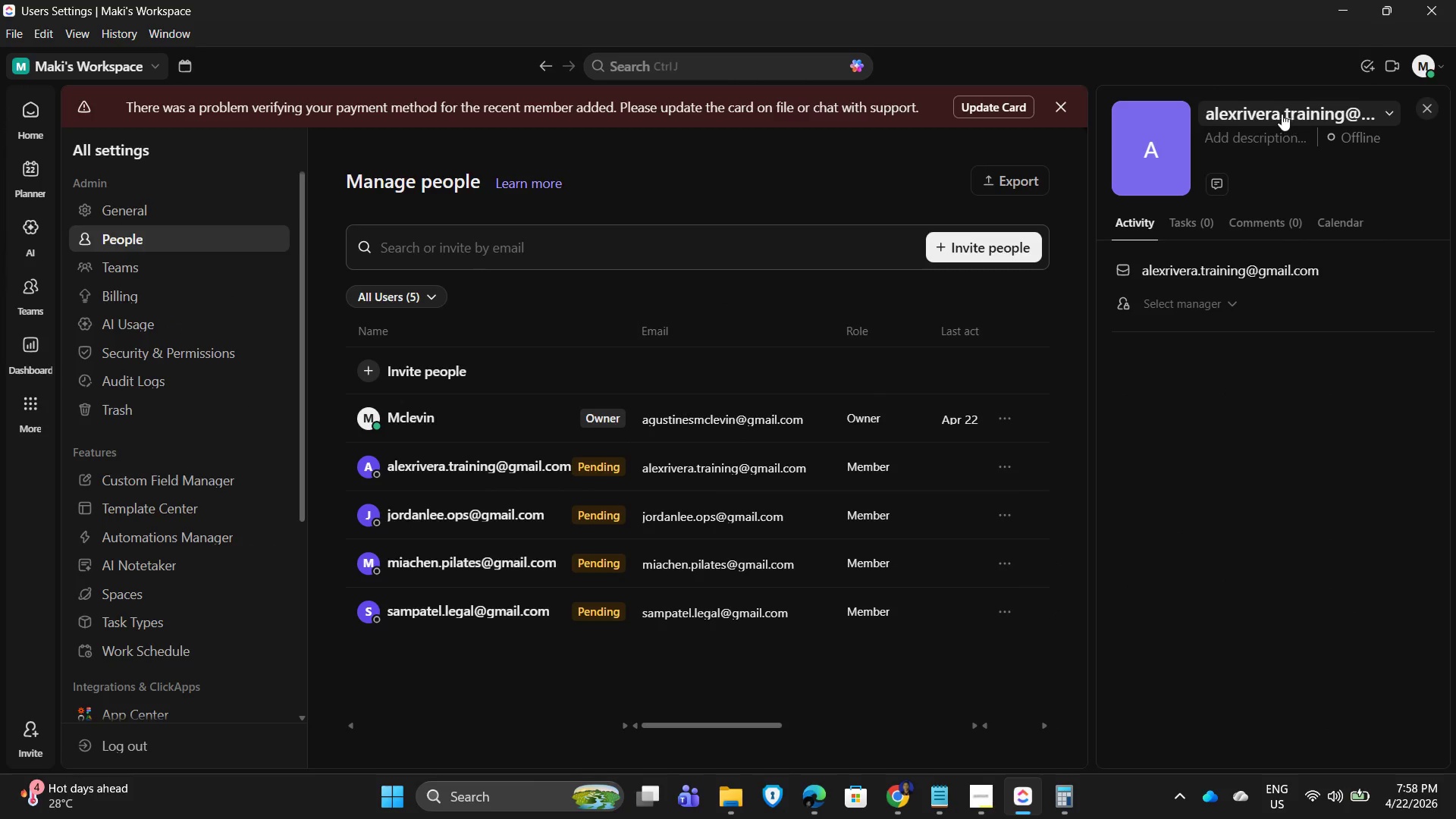 
left_click([1389, 108])
 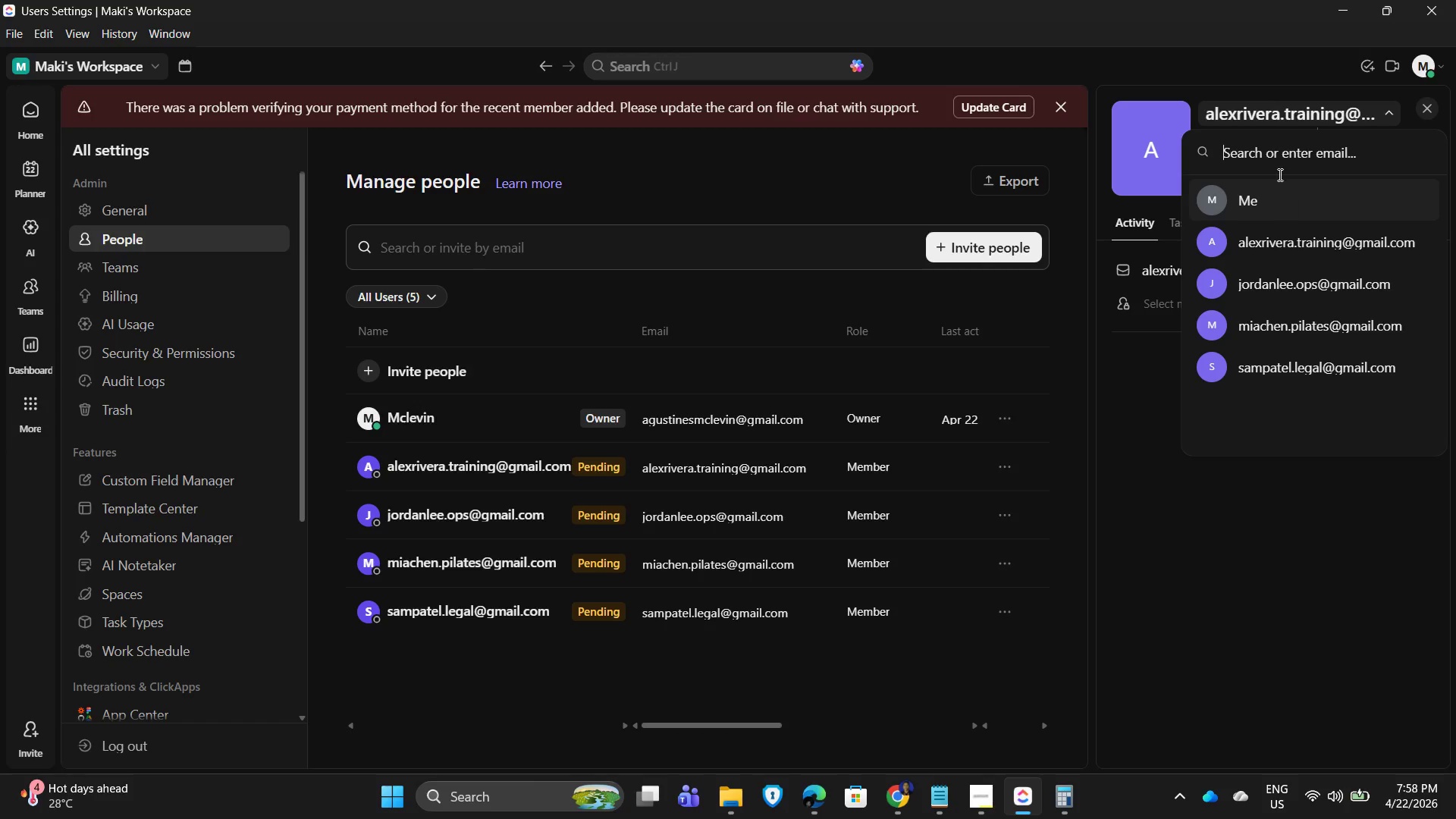 
left_click([1277, 567])
 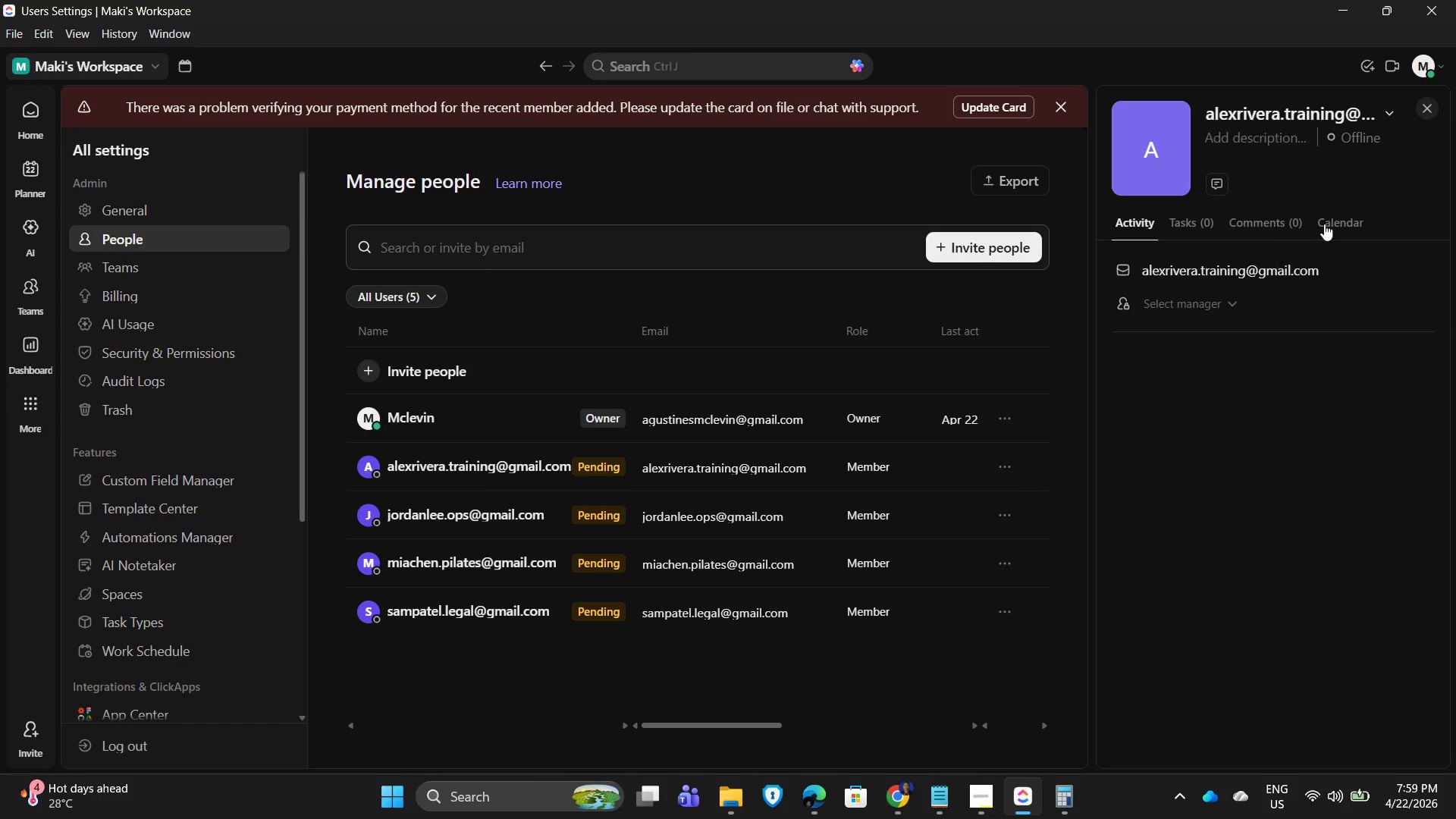 
wait(9.92)
 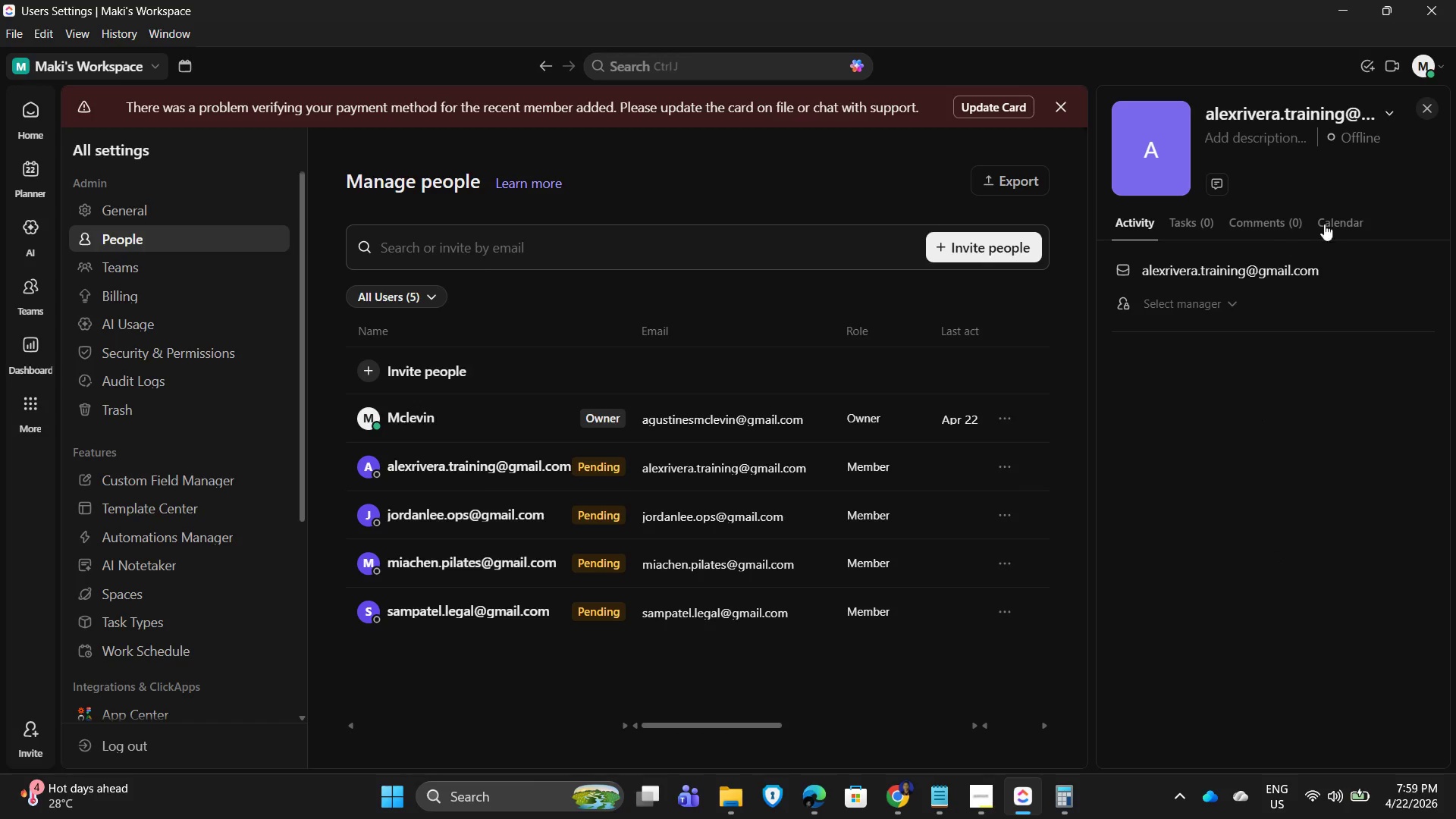 
left_click([1248, 140])
 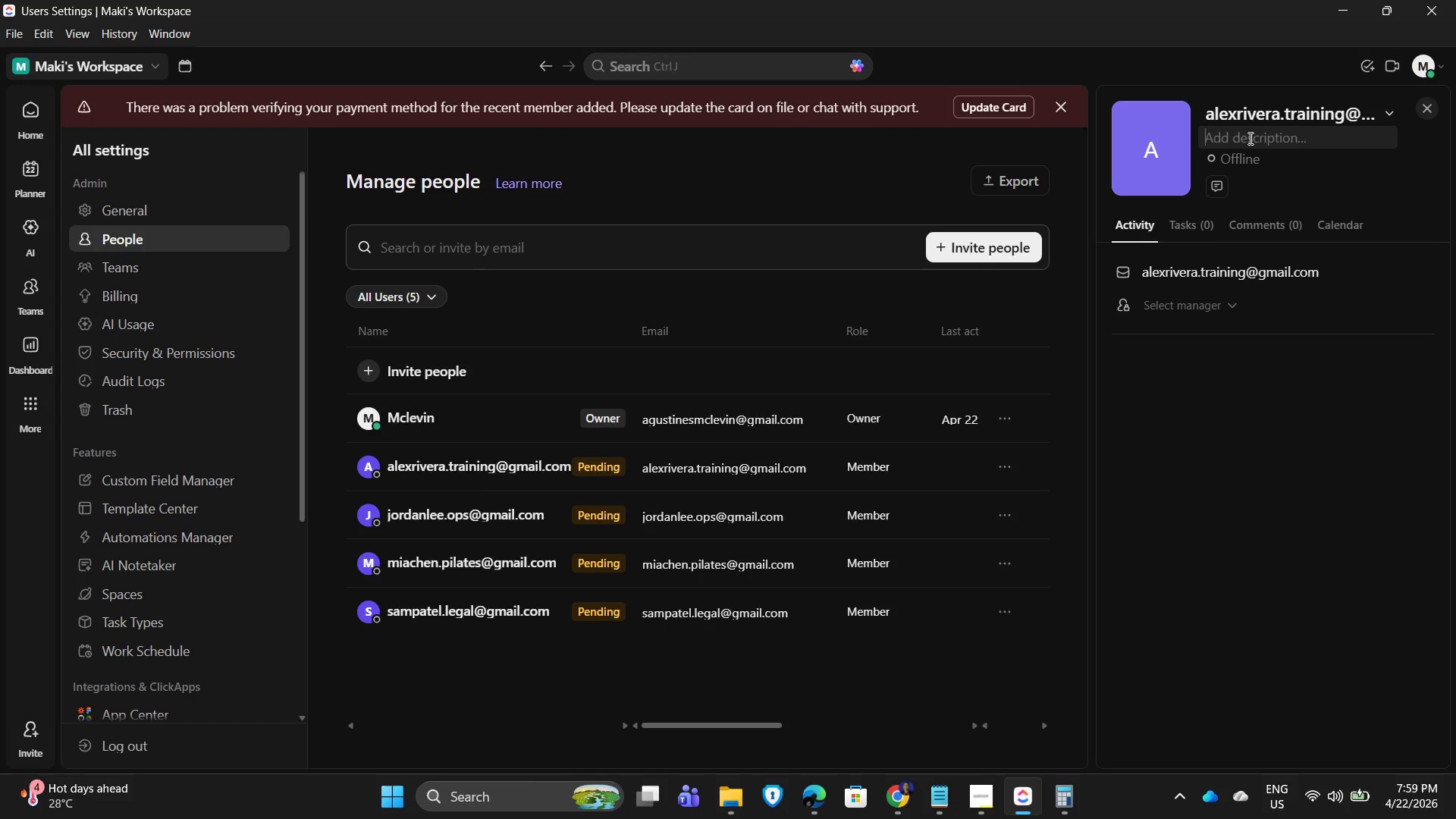 
left_click([1249, 138])
 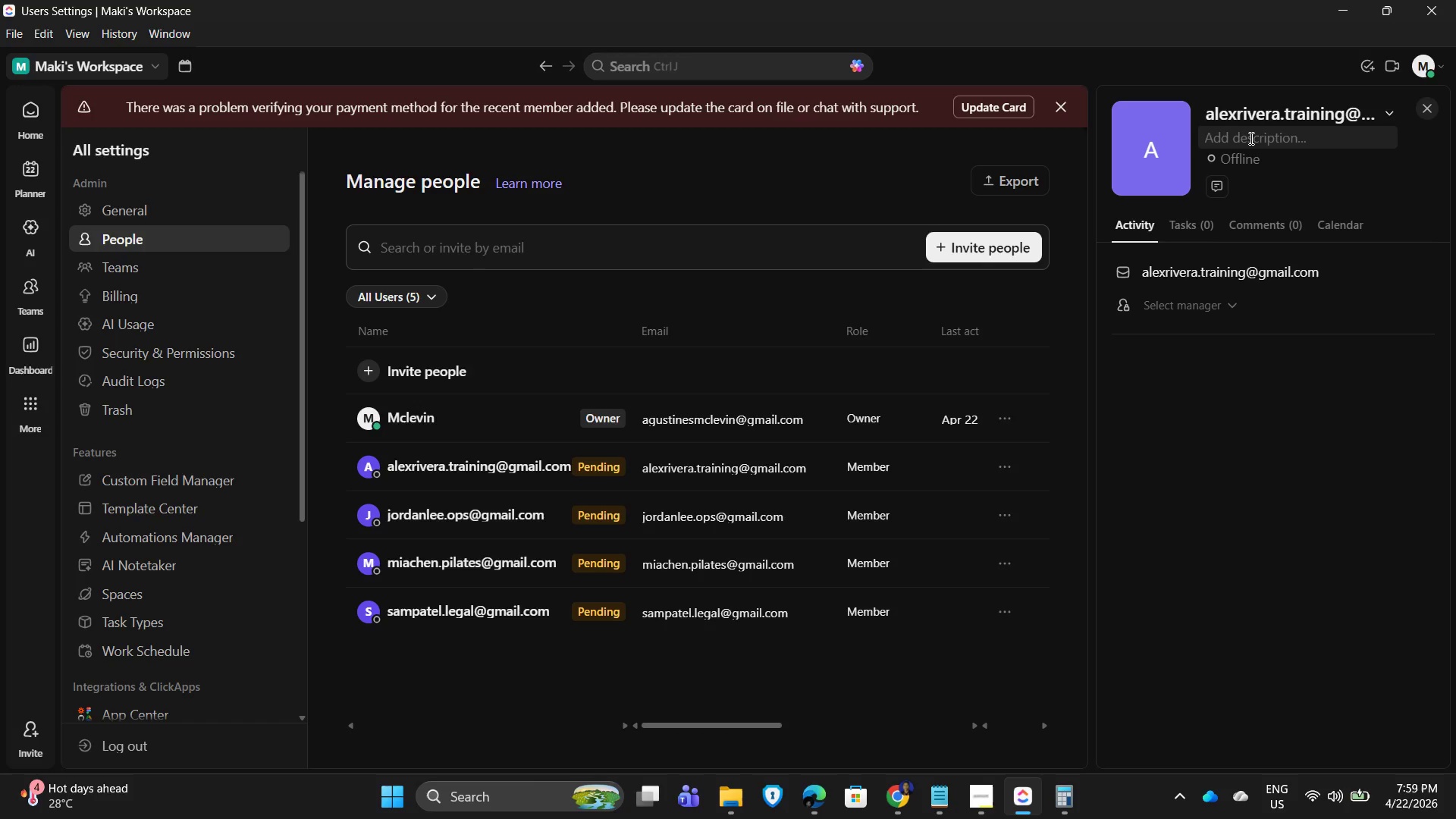 
type(Traning)
 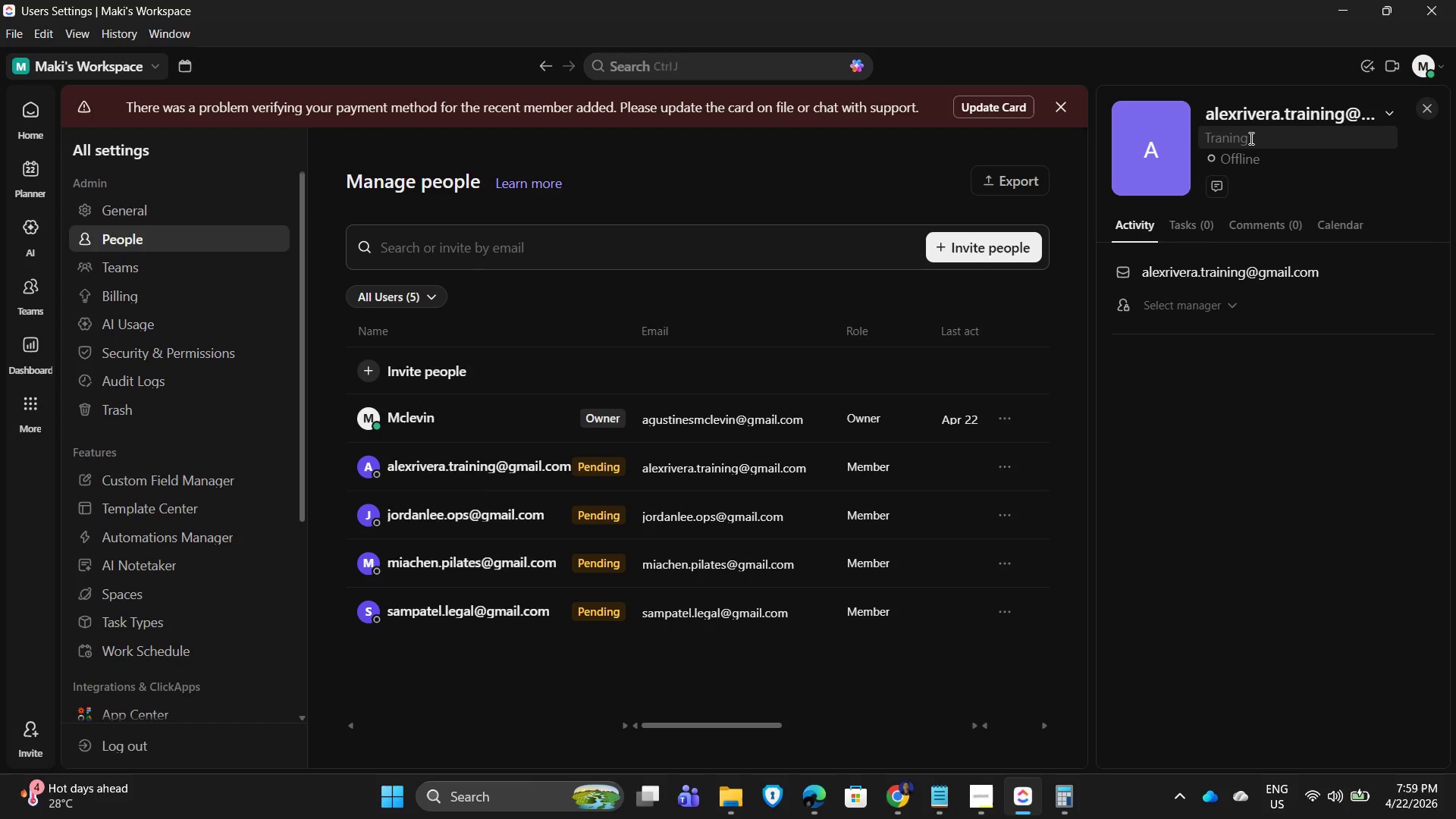 
key(Enter)
 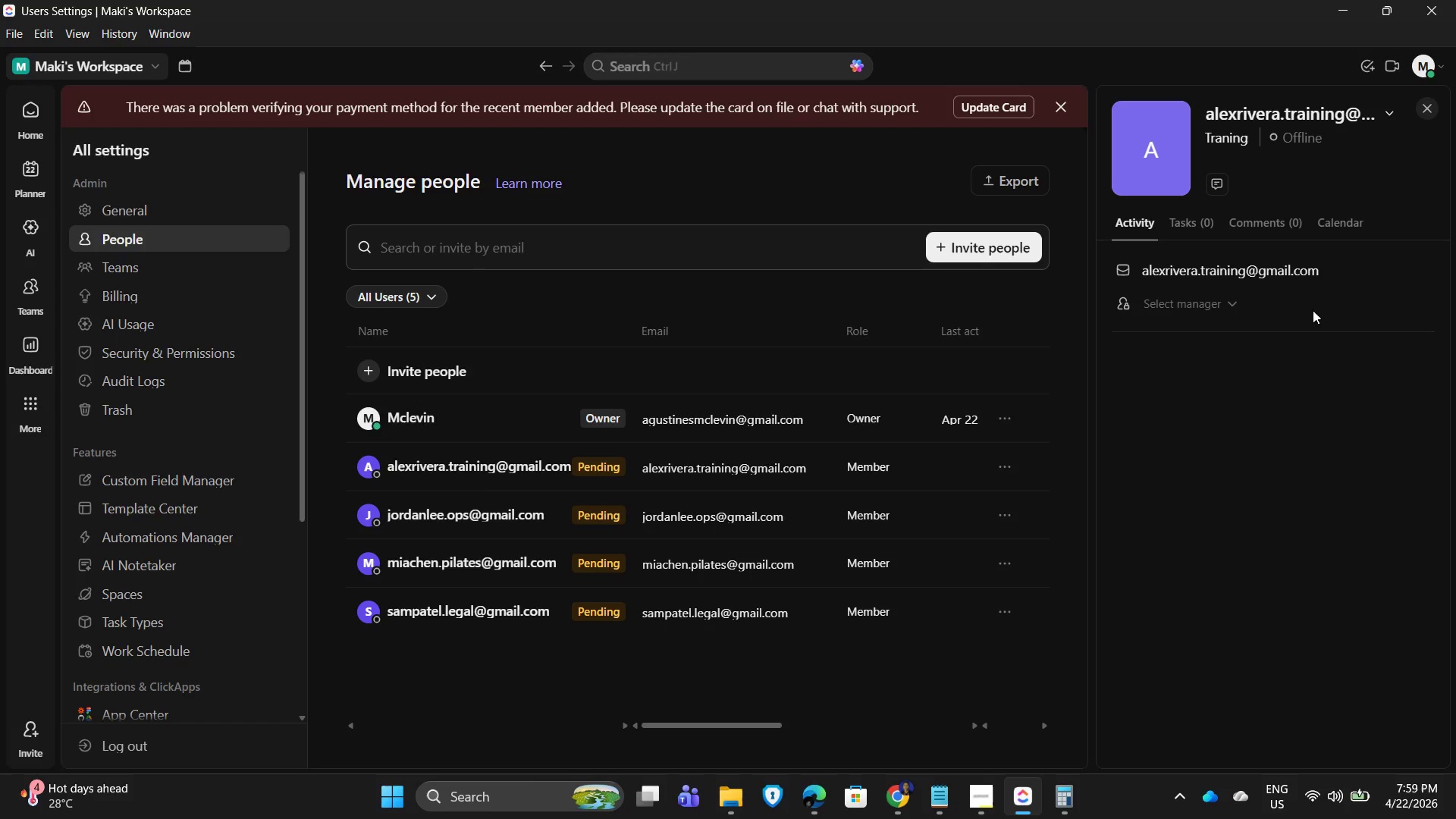 
wait(9.61)
 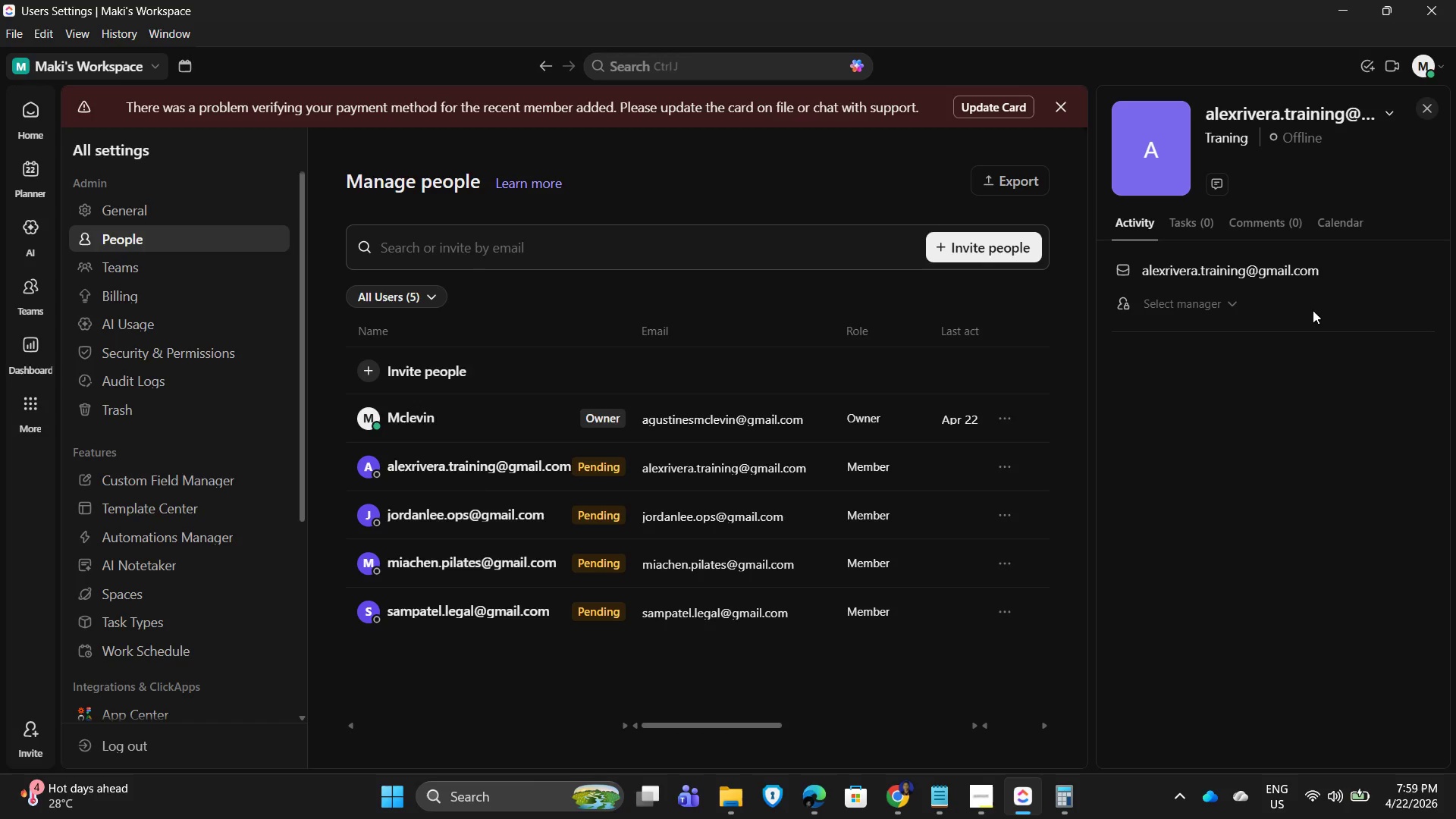 
left_click([1240, 135])
 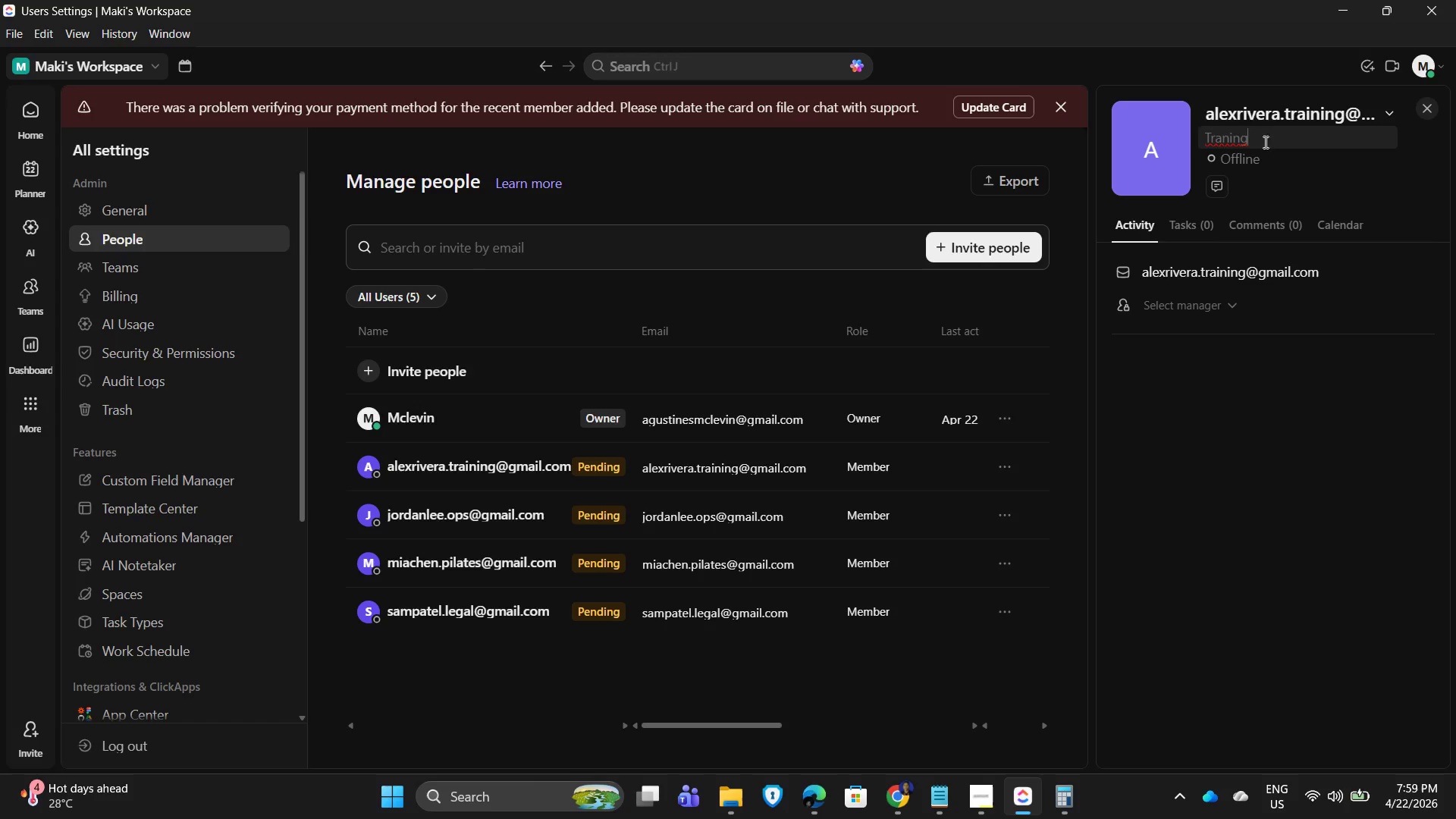 
left_click_drag(start_coordinate=[1264, 140], to_coordinate=[1147, 120])
 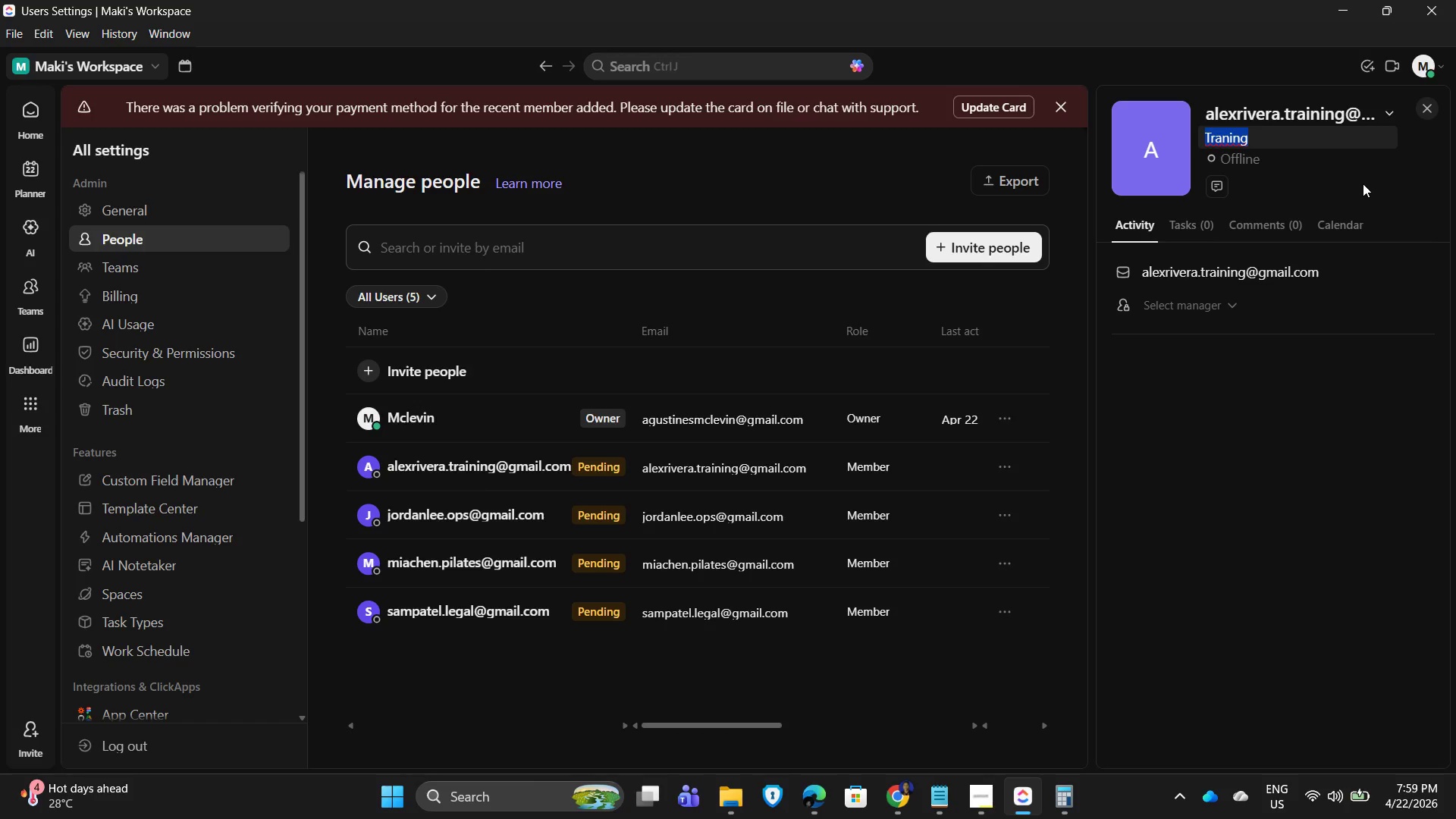 
type(Lead Yoga Instructor)
 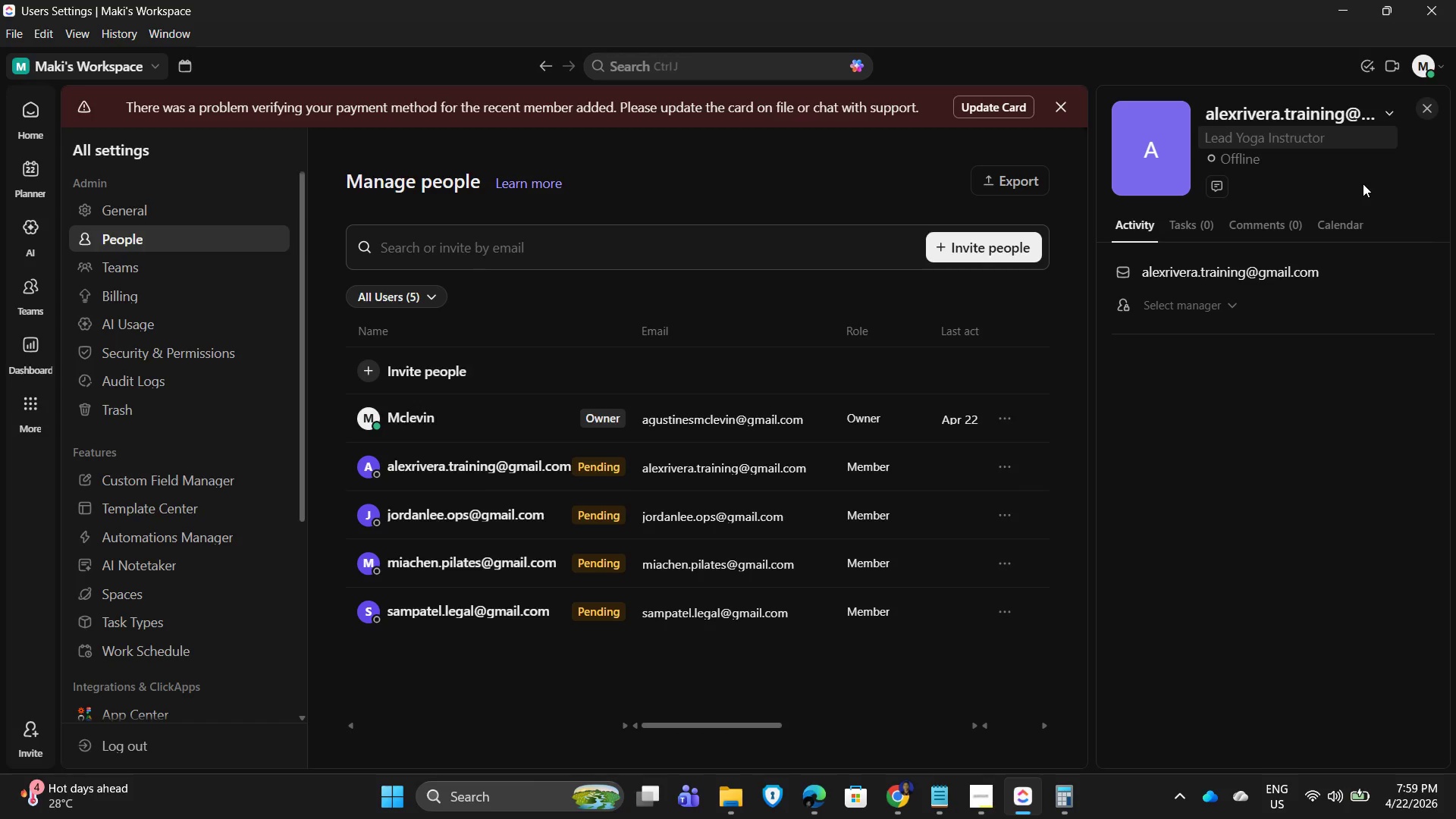 
wait(5.16)
 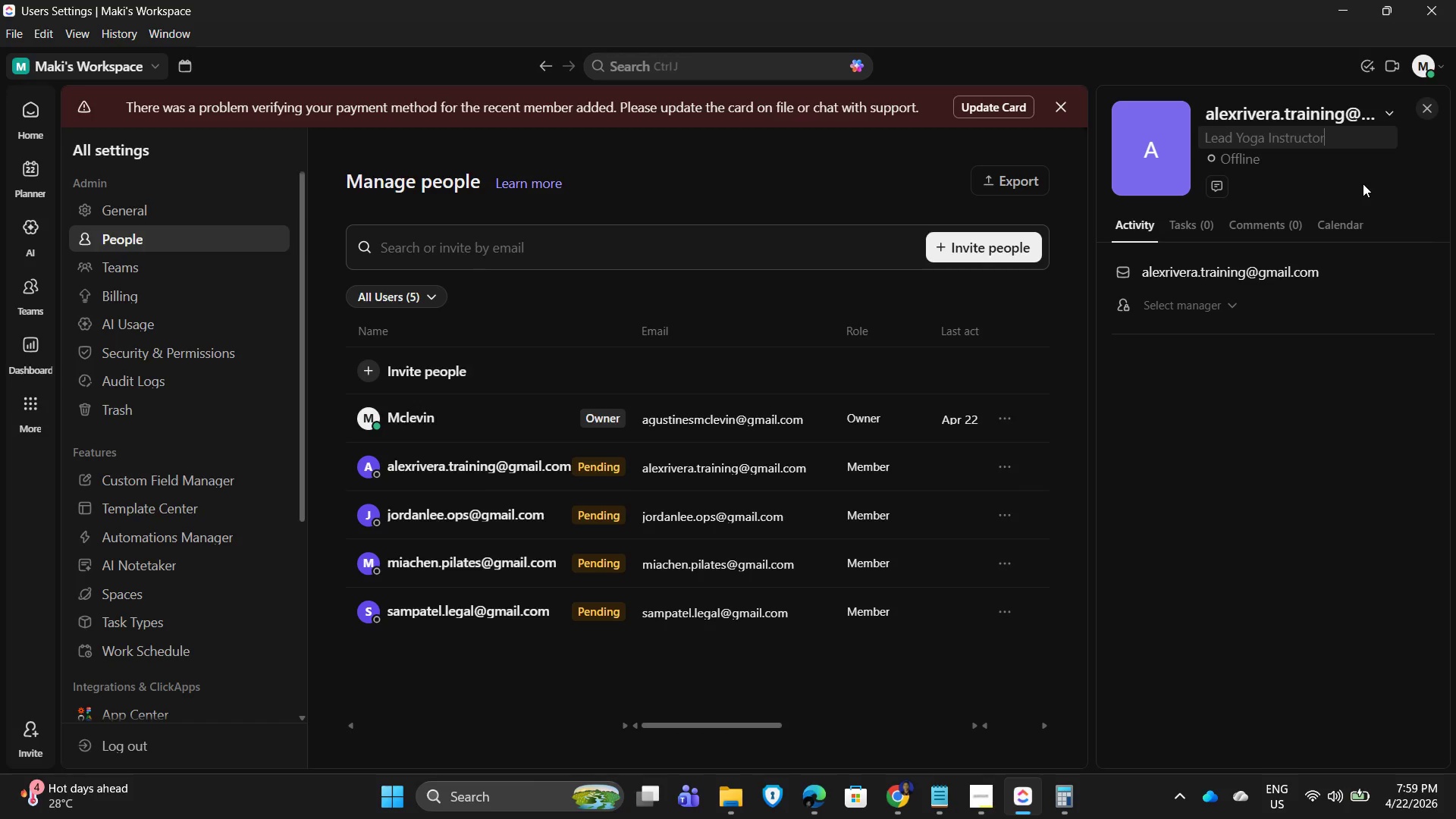 
left_click([553, 512])
 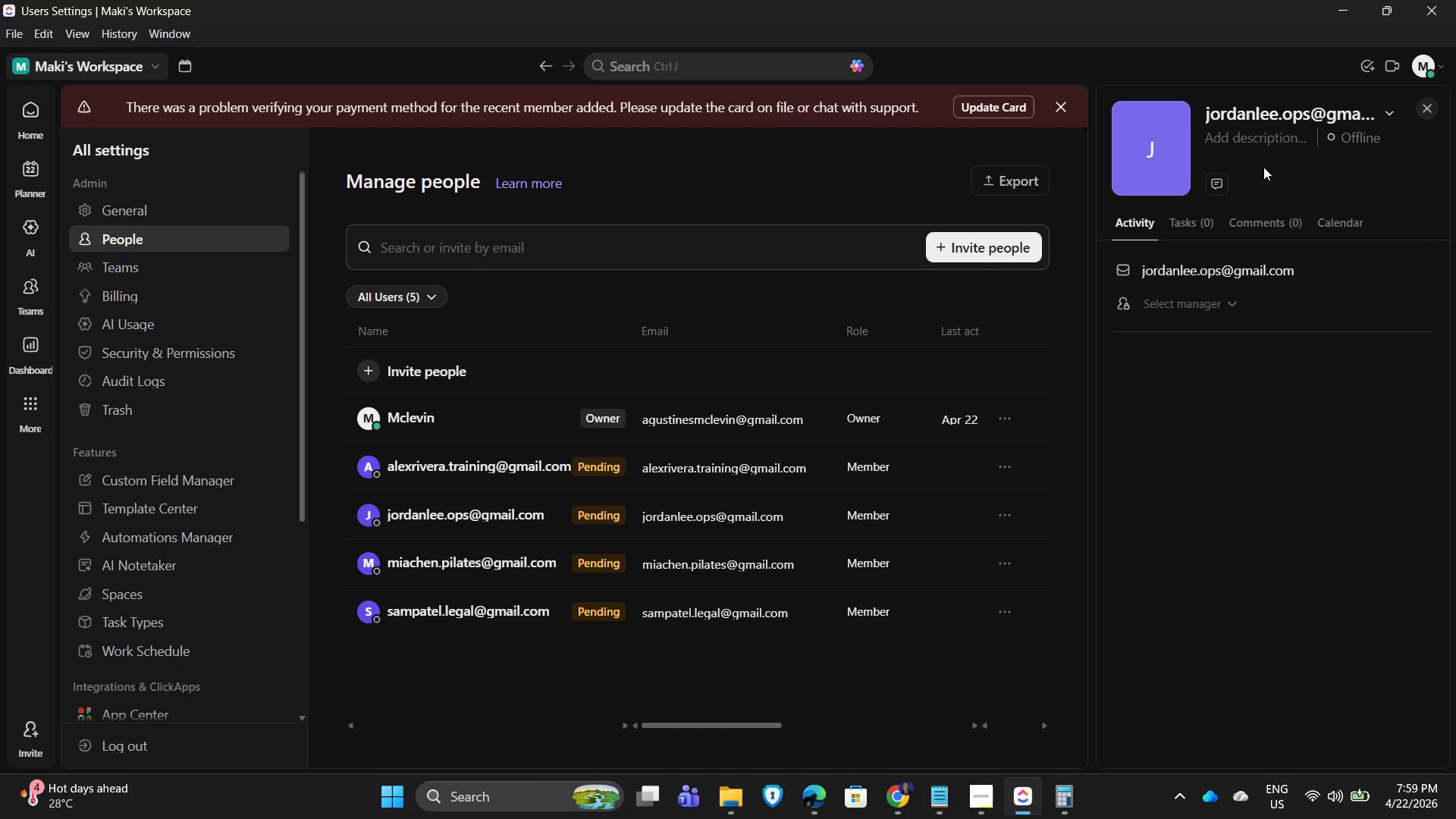 
left_click([1249, 133])
 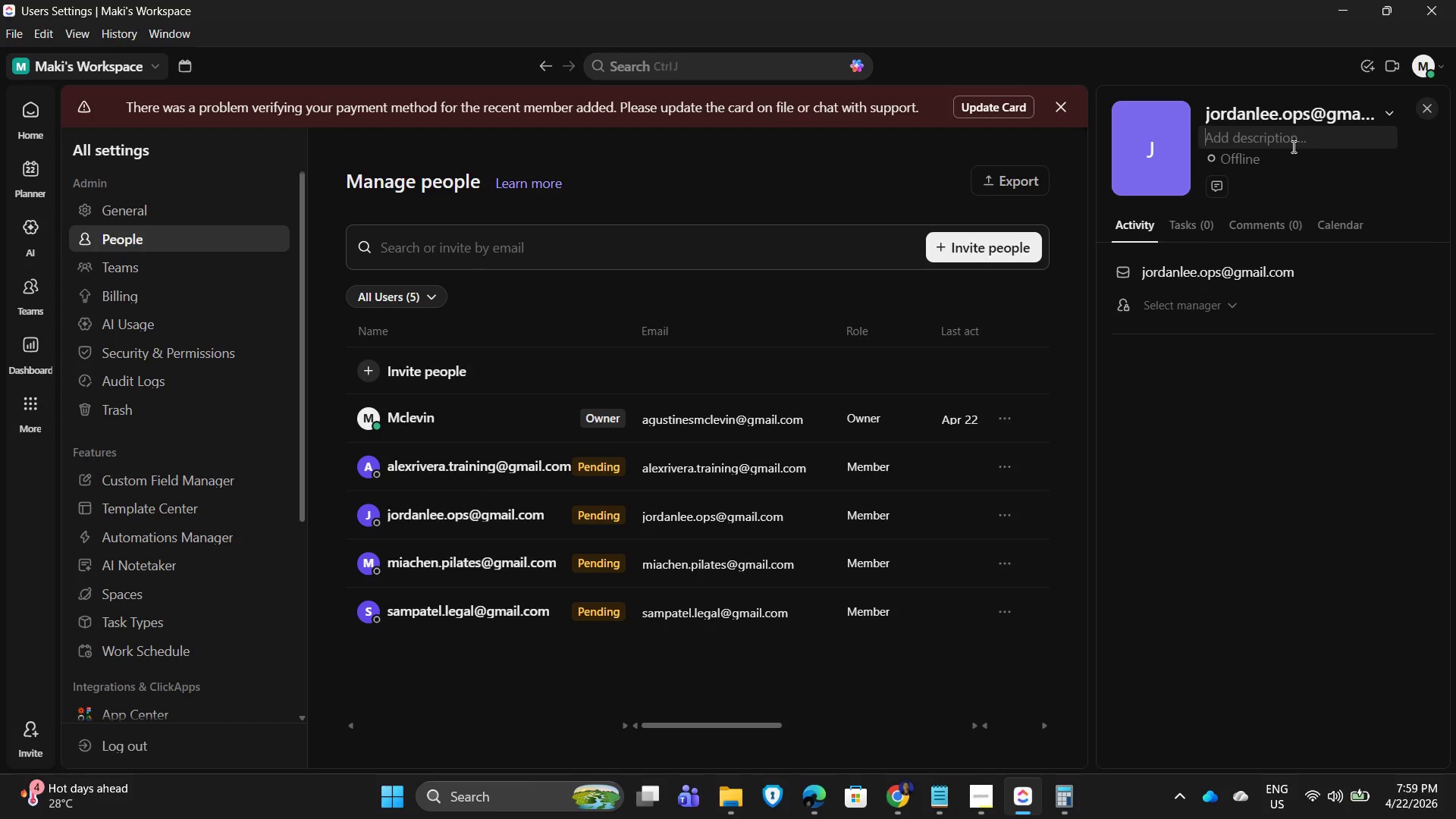 
type(Pilates Specialist)
 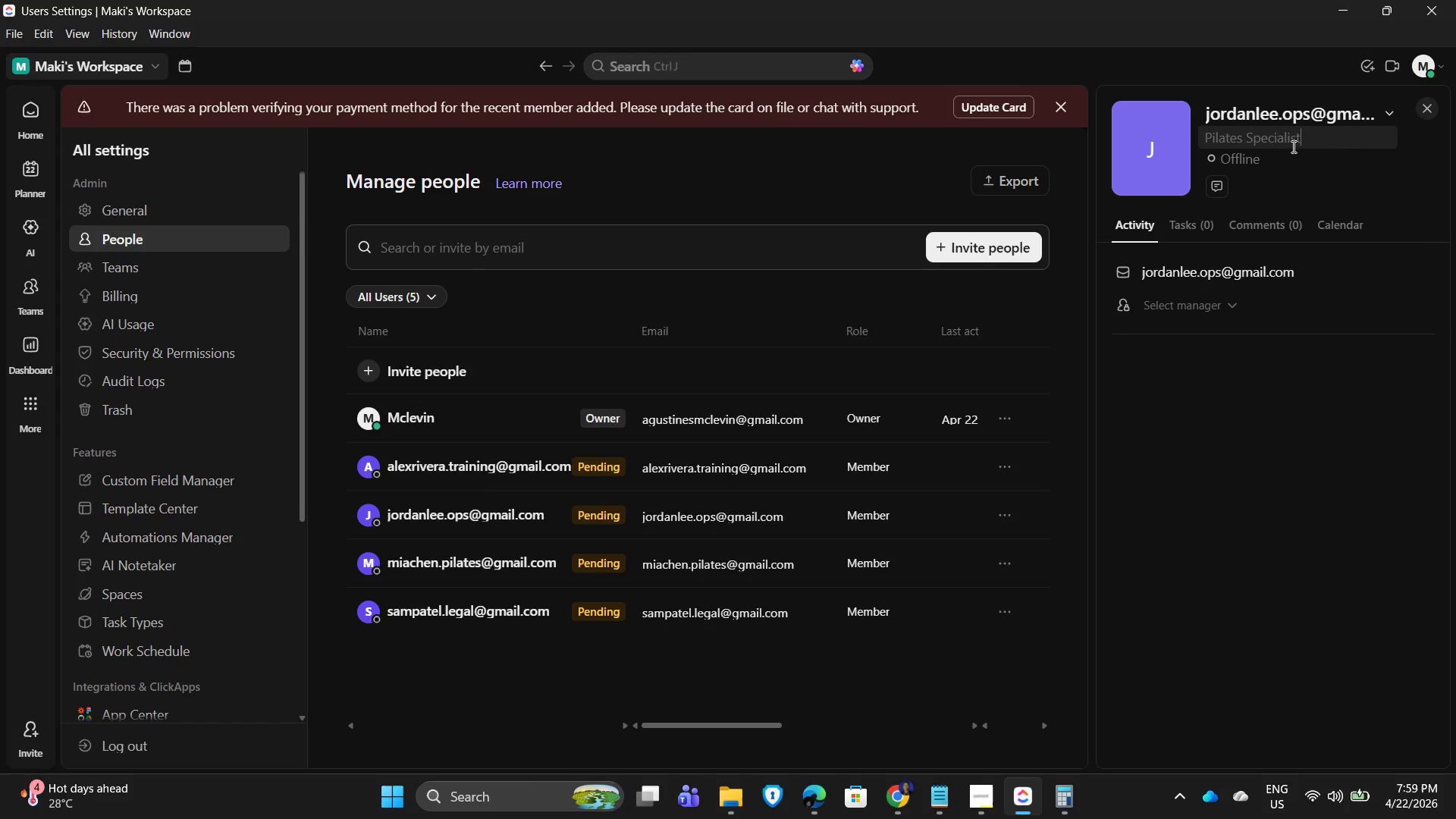 
key(Enter)
 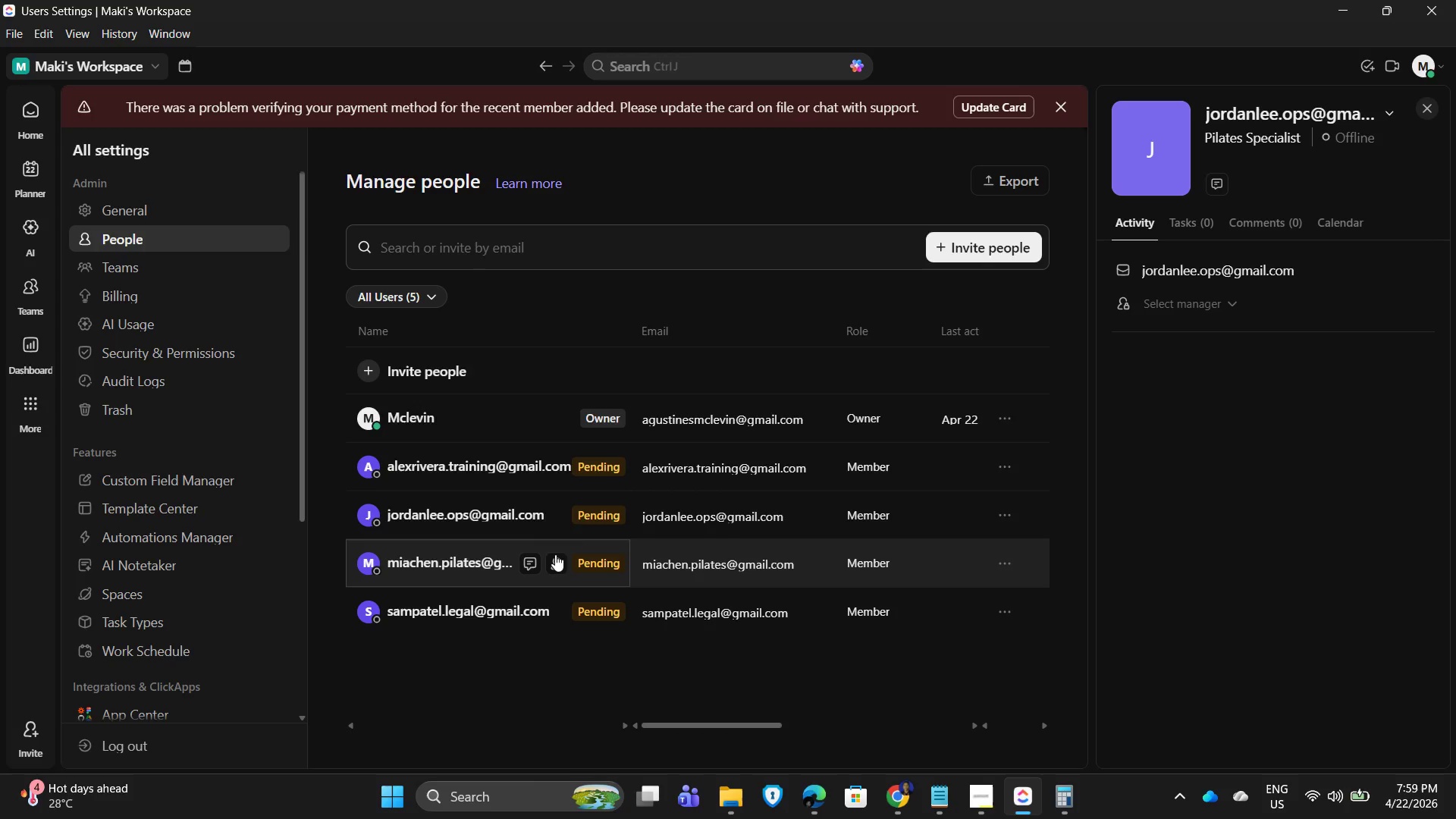 
wait(8.94)
 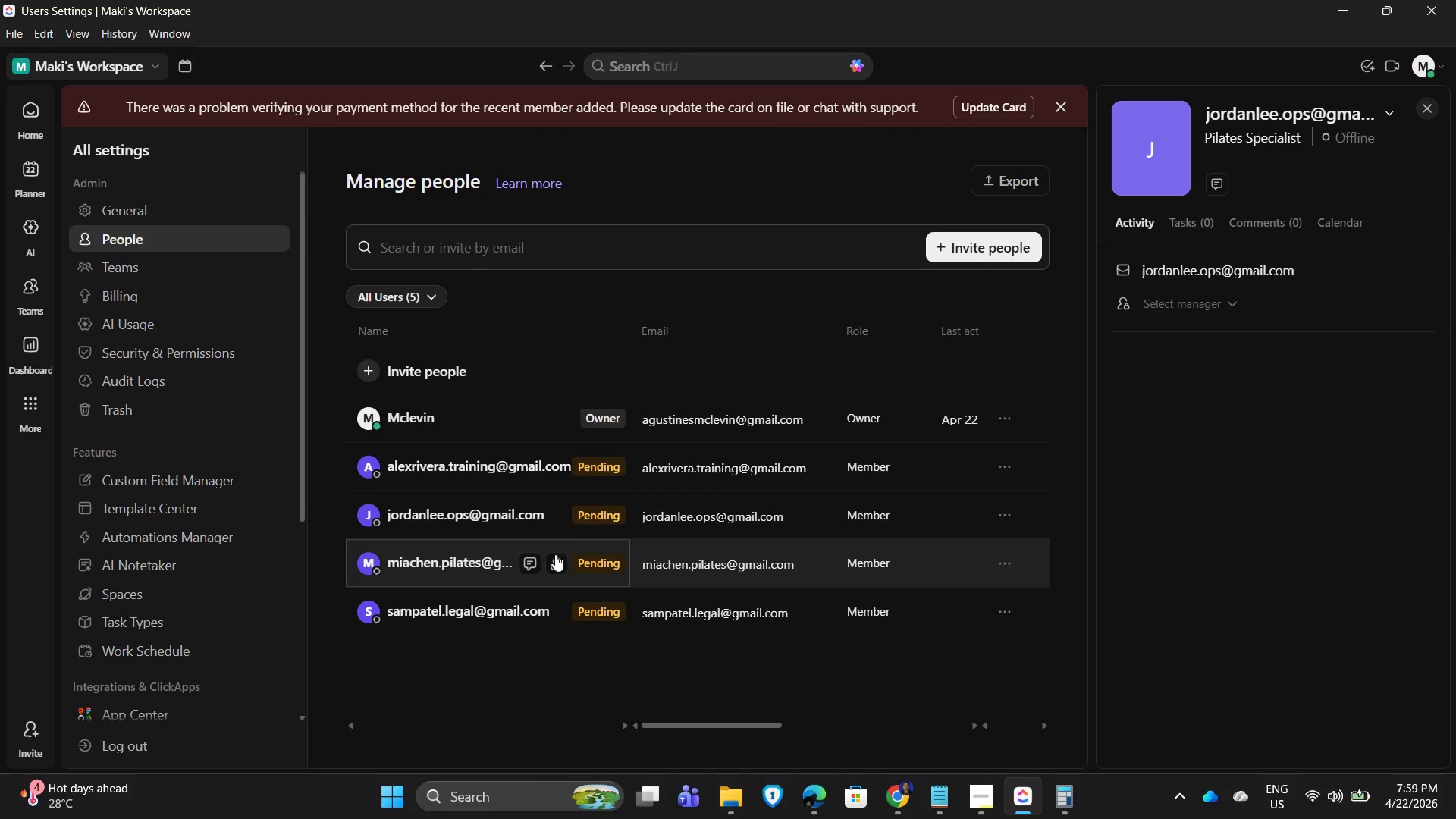 
left_click([1269, 141])
 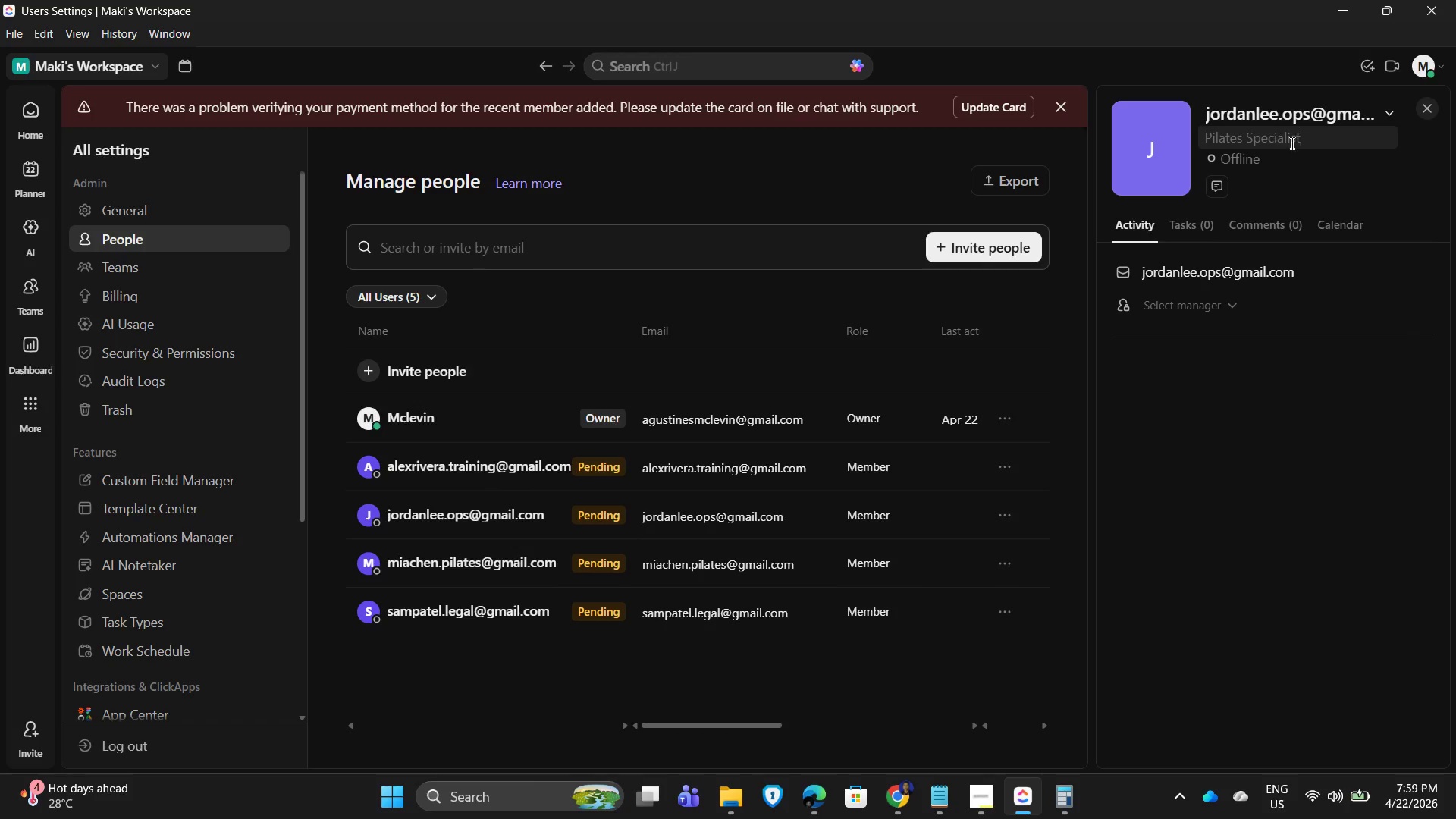 
left_click_drag(start_coordinate=[1313, 137], to_coordinate=[1196, 133])
 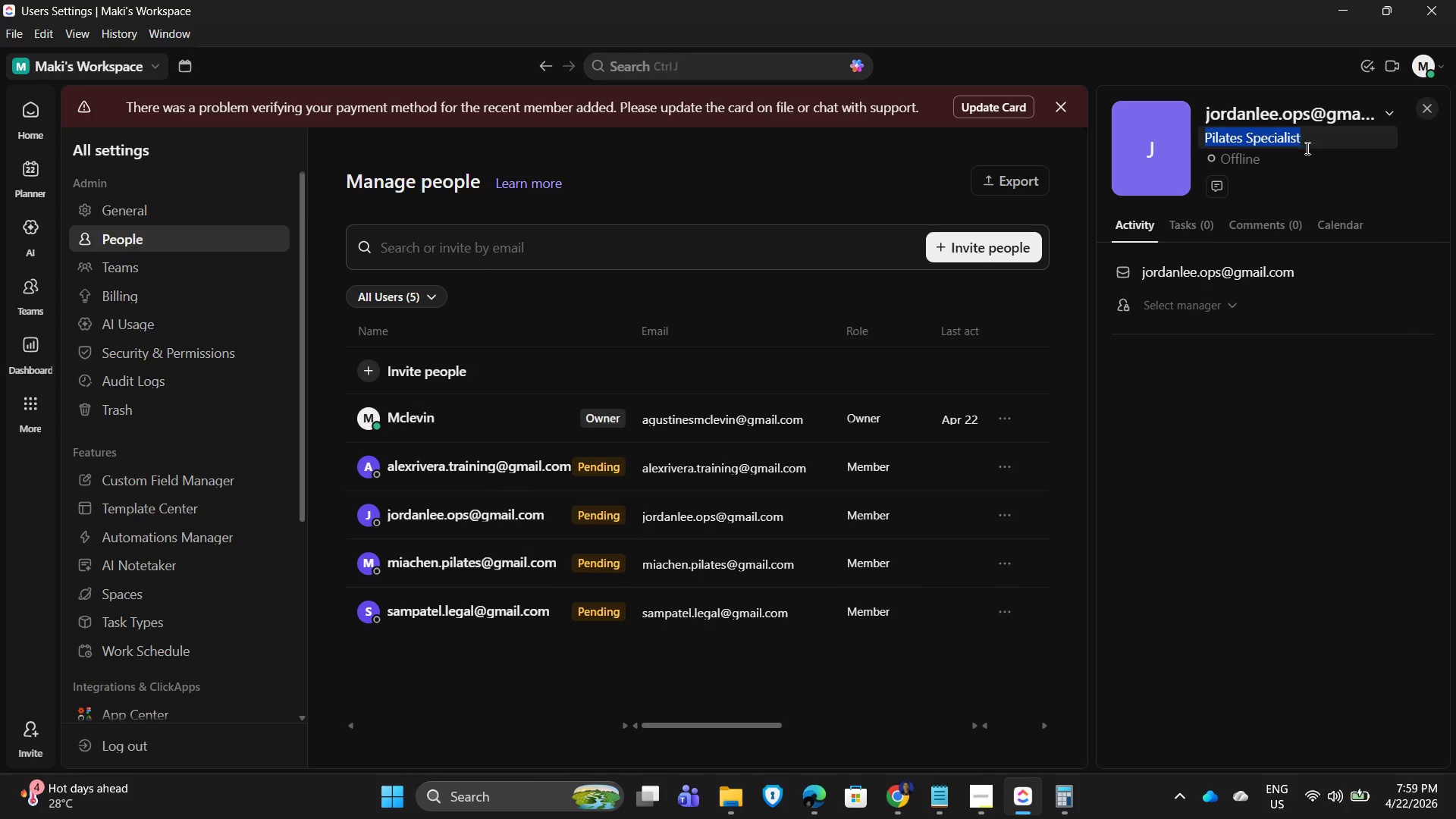 
key(Control+X)
 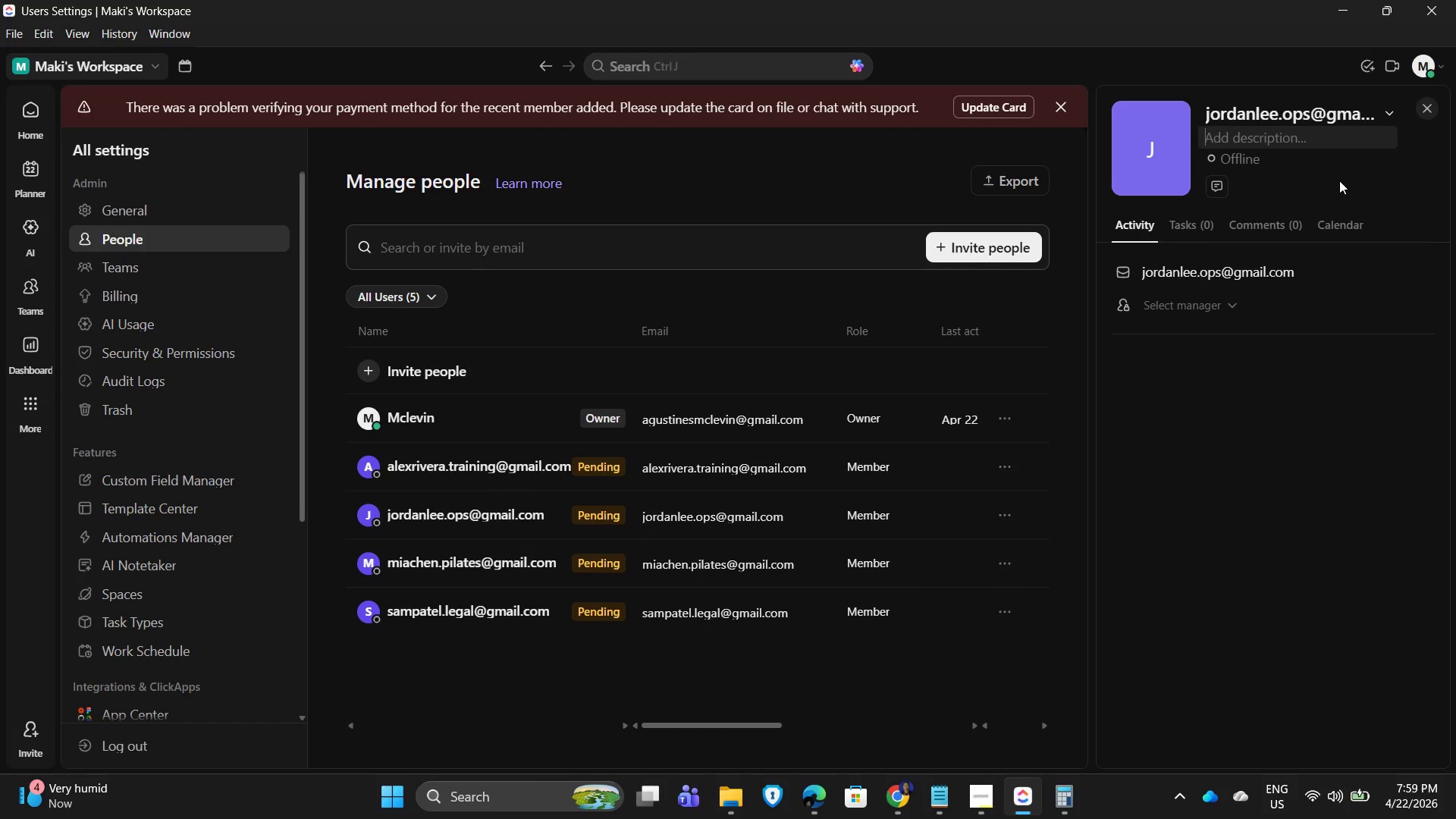 
left_click([1343, 180])
 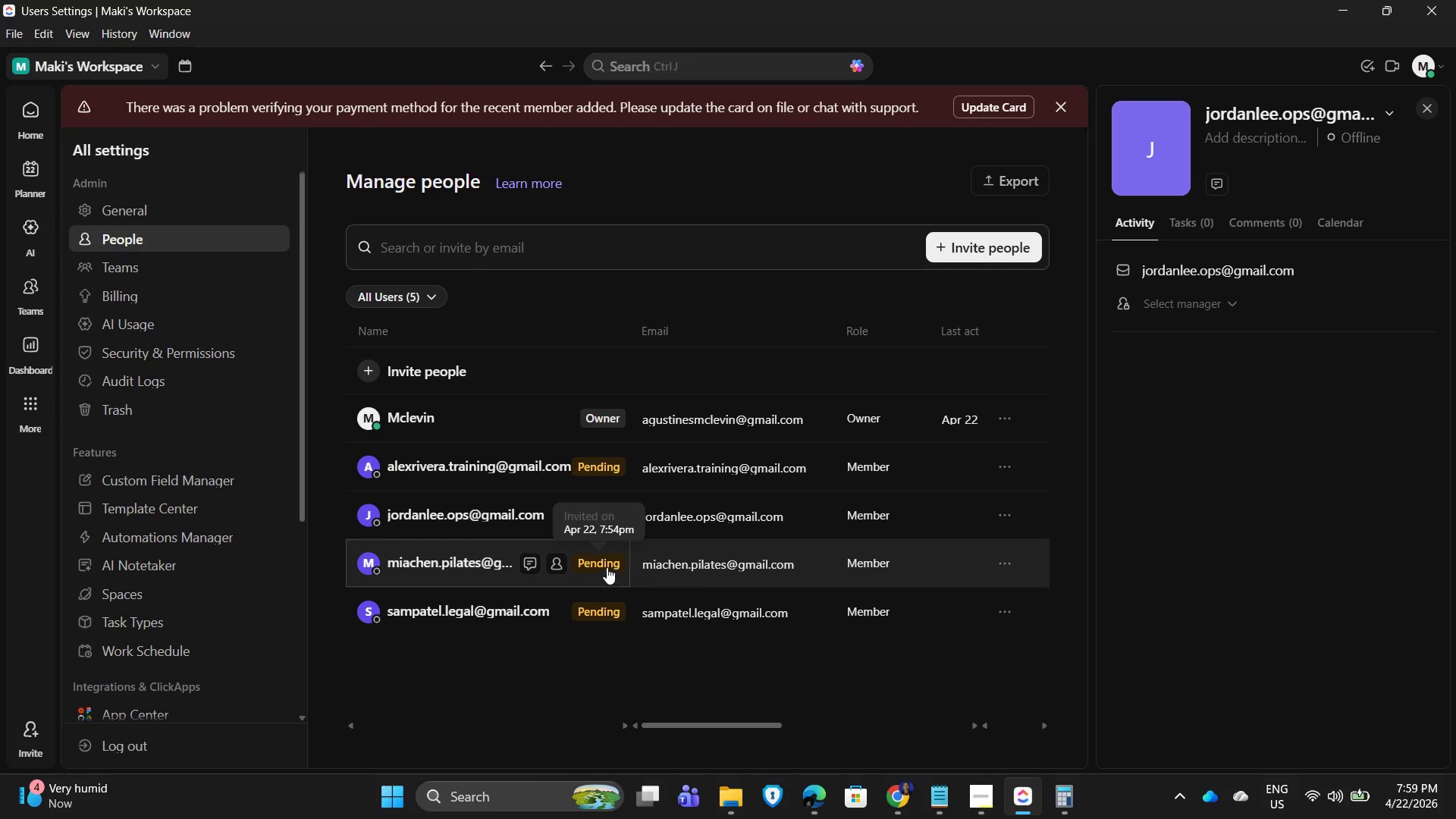 
left_click([555, 565])
 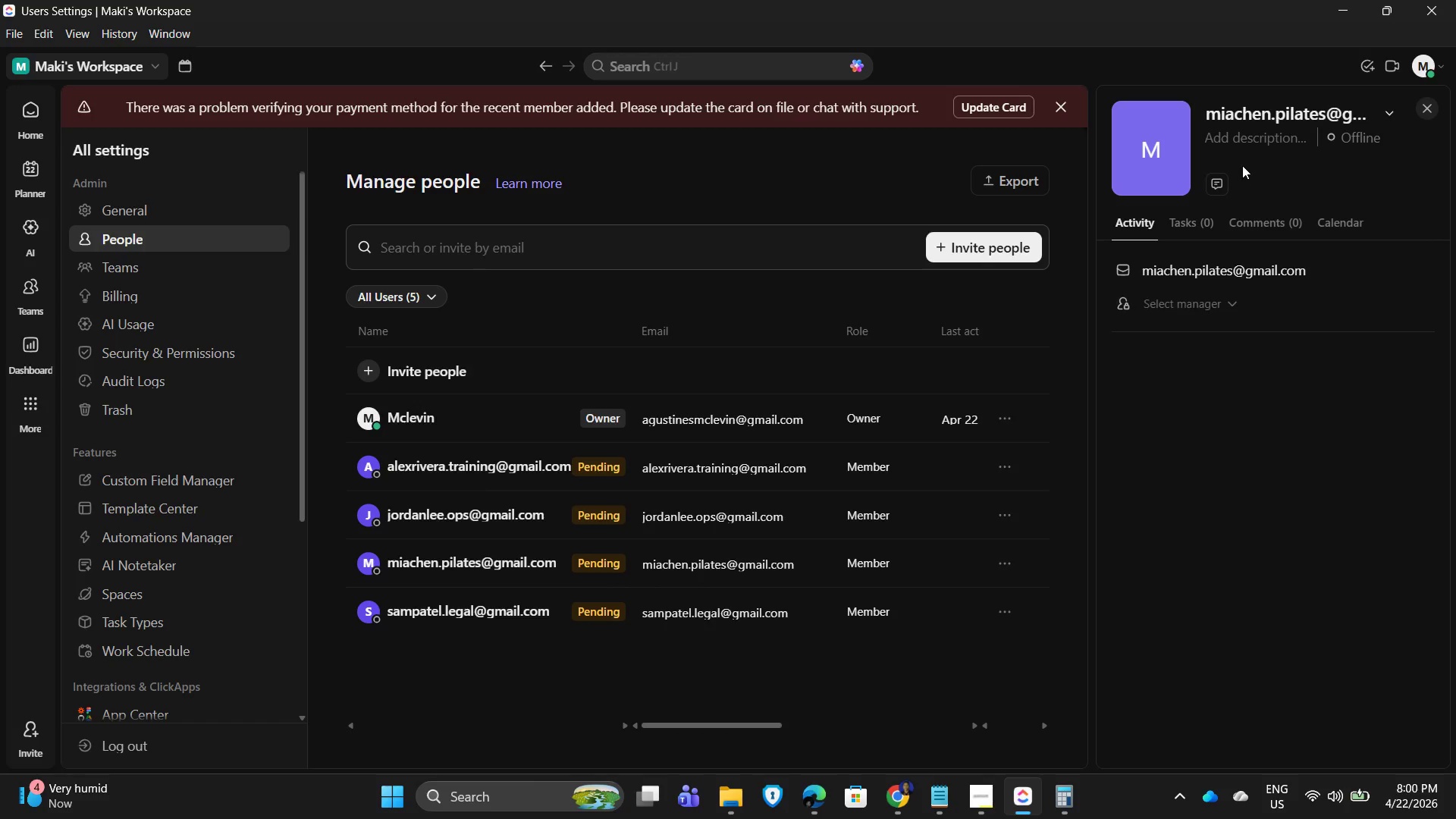 
left_click([1235, 136])
 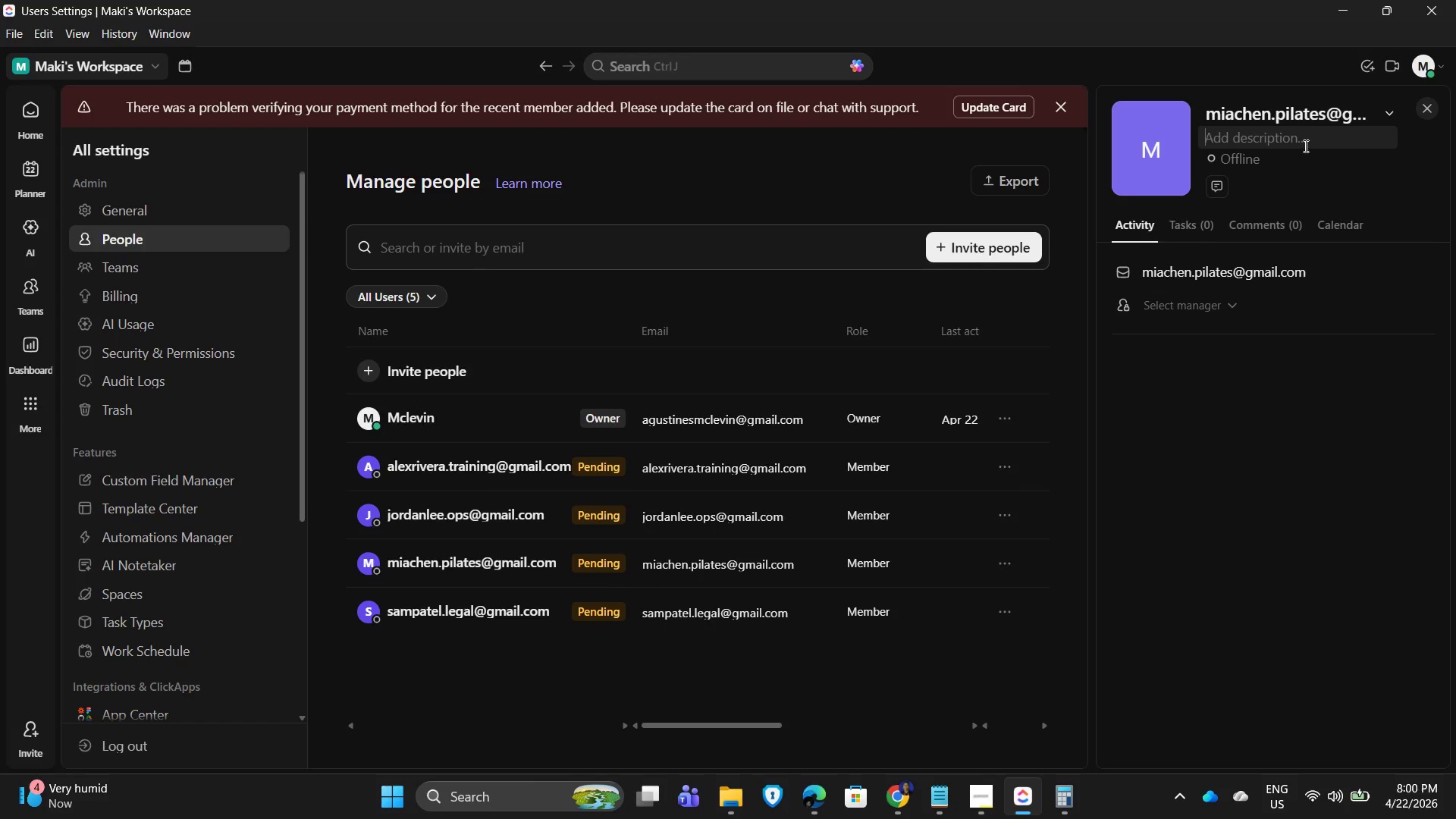 
key(Control+V)
 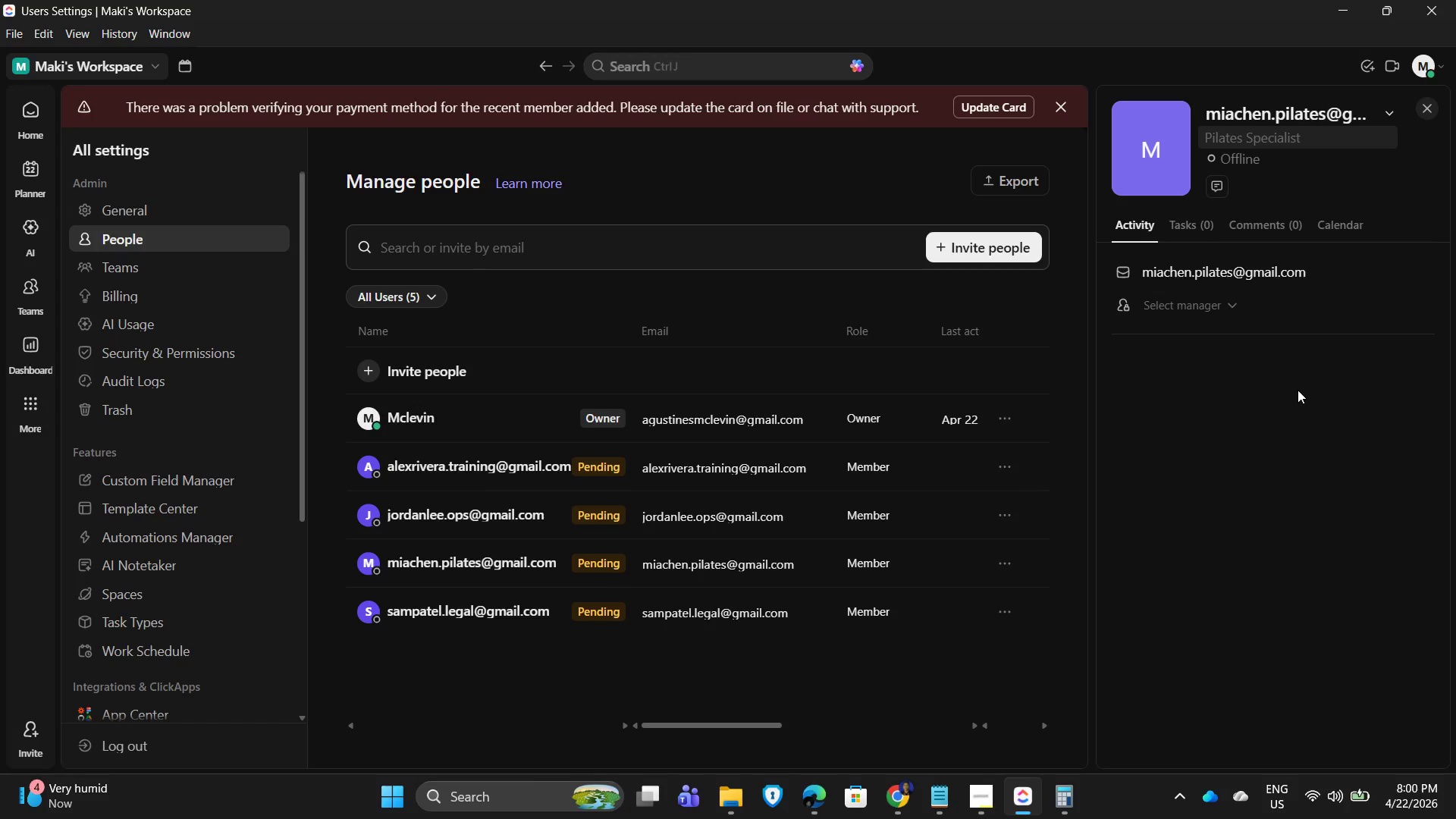 
left_click([1297, 392])
 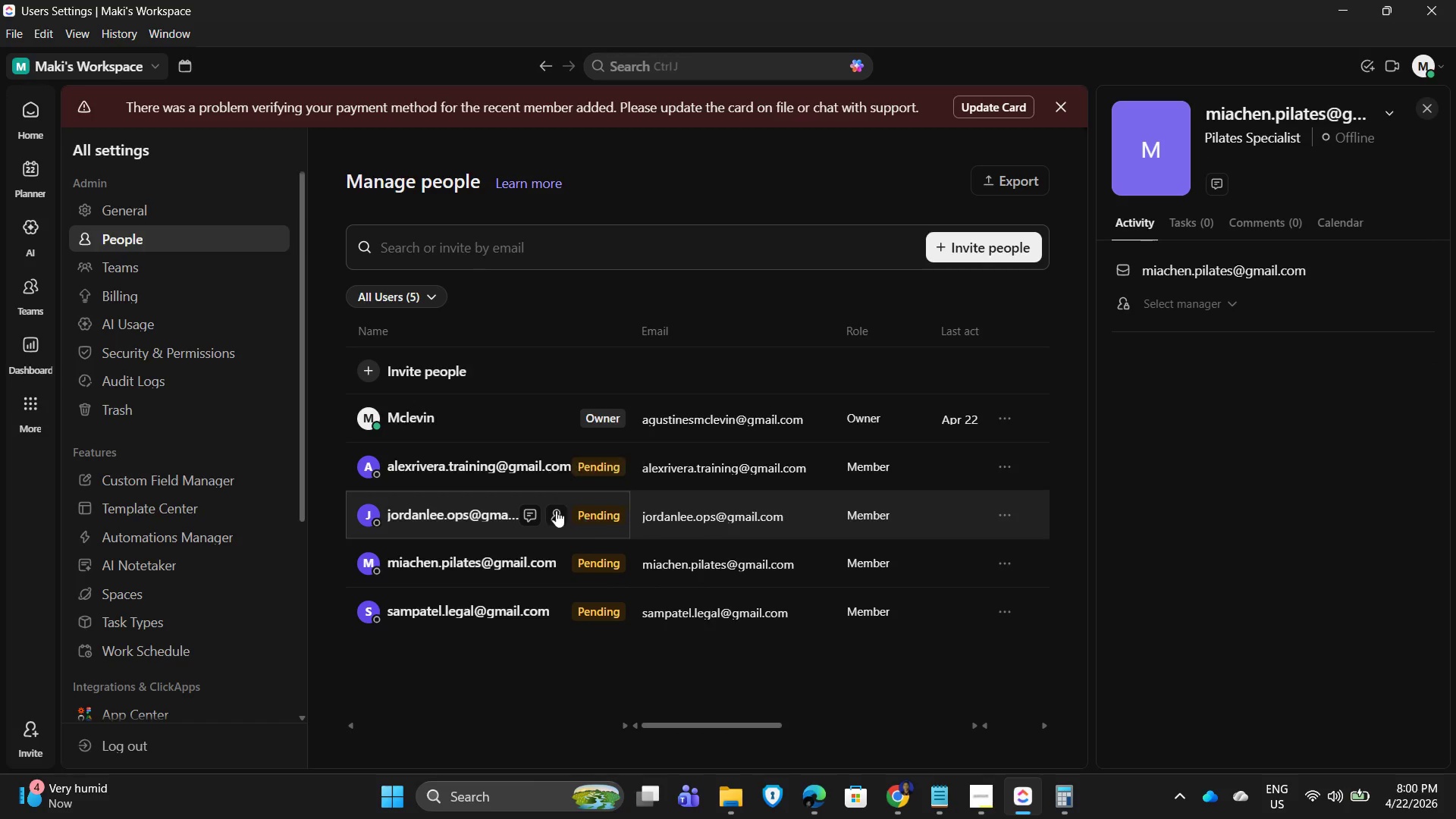 
left_click([552, 514])
 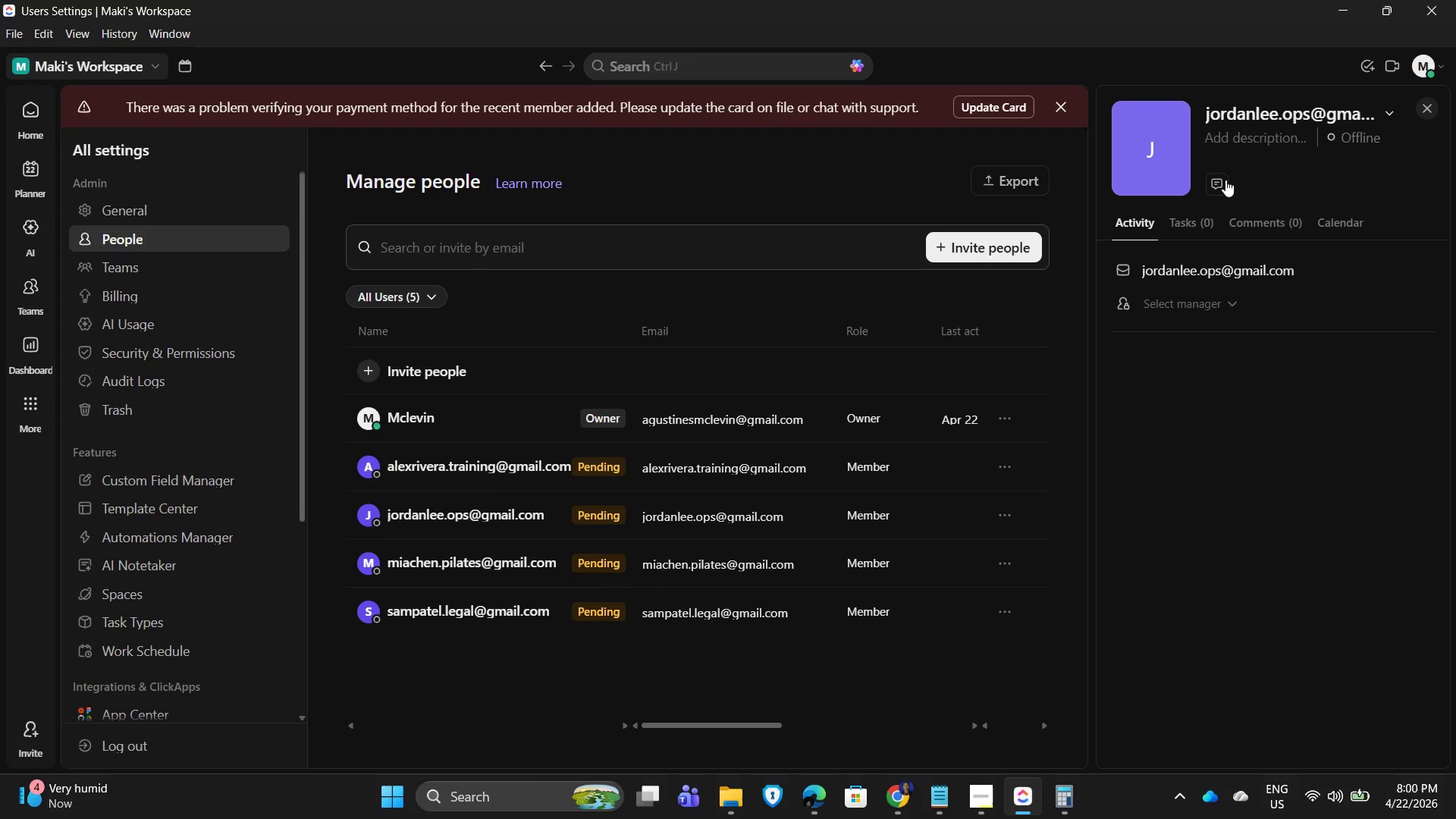 
left_click([1254, 136])
 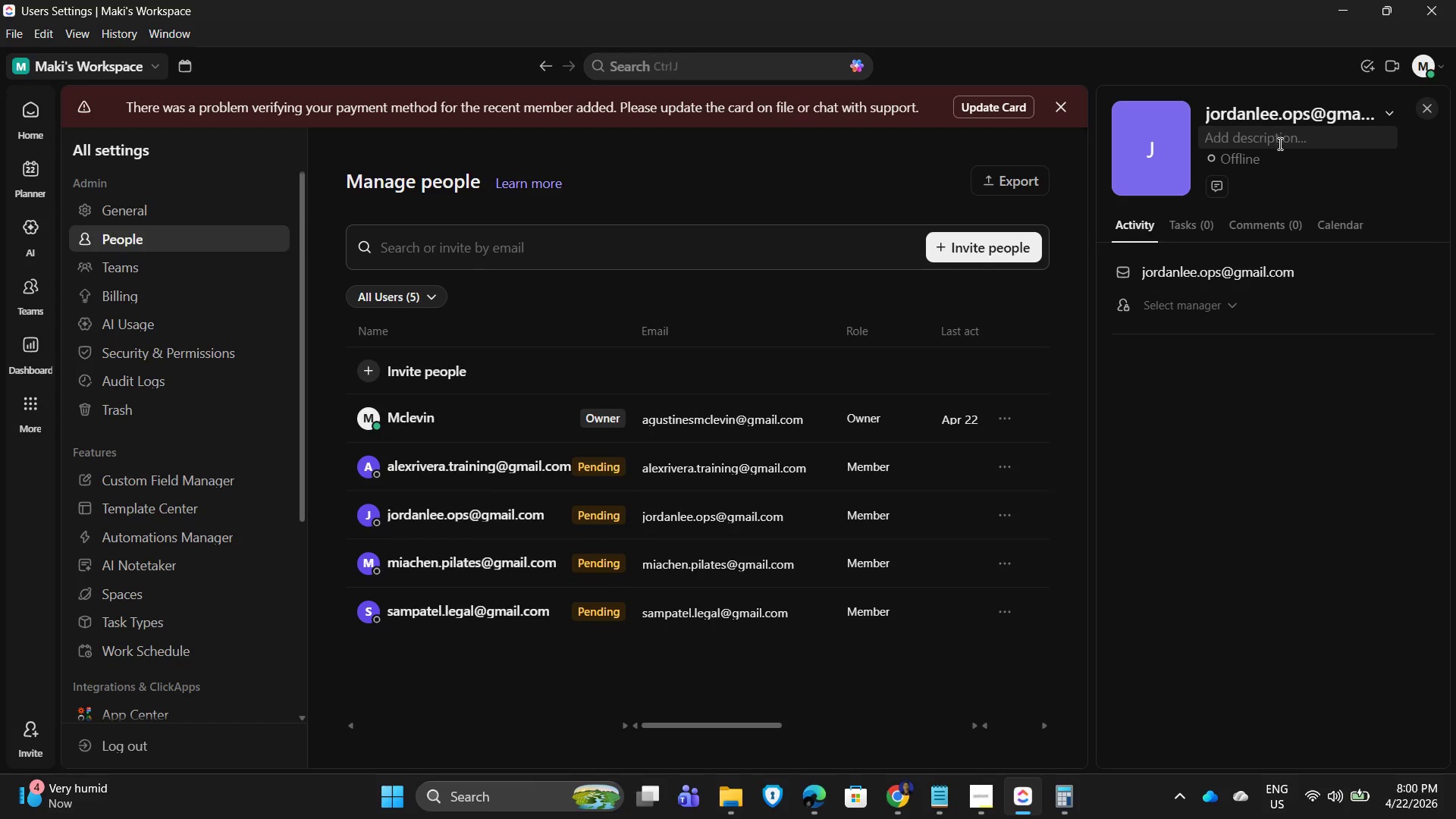 
type(Operations HEad)
 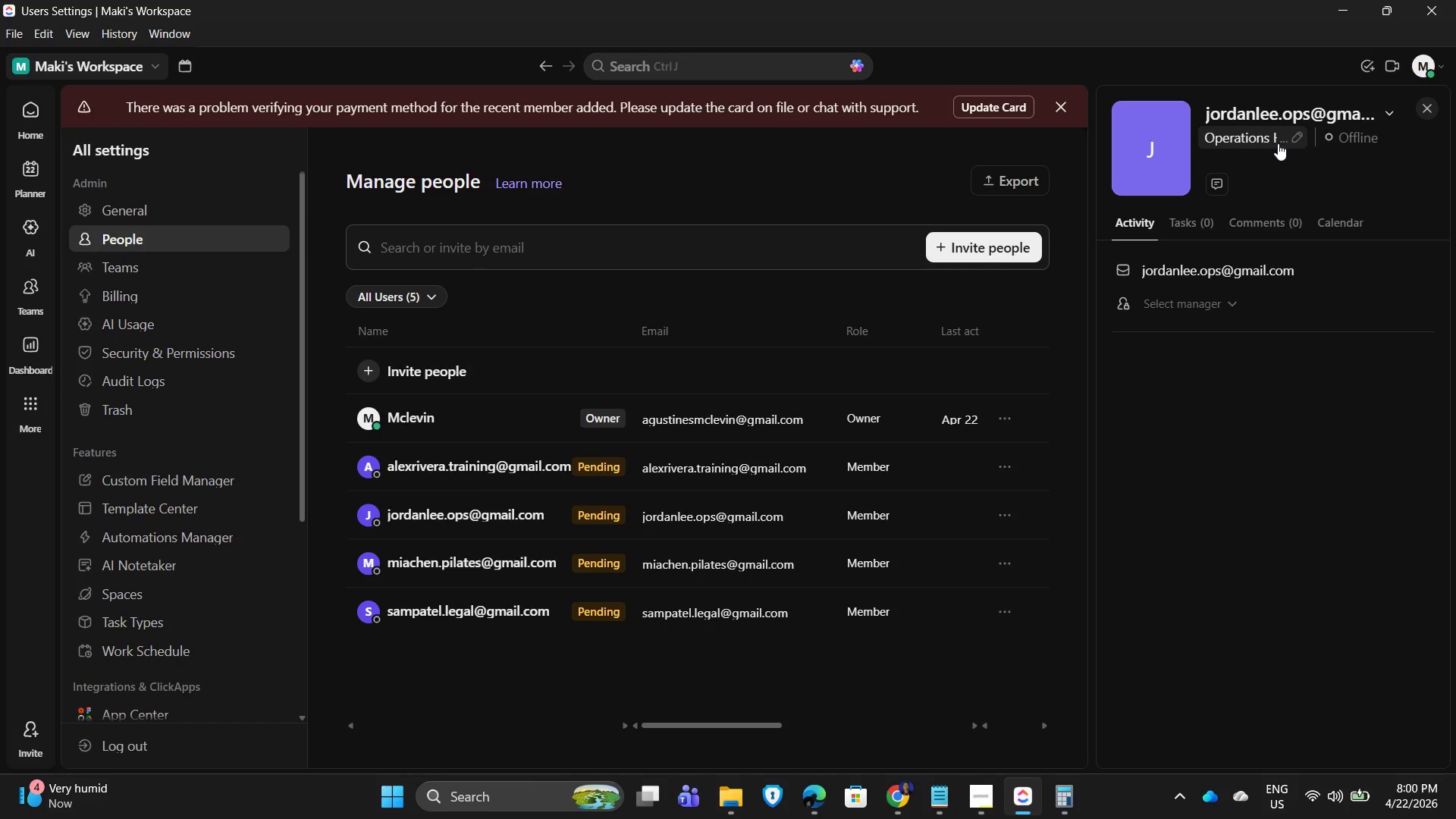 
 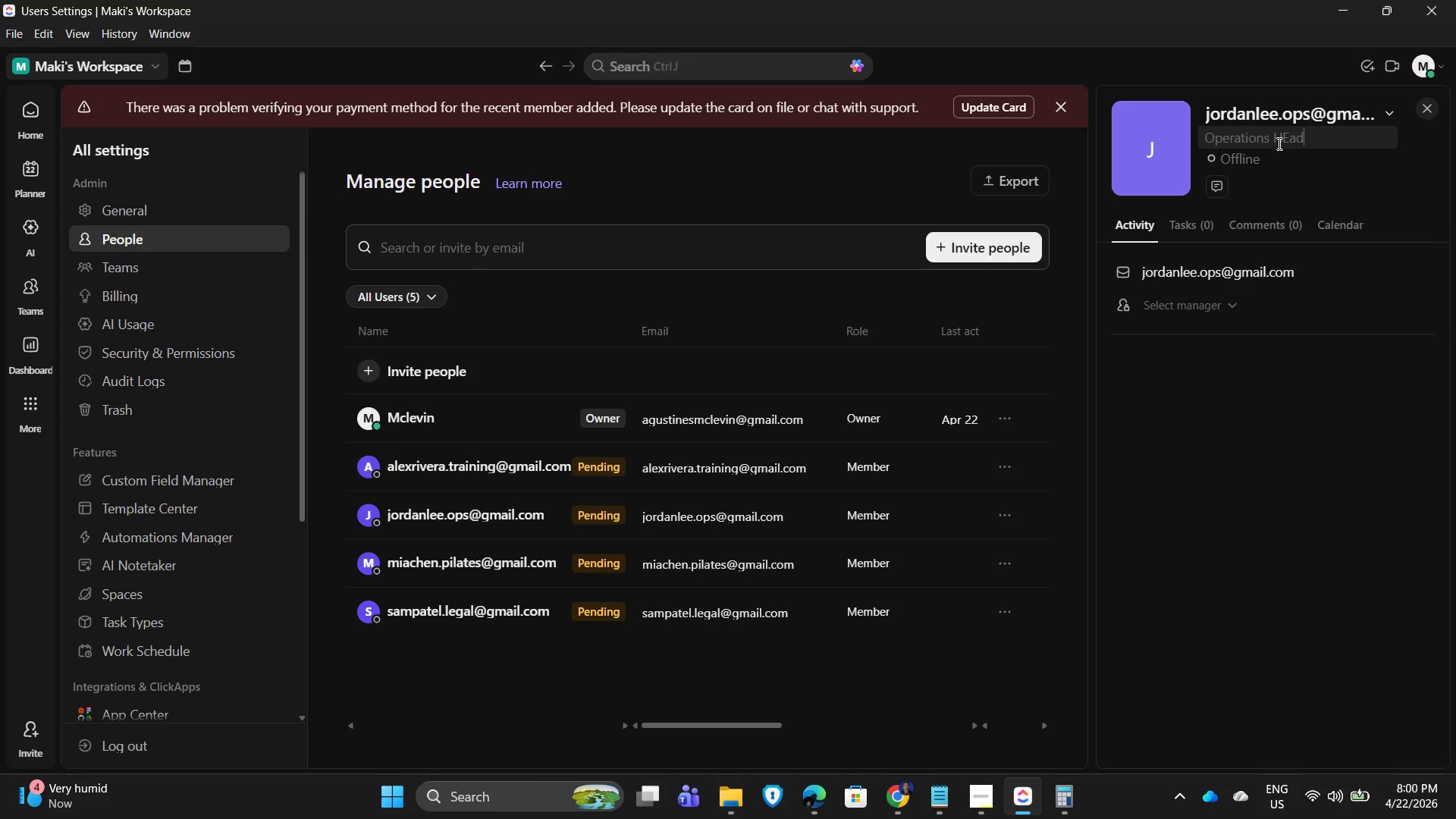 
key(Enter)
 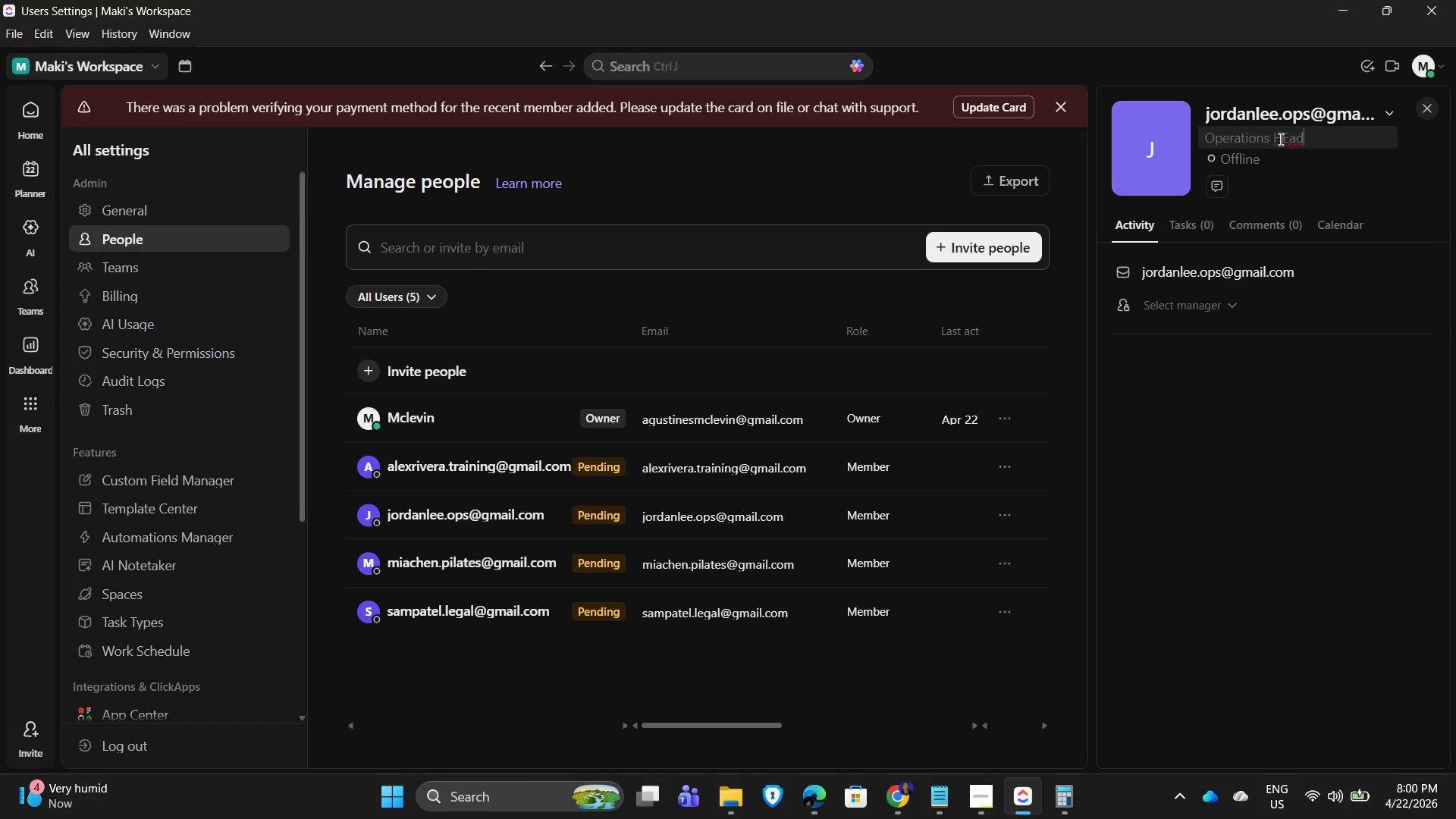 
left_click([1284, 136])
 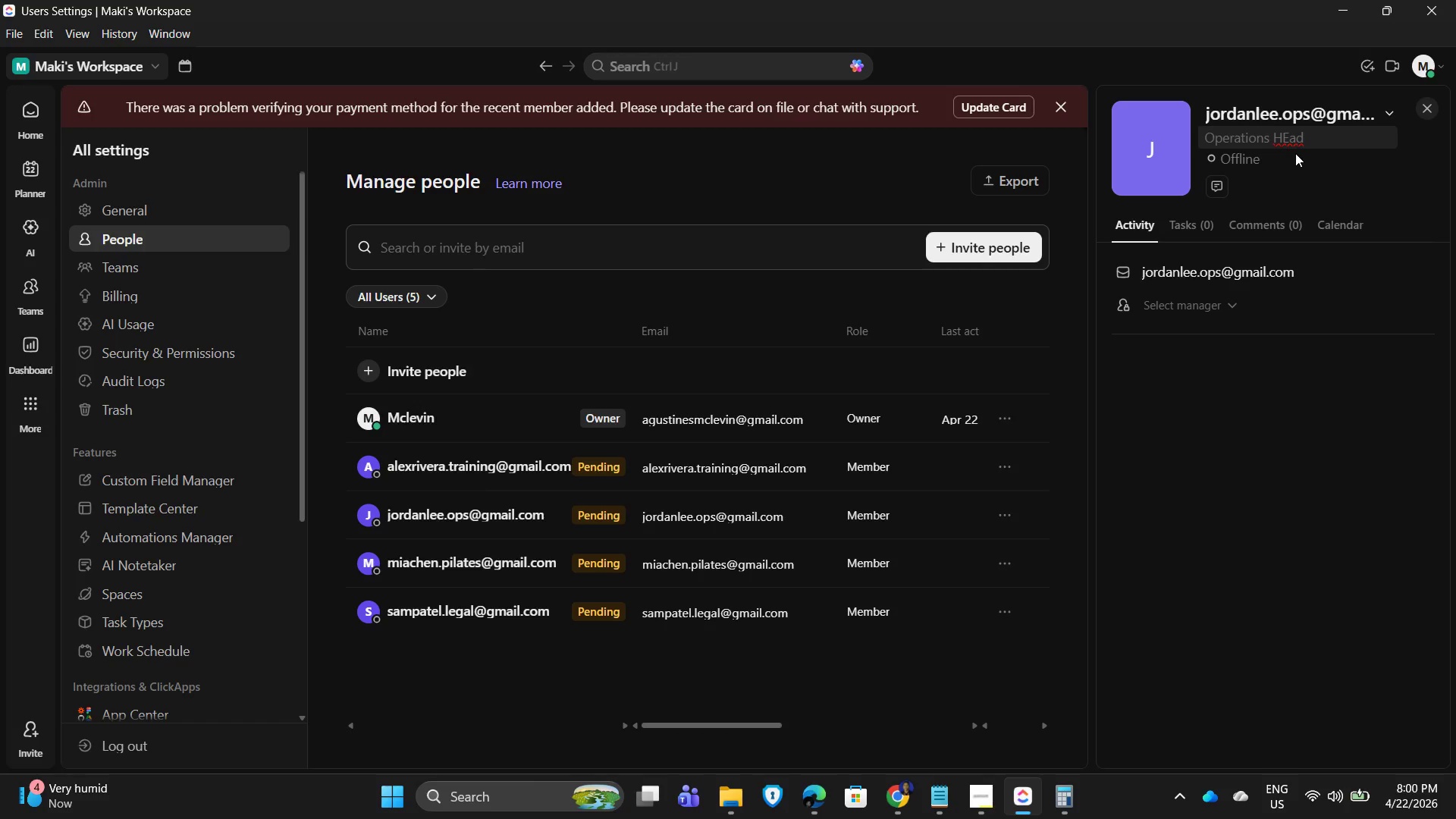 
key(Delete)
 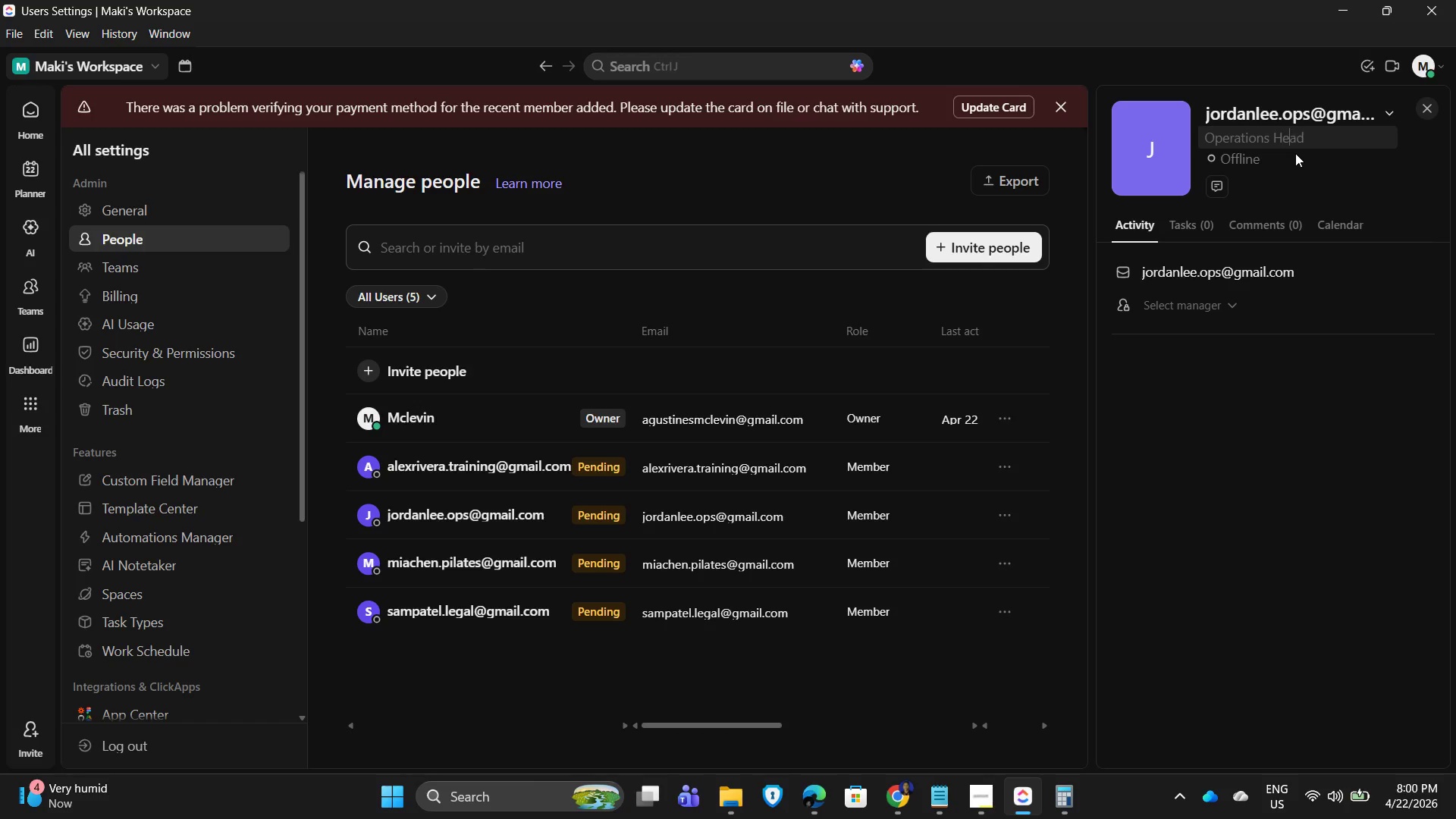 
key(E)
 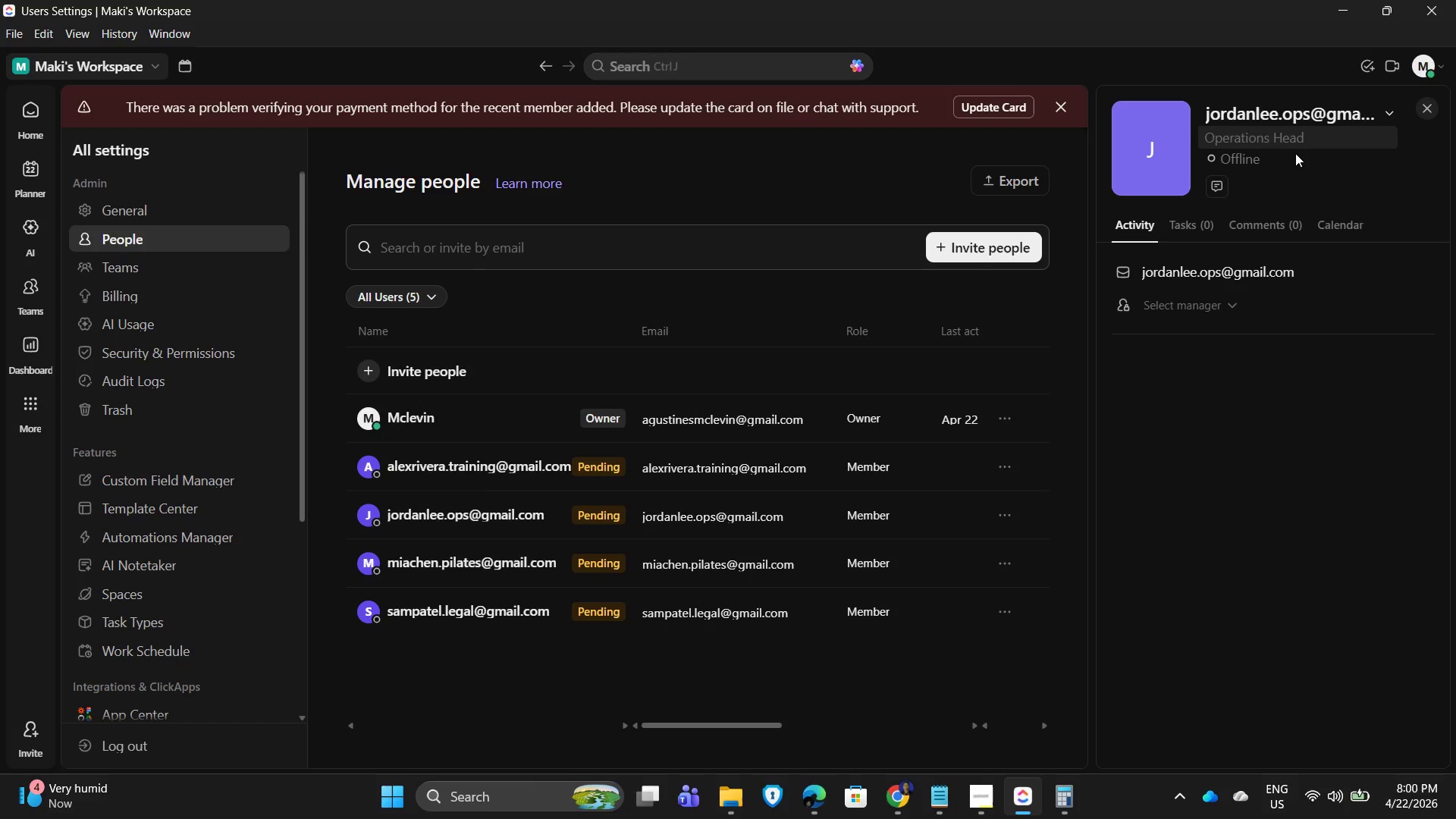 
key(Enter)
 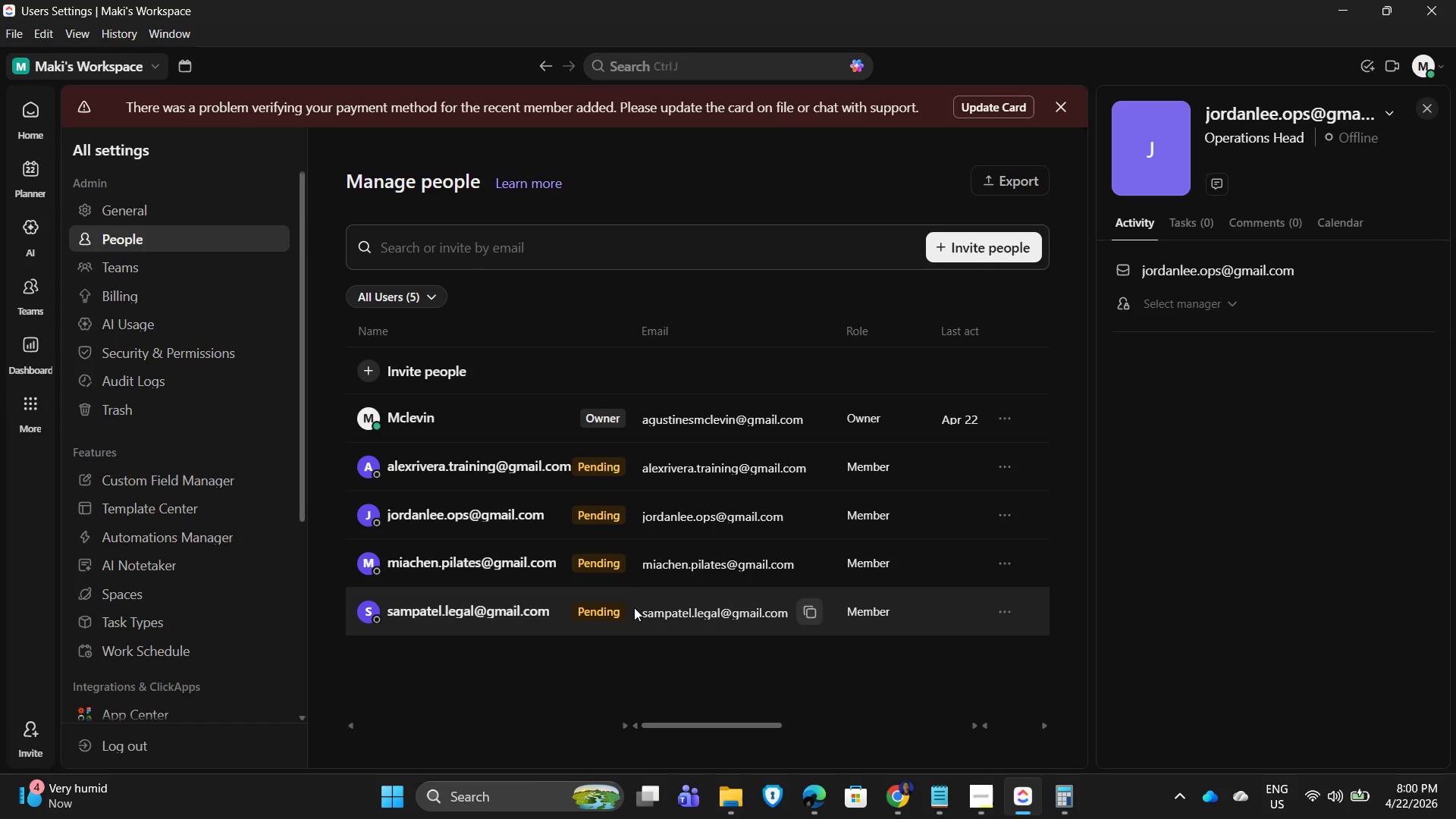 
left_click([560, 606])
 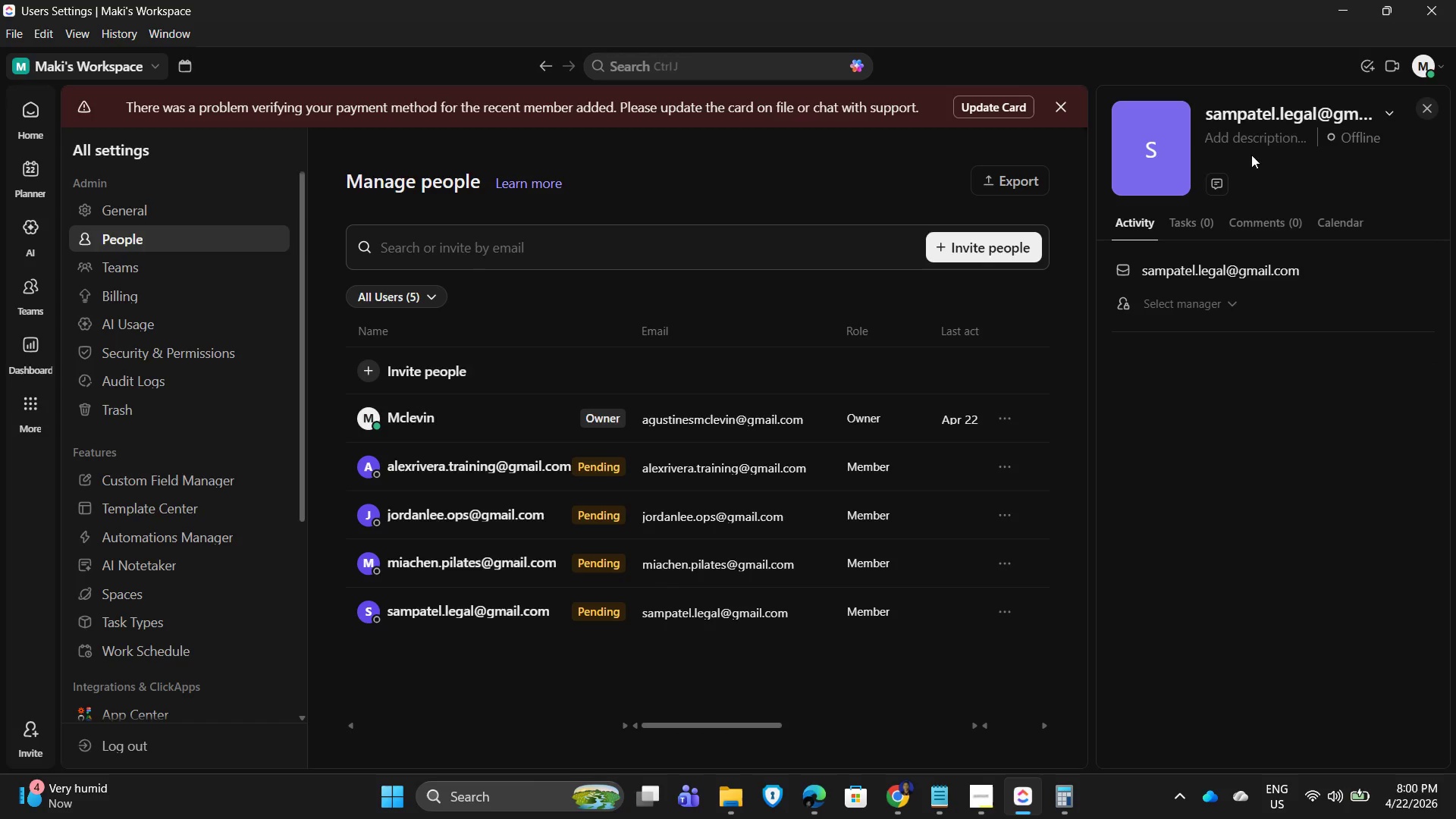 
left_click([1249, 138])
 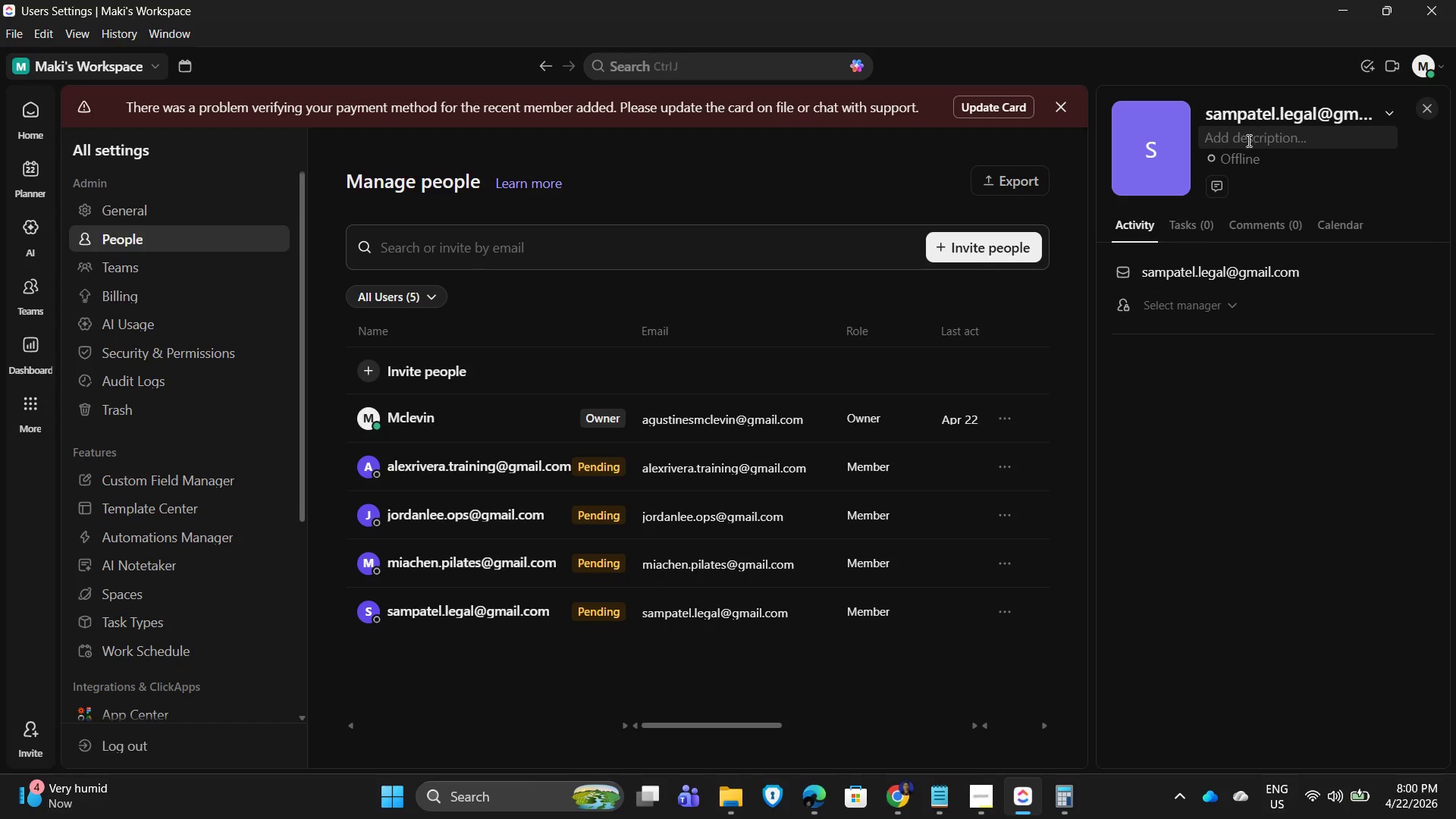 
type(Legal & Compliance)
 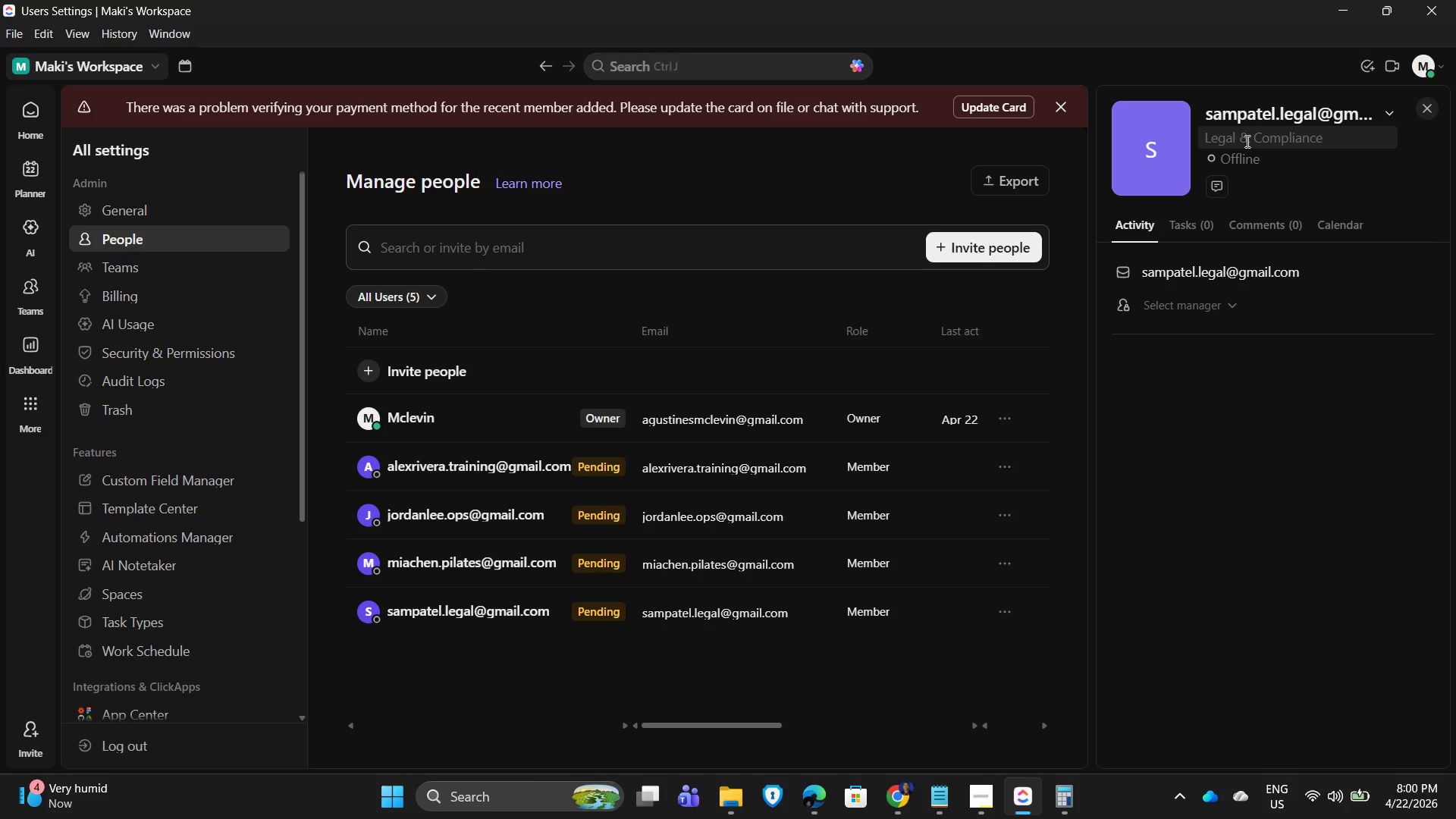 
key(Enter)
 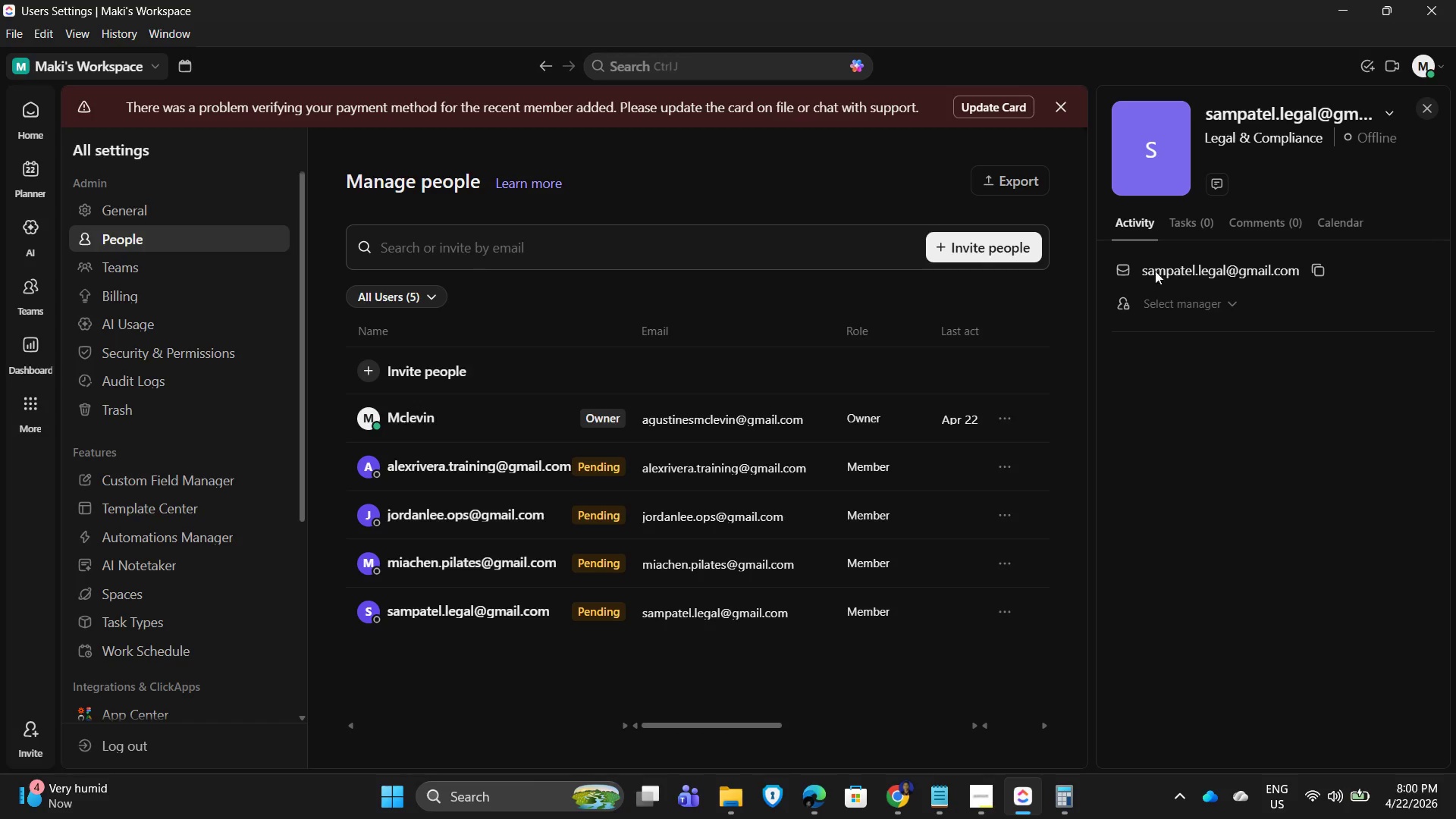 
wait(9.44)
 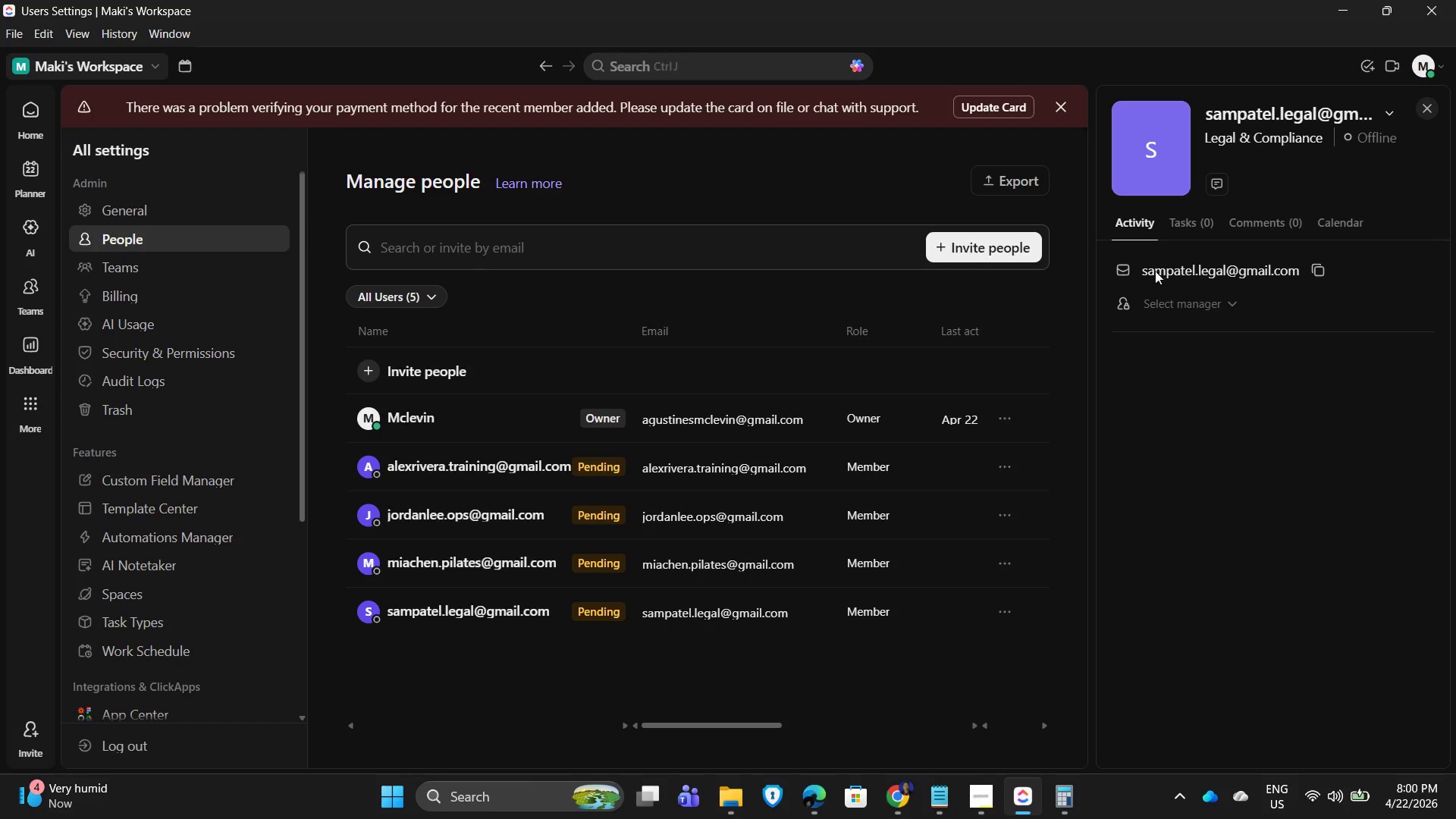 
left_click([558, 470])
 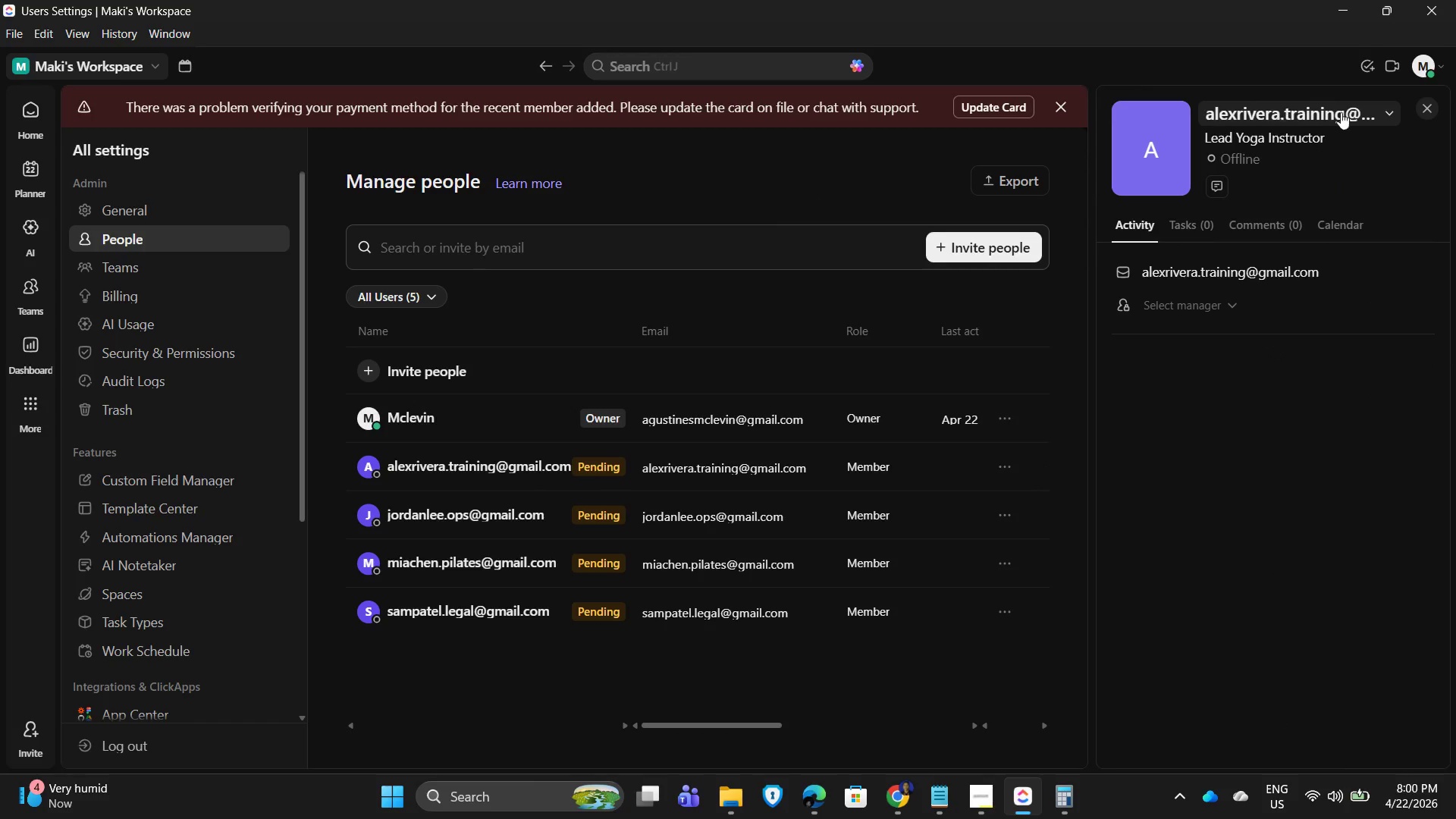 
left_click([1373, 108])
 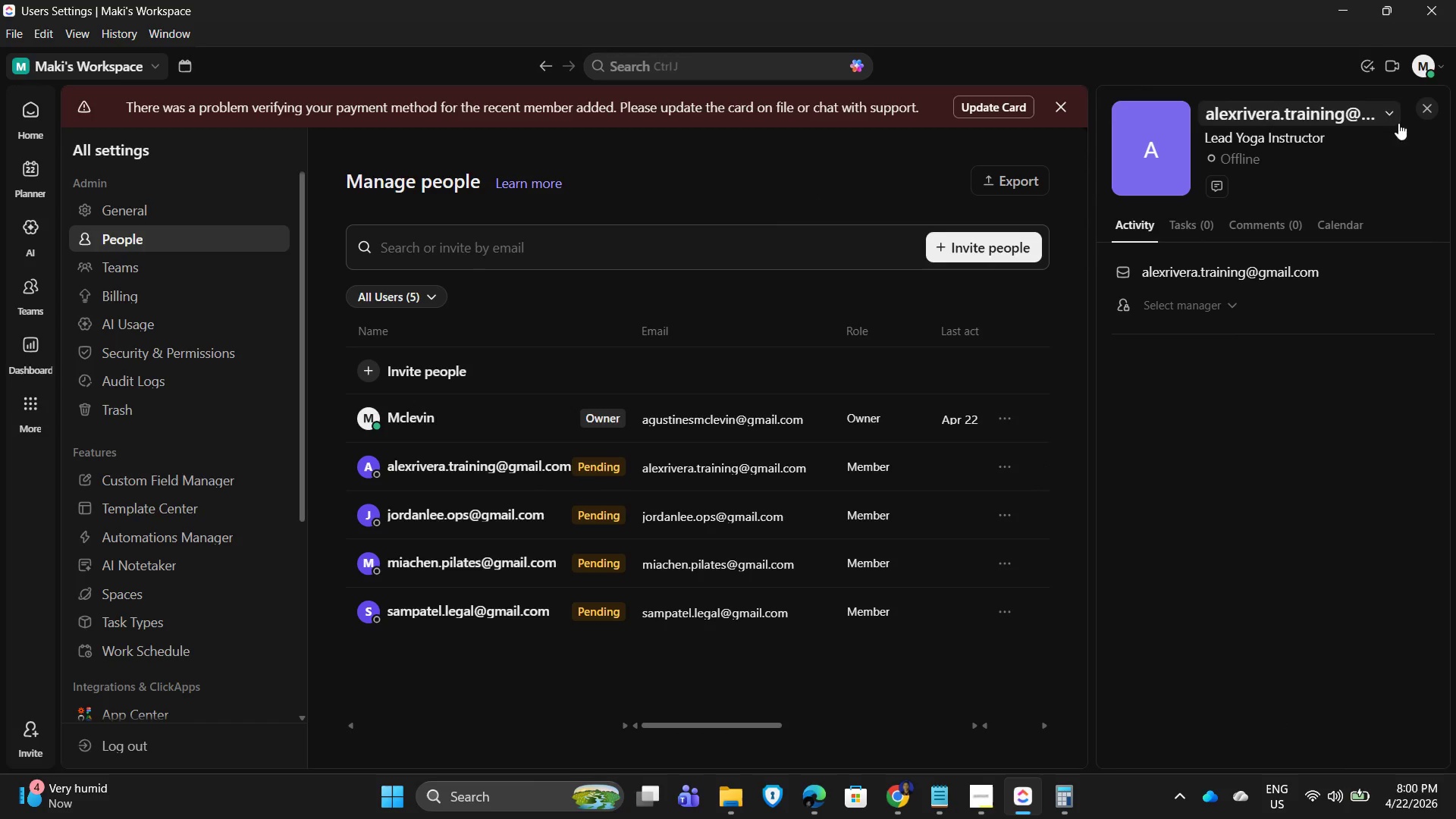 
left_click([1429, 105])
 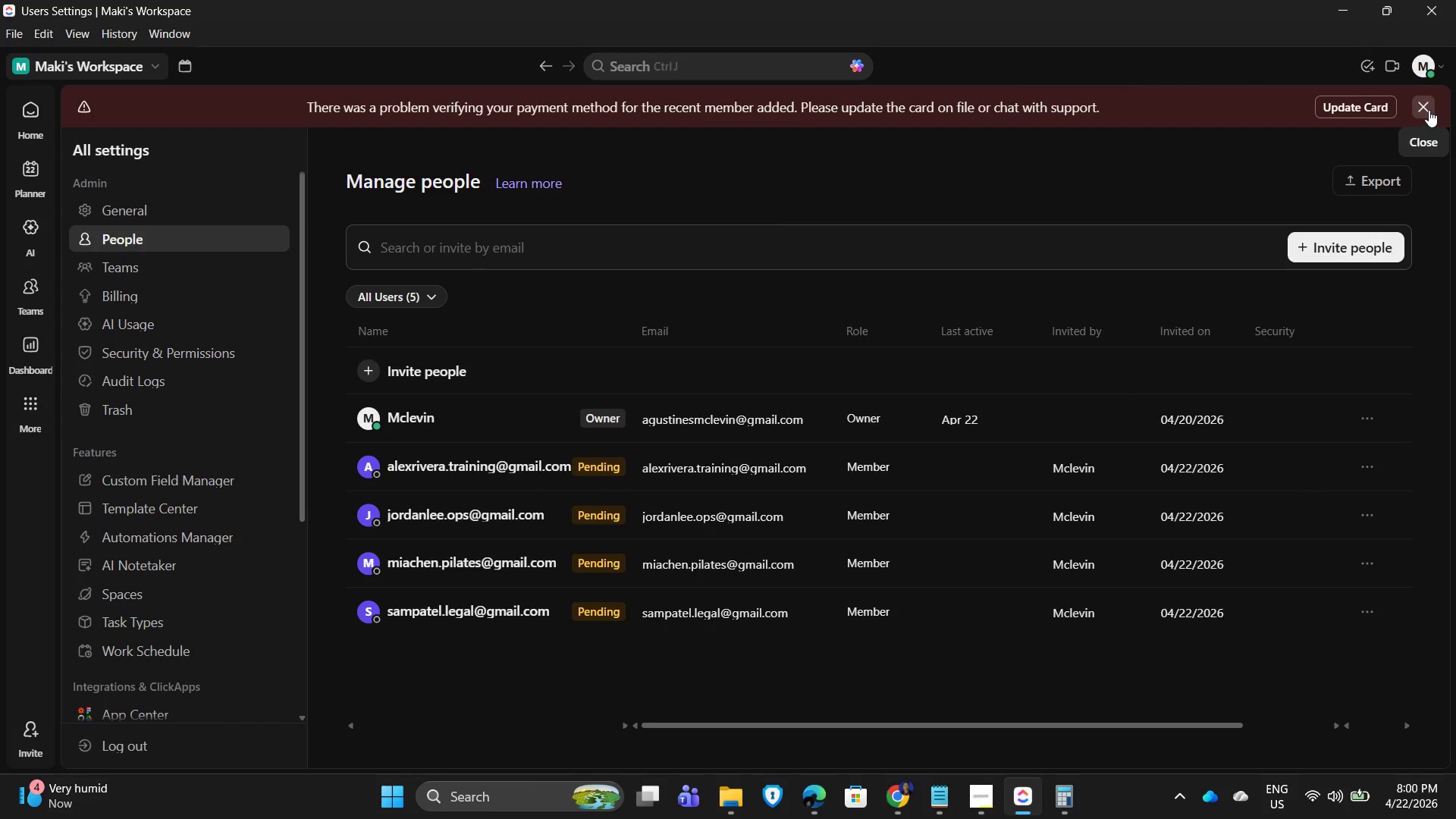 
left_click([1429, 110])
 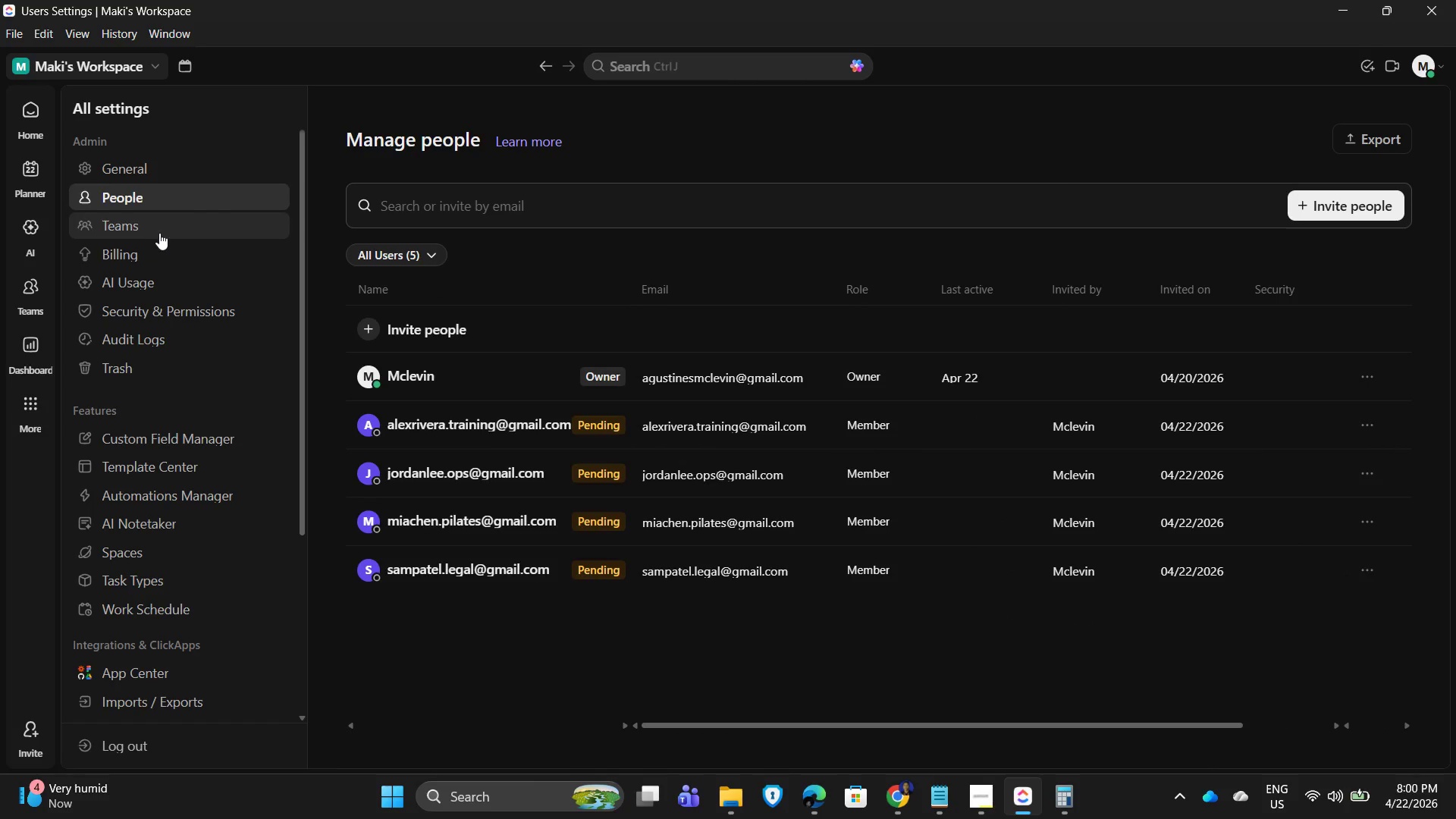 
scroll: coordinate [130, 217], scroll_direction: up, amount: 3.0
 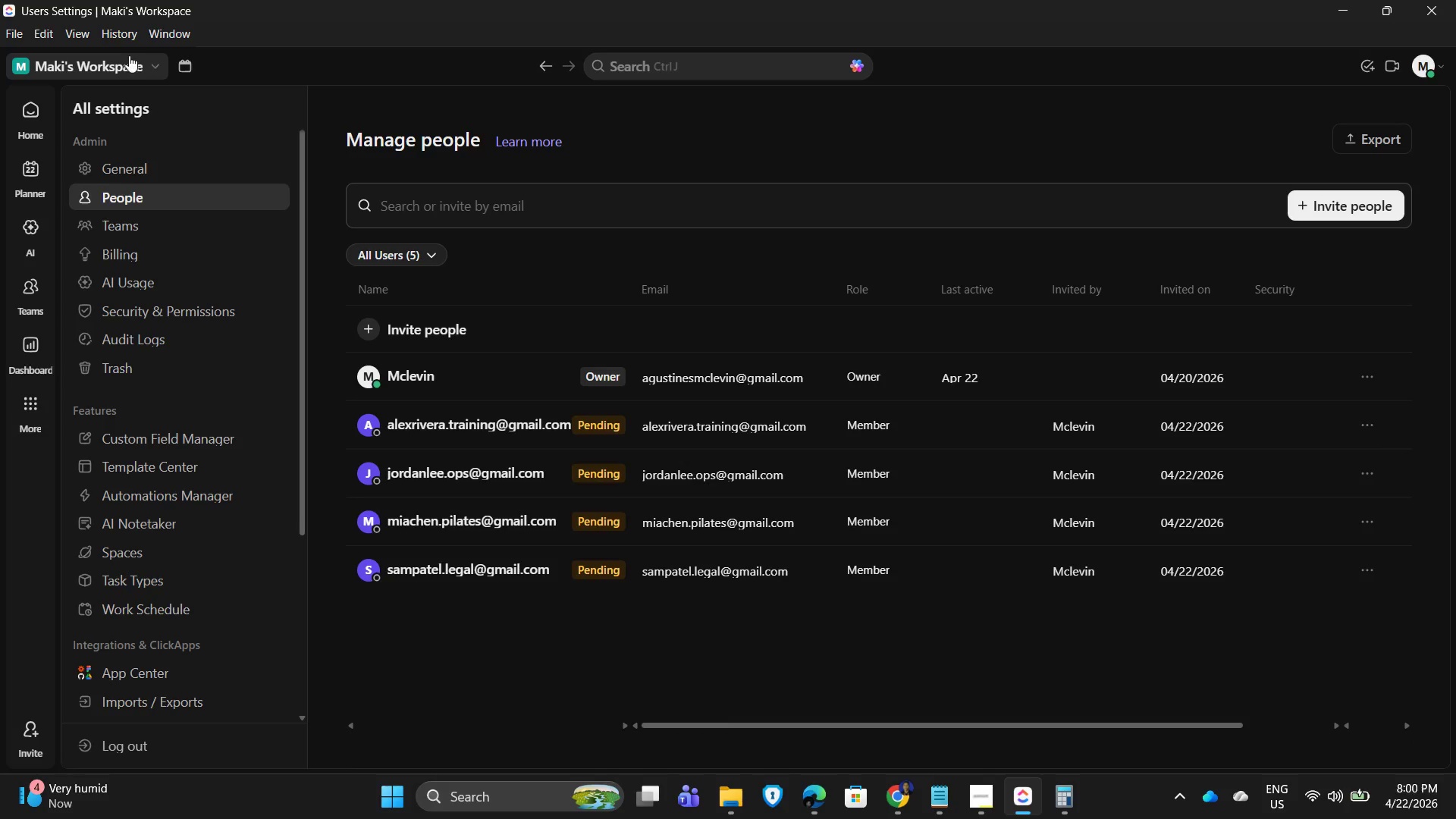 
left_click([129, 55])
 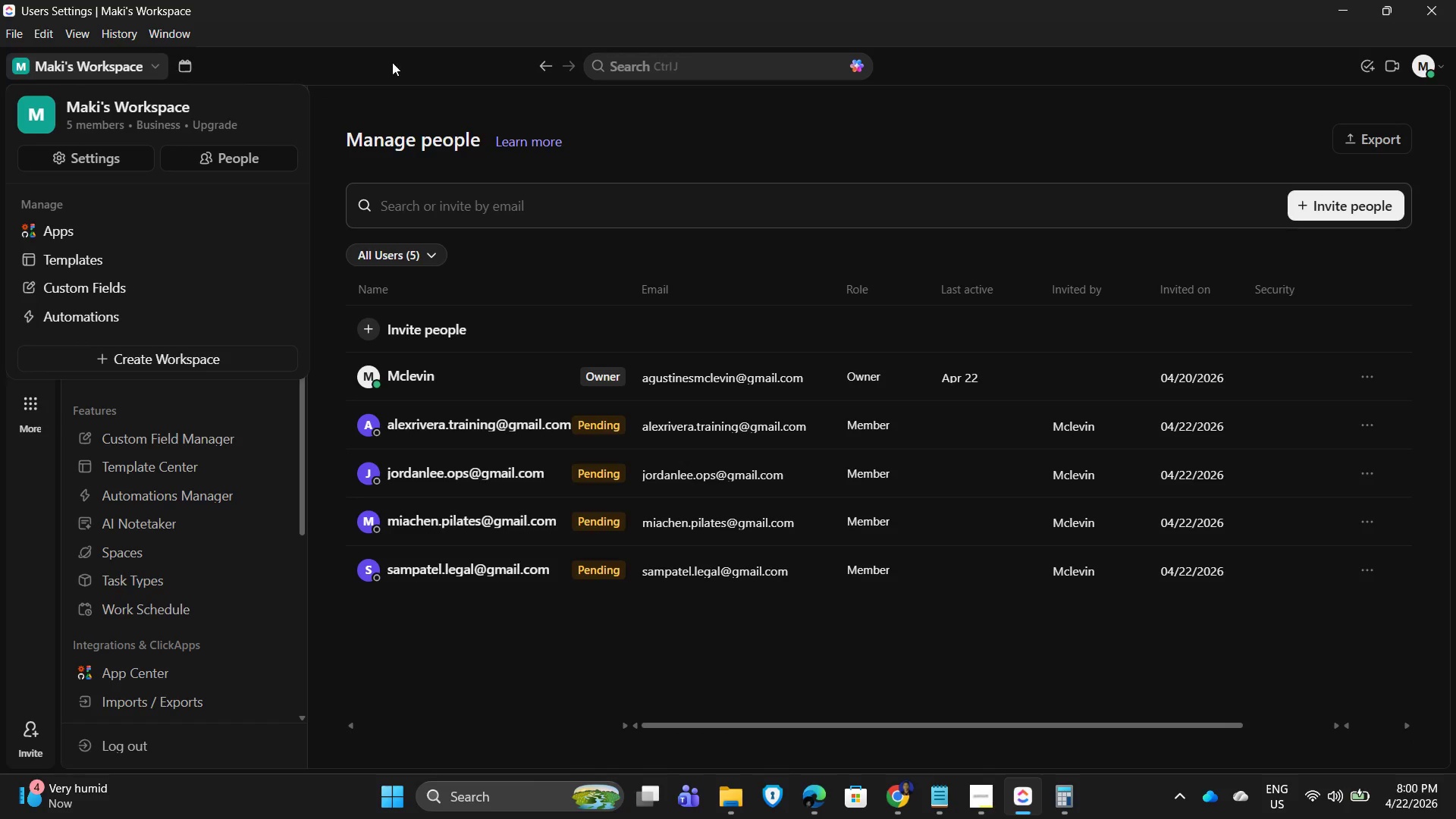 
left_click([397, 58])
 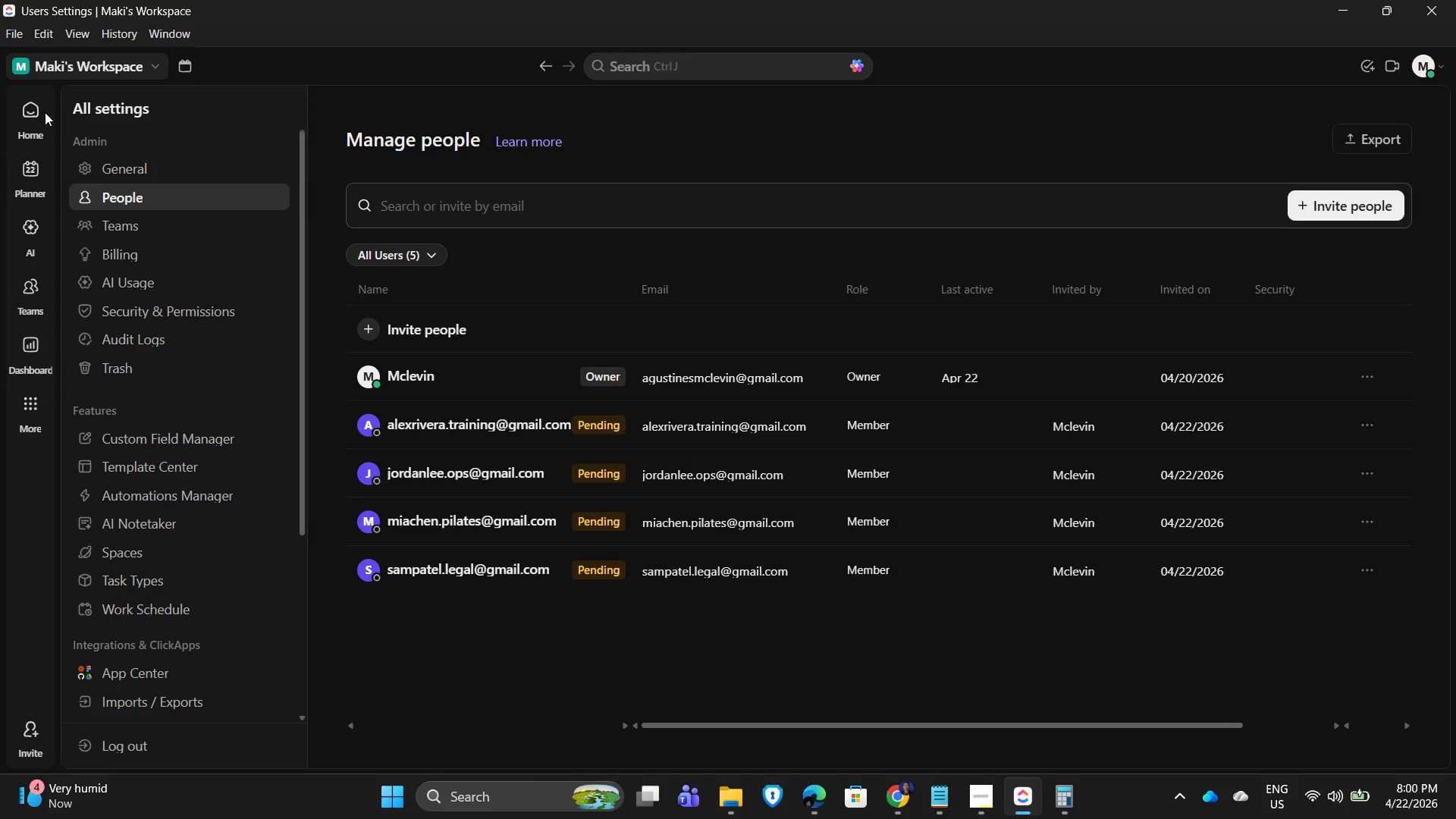 
left_click([45, 112])
 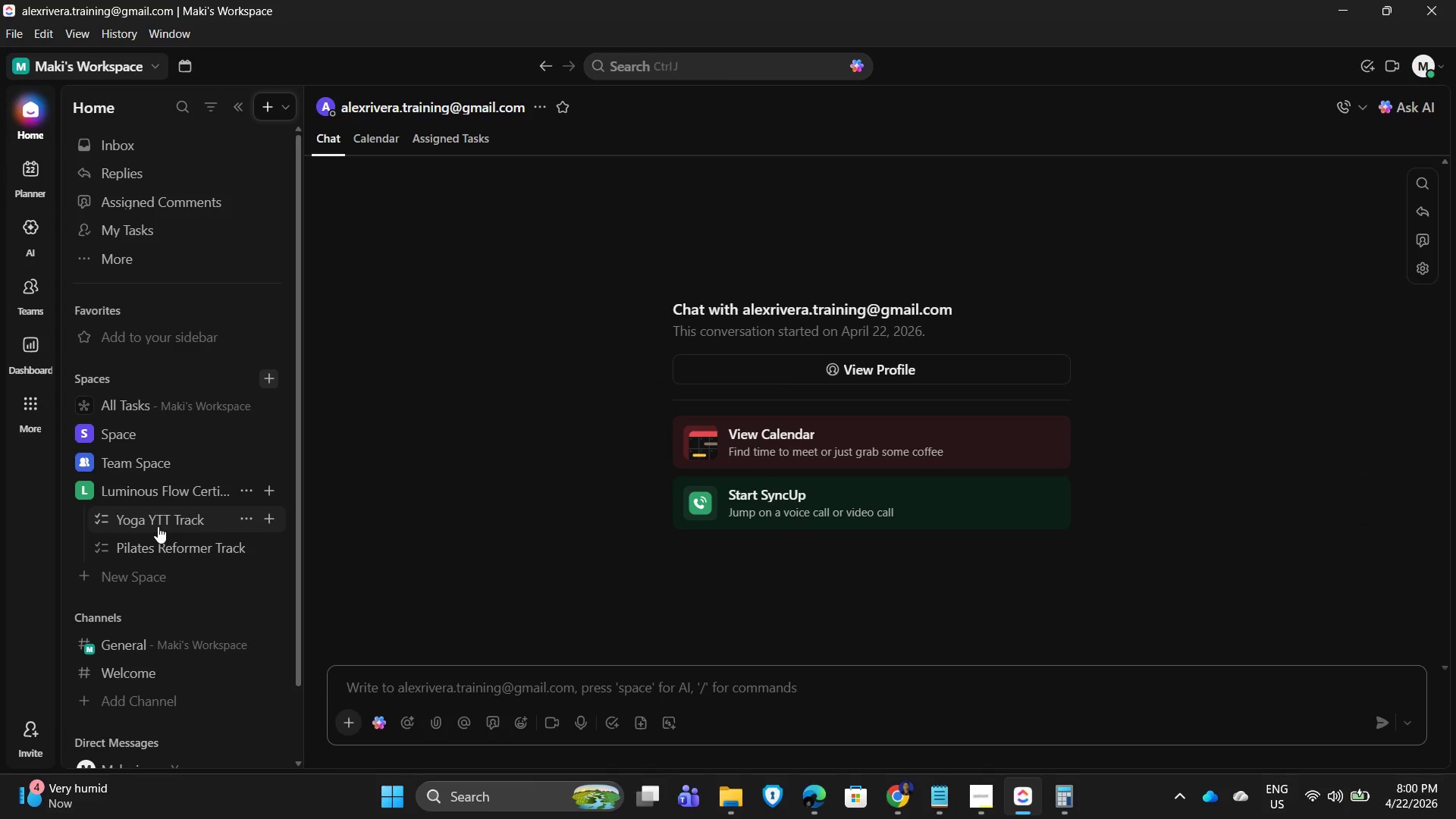 
wait(12.66)
 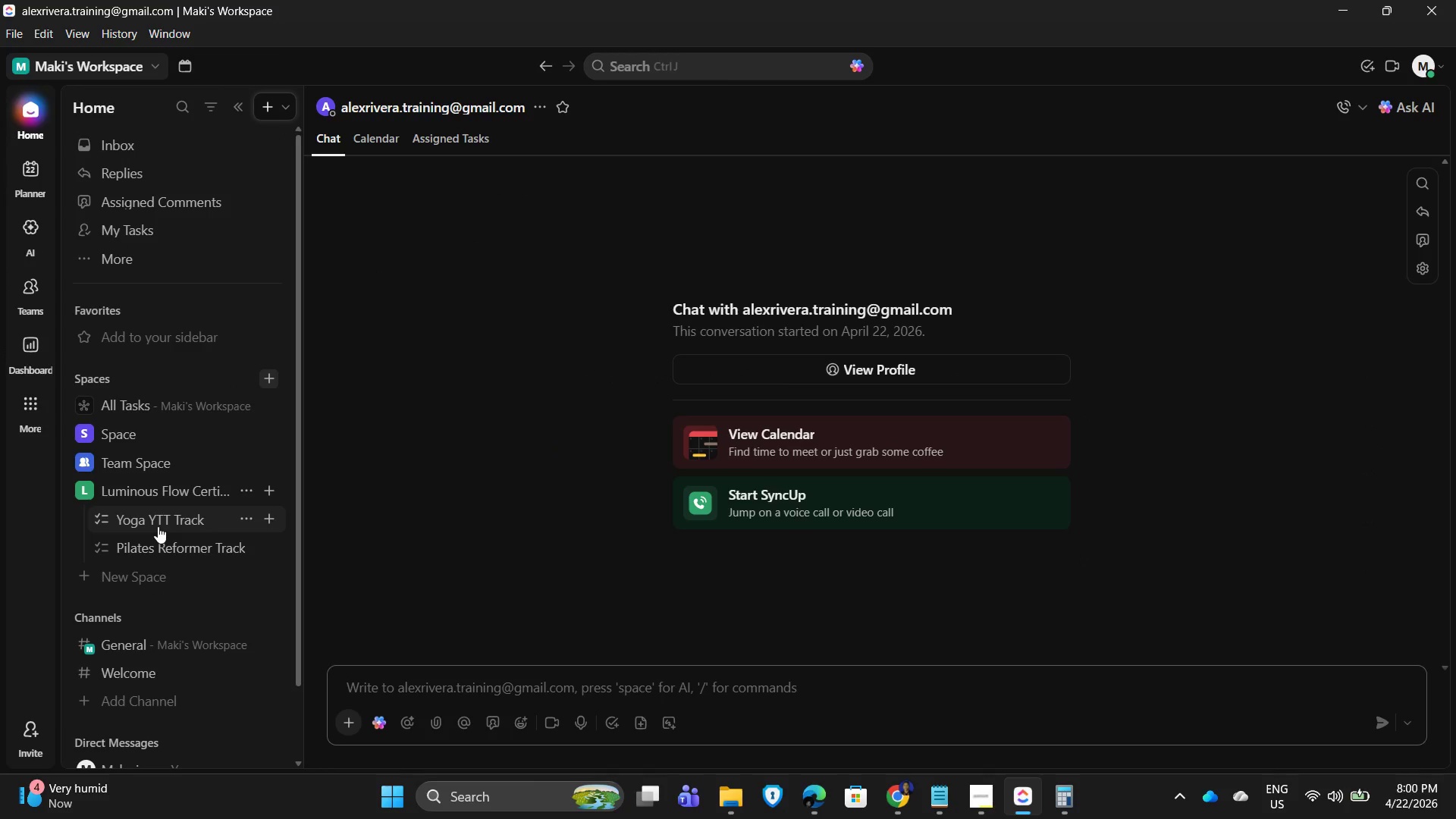 
left_click([1090, 397])
 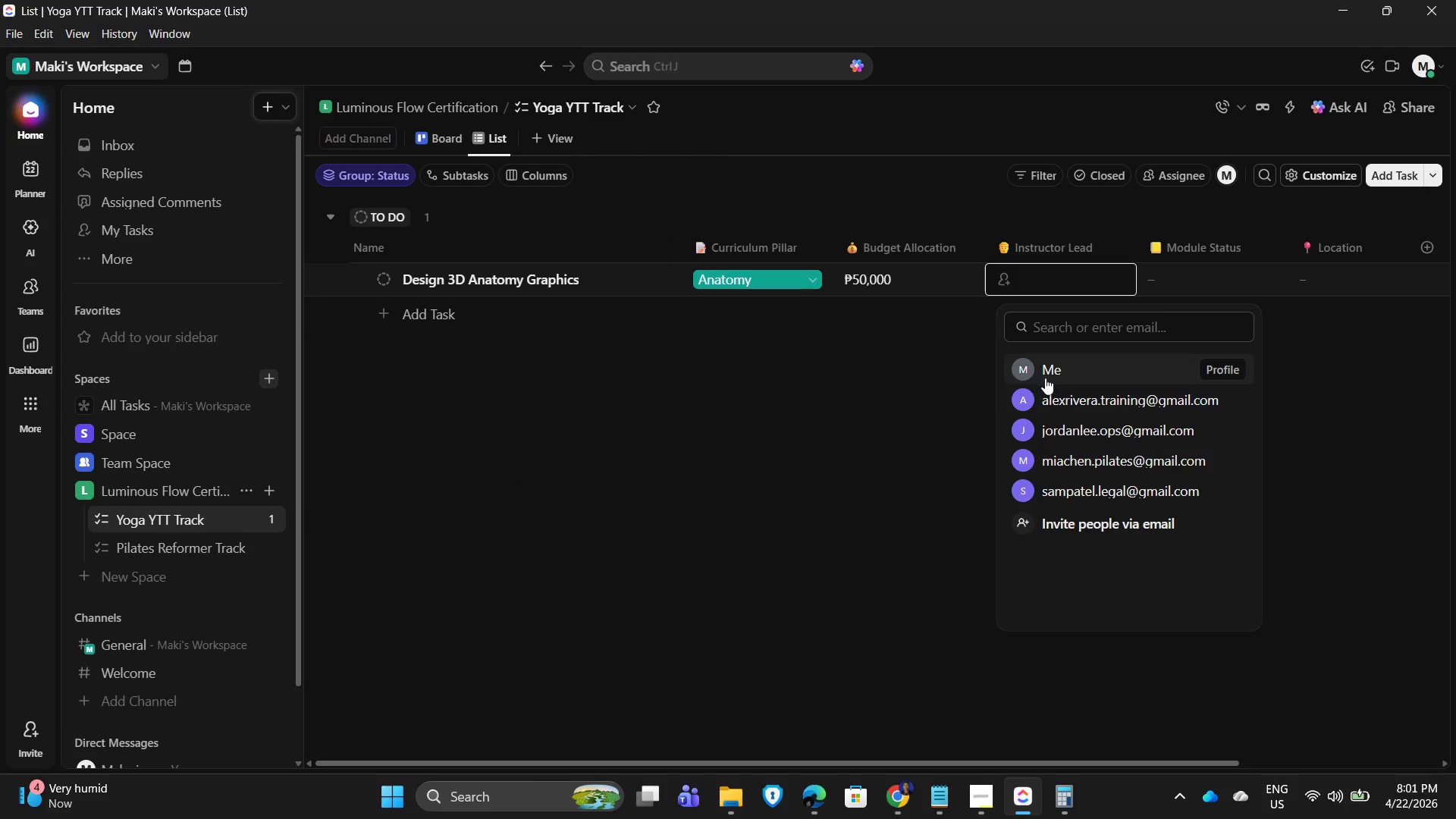 
left_click([1046, 391])
 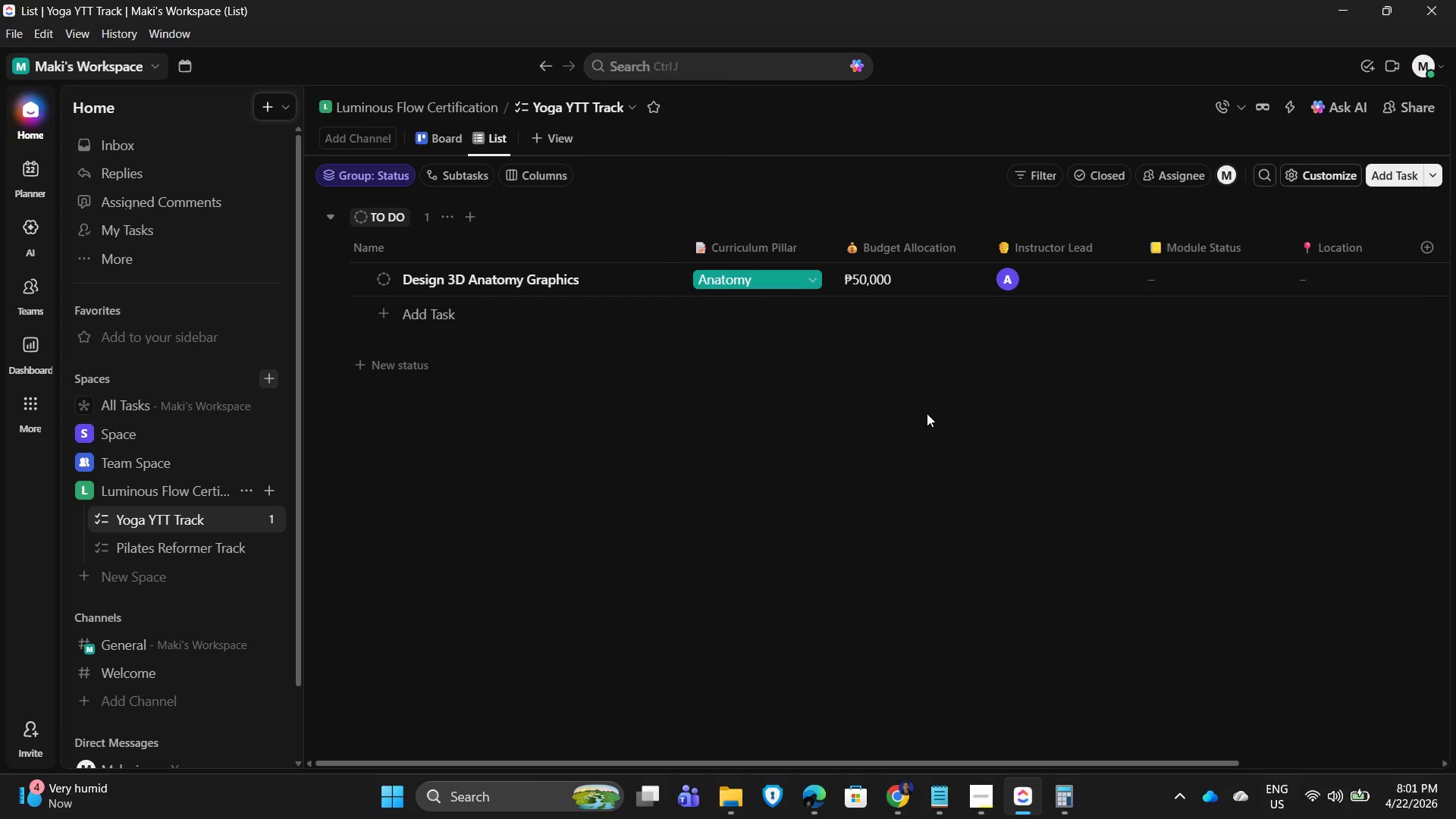 
left_click_drag(start_coordinate=[926, 413], to_coordinate=[931, 404])
 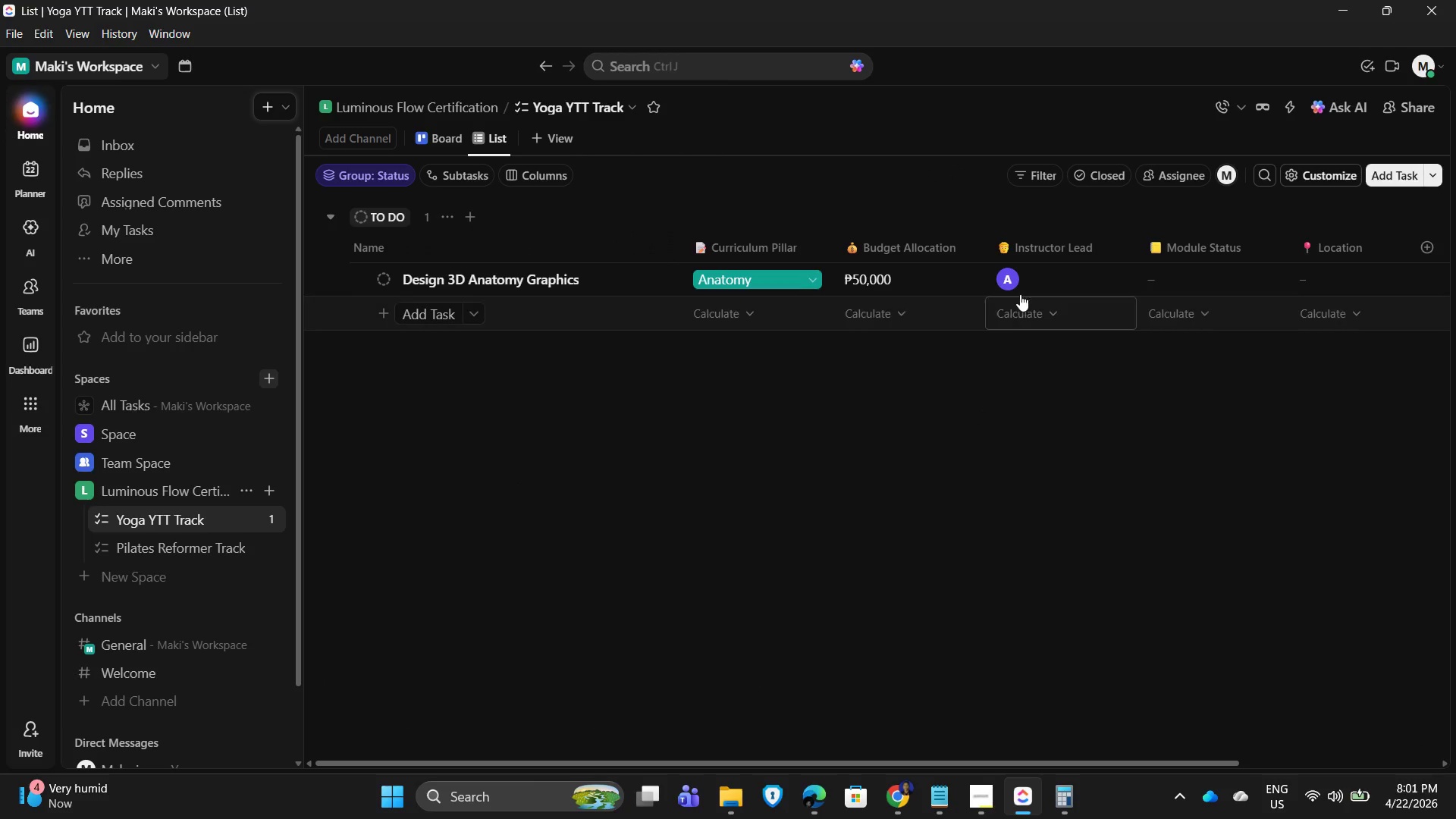 
mouse_move([1022, 320])
 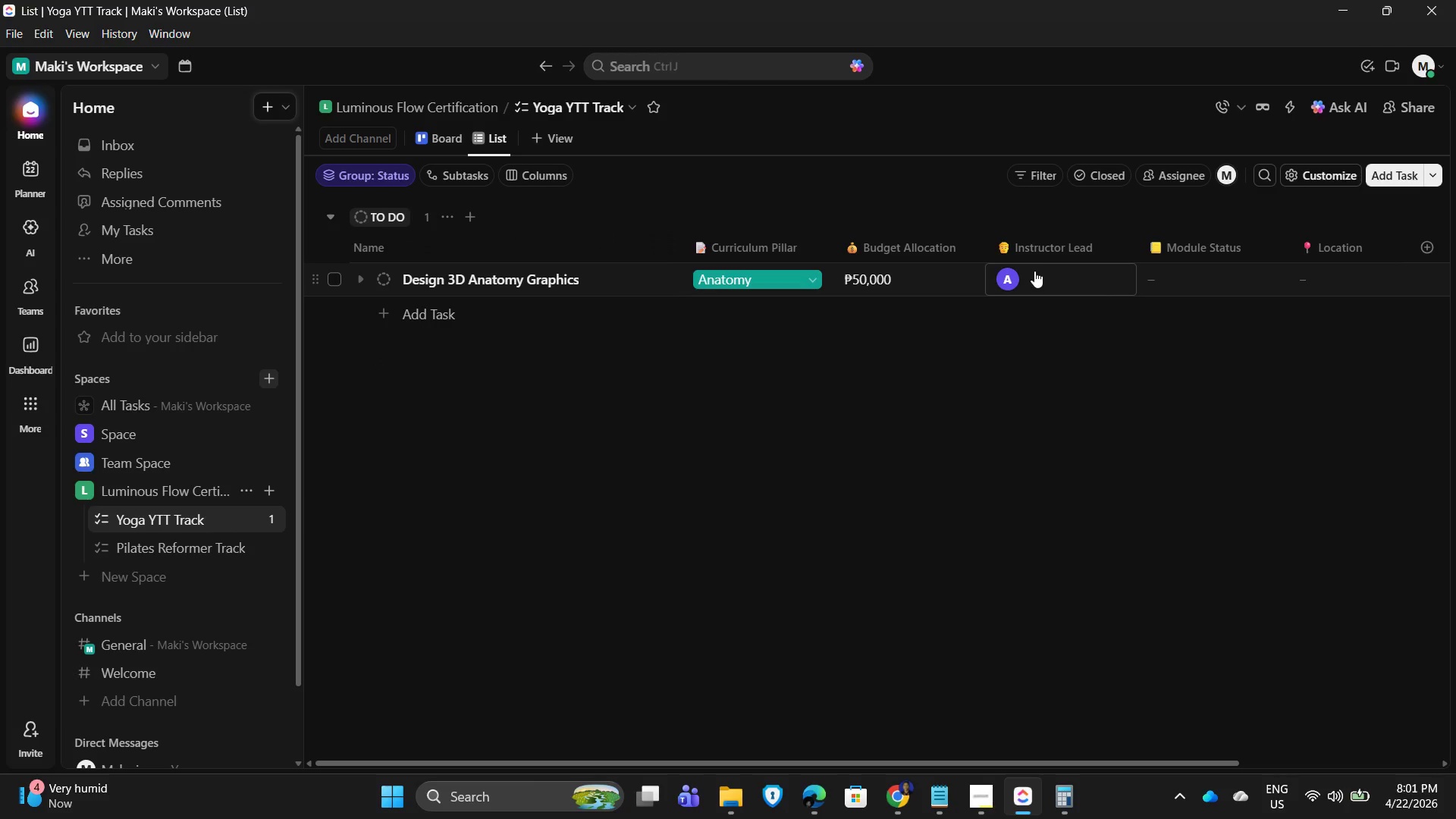 
left_click([1008, 276])
 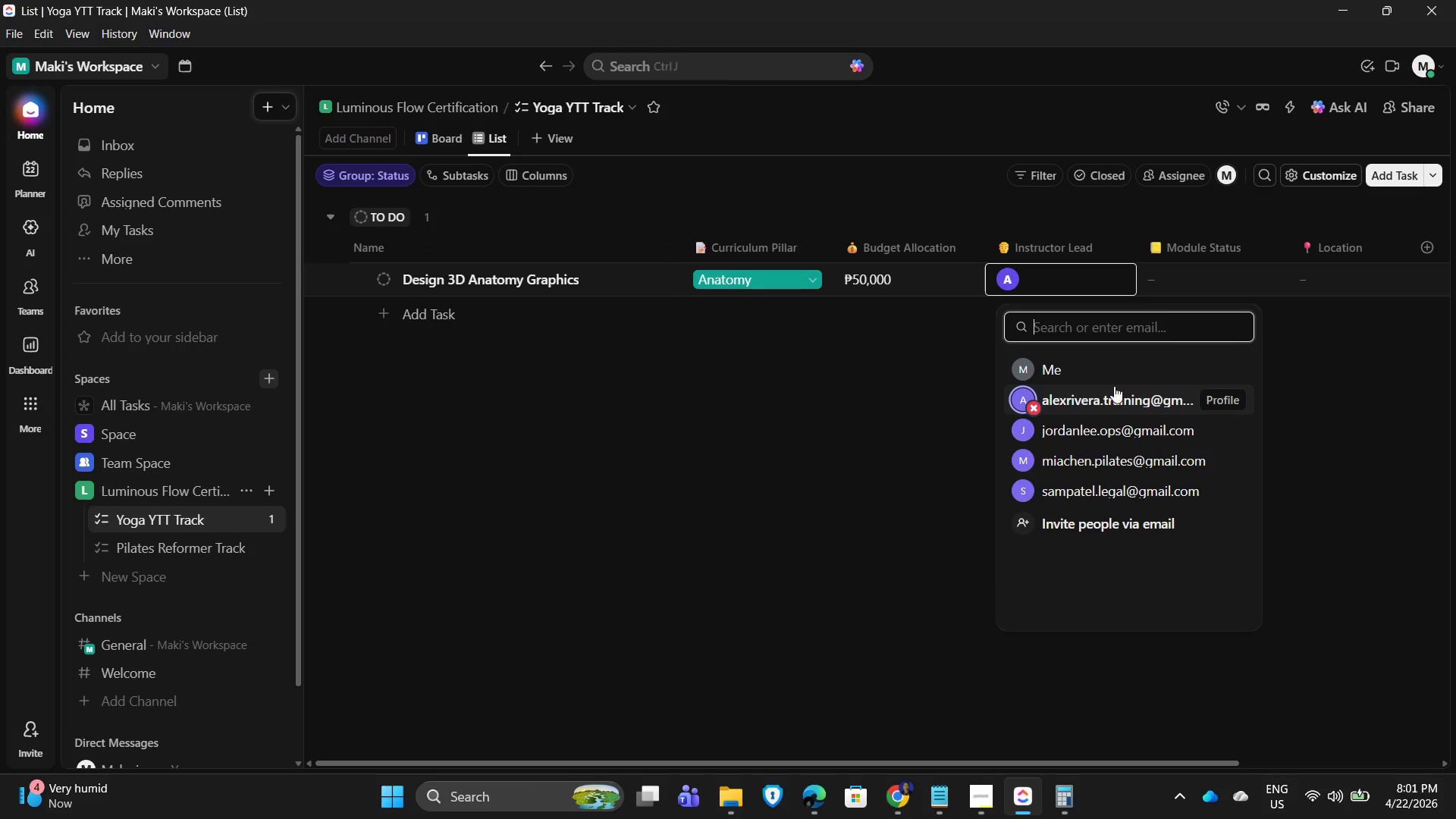 
left_click([1220, 395])
 